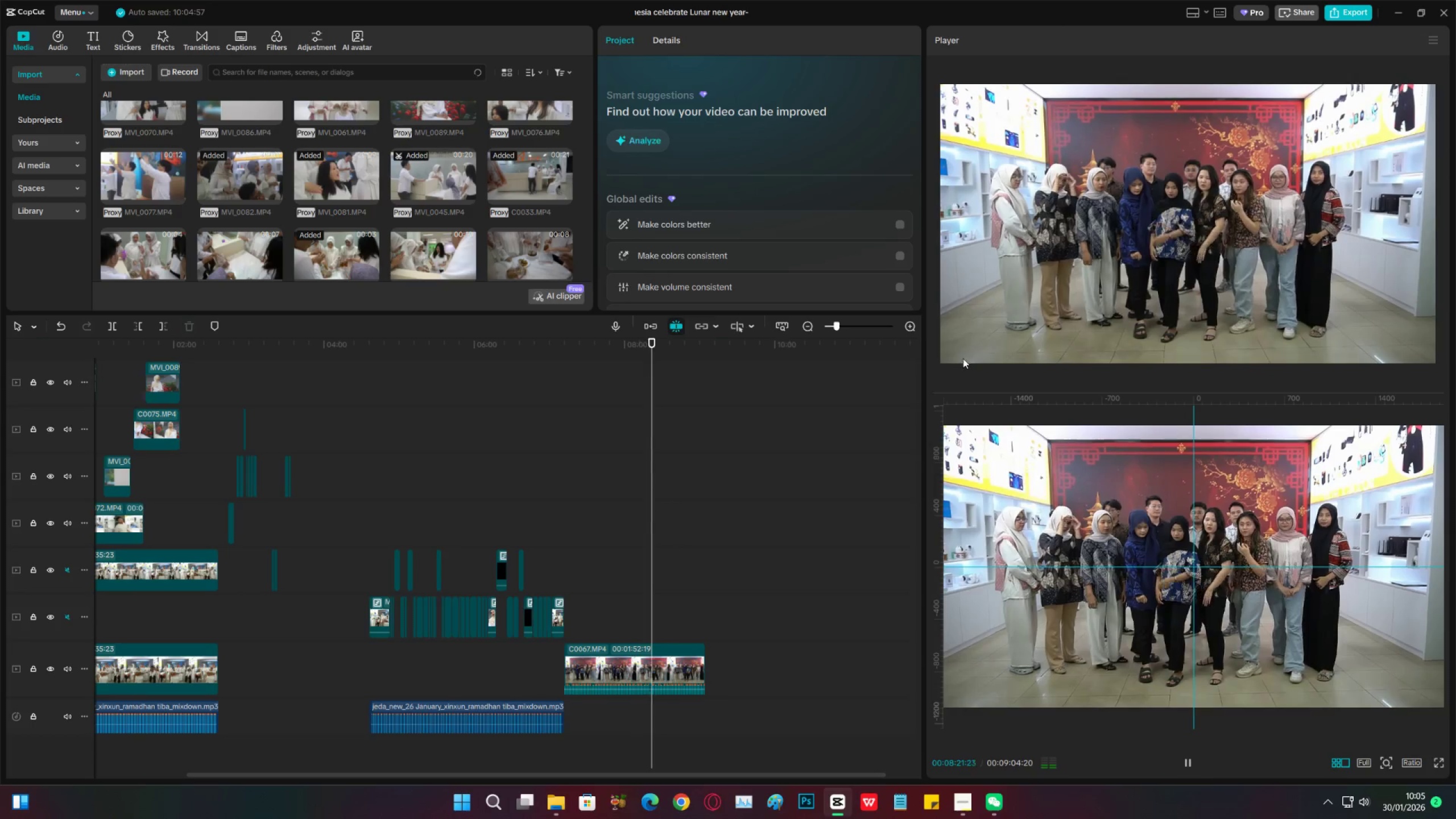 
double_click([916, 327])
 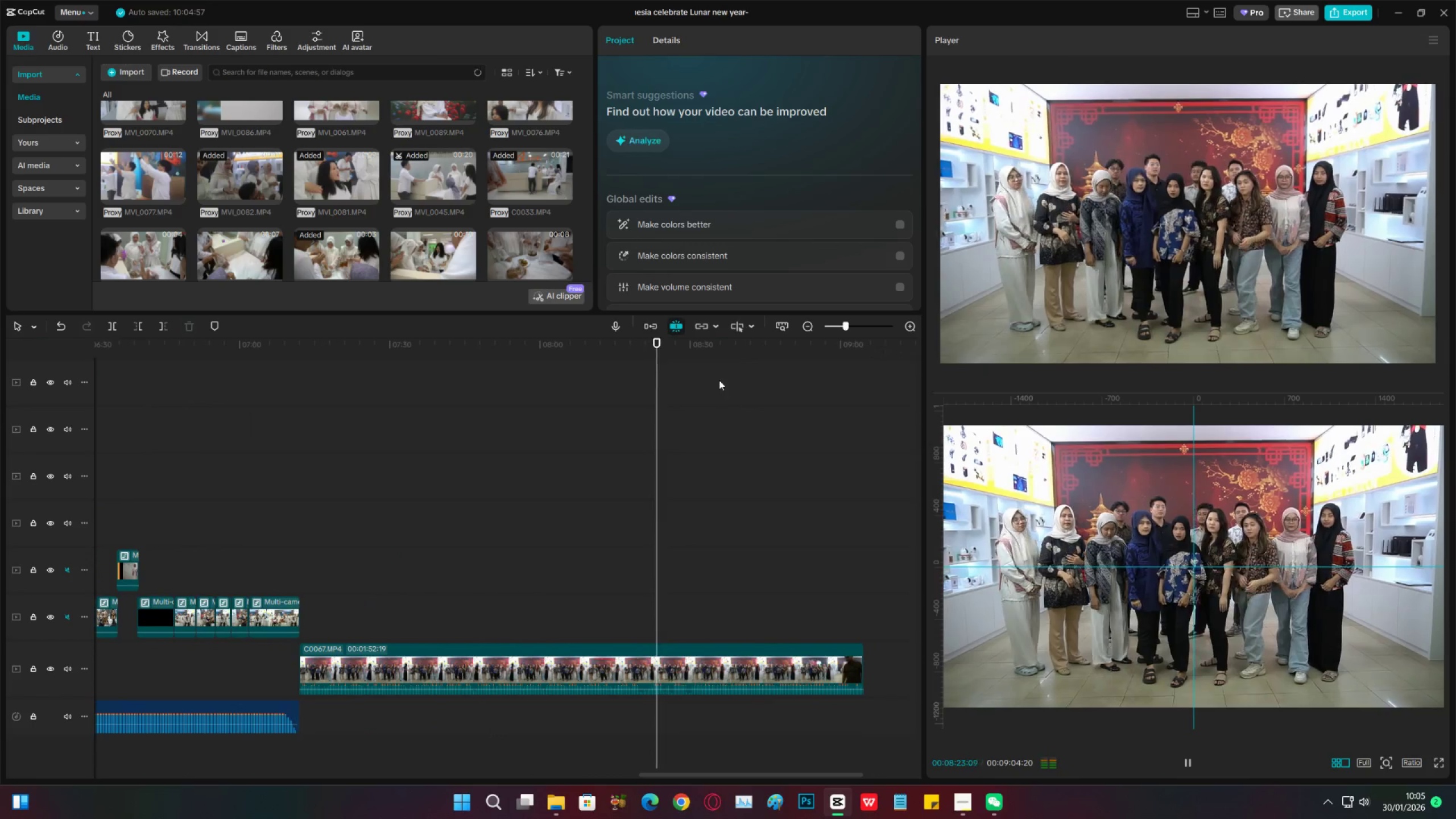 
left_click([719, 367])
 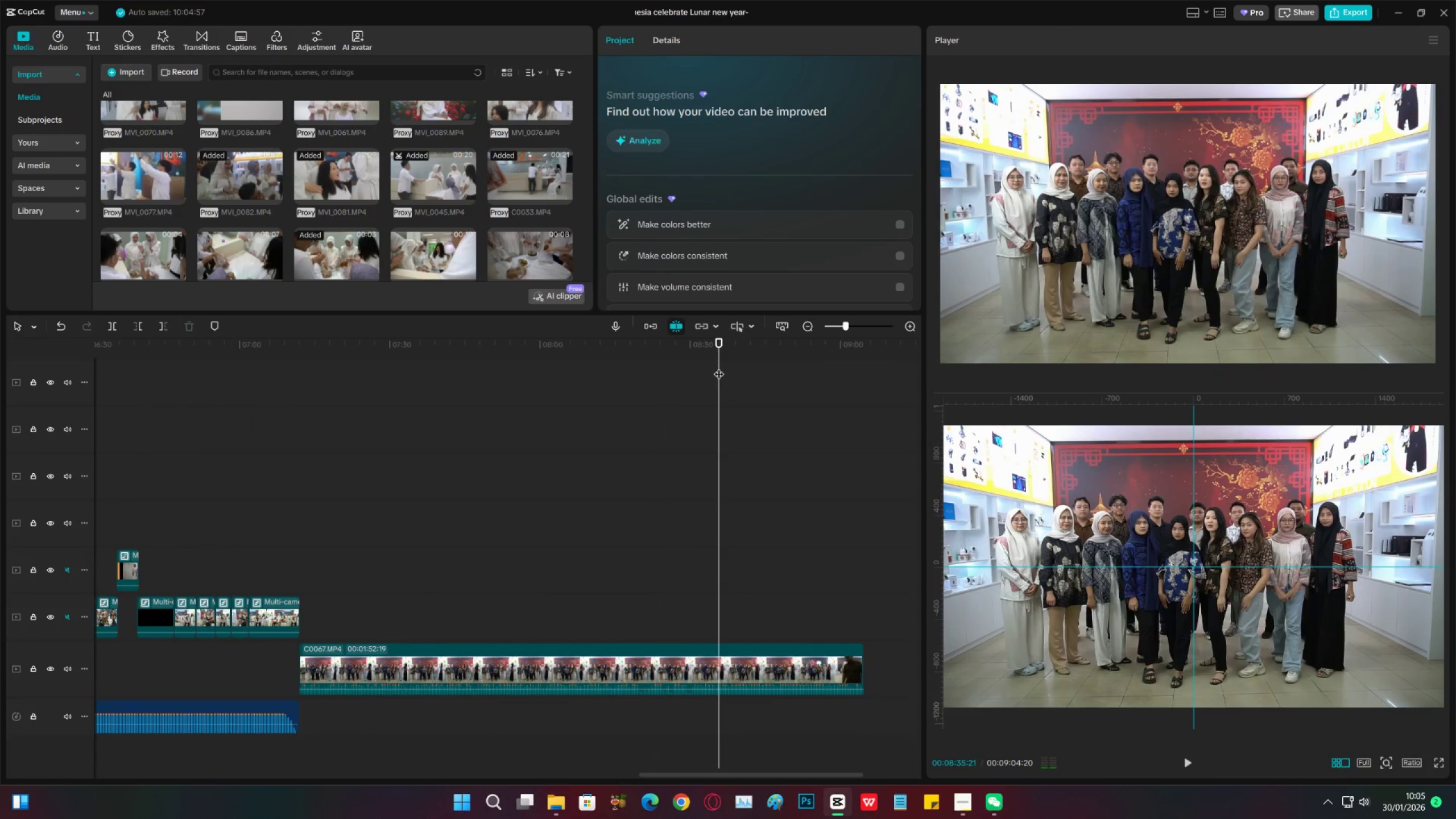 
left_click_drag(start_coordinate=[719, 367], to_coordinate=[722, 373])
 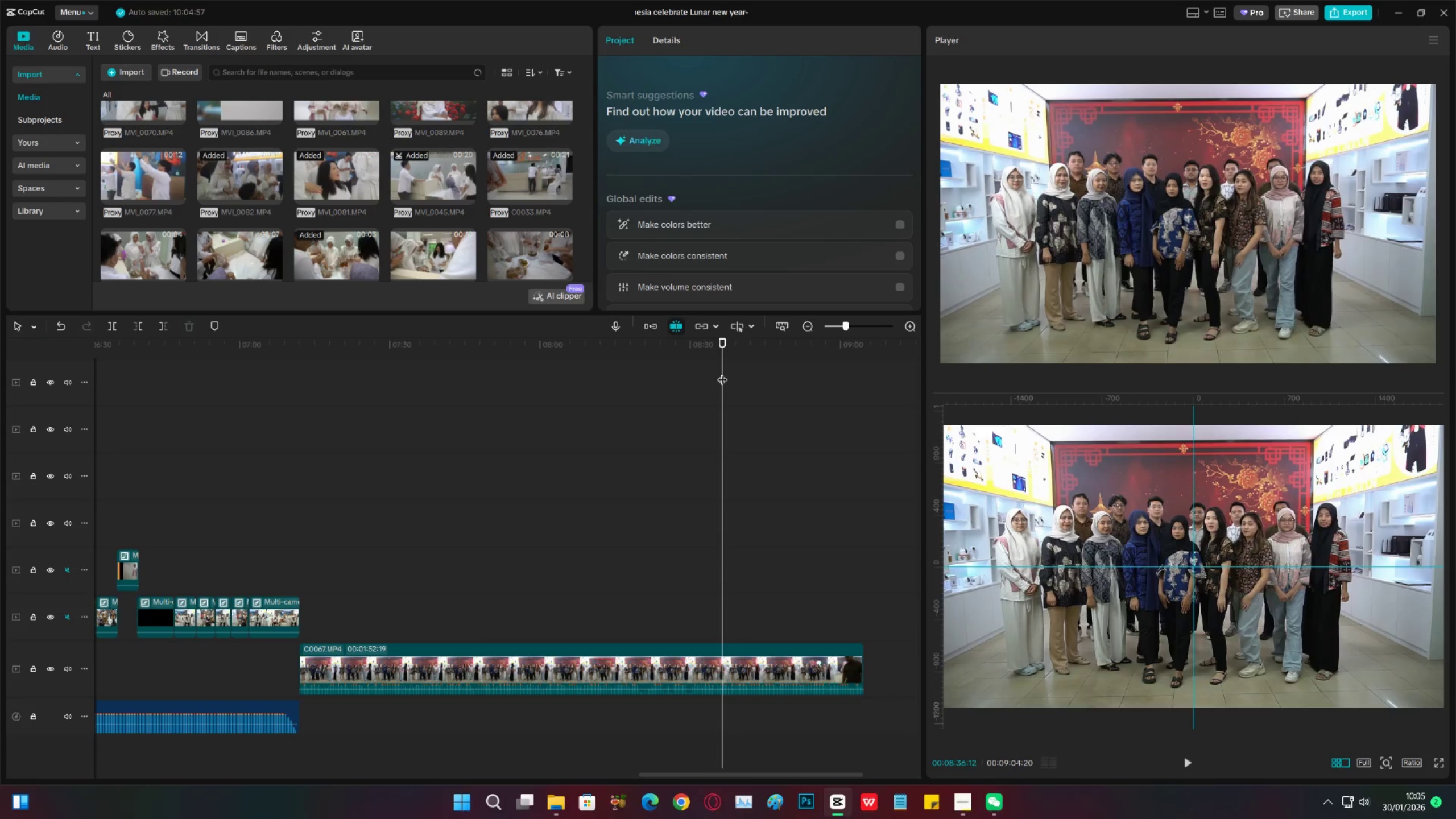 
key(Space)
 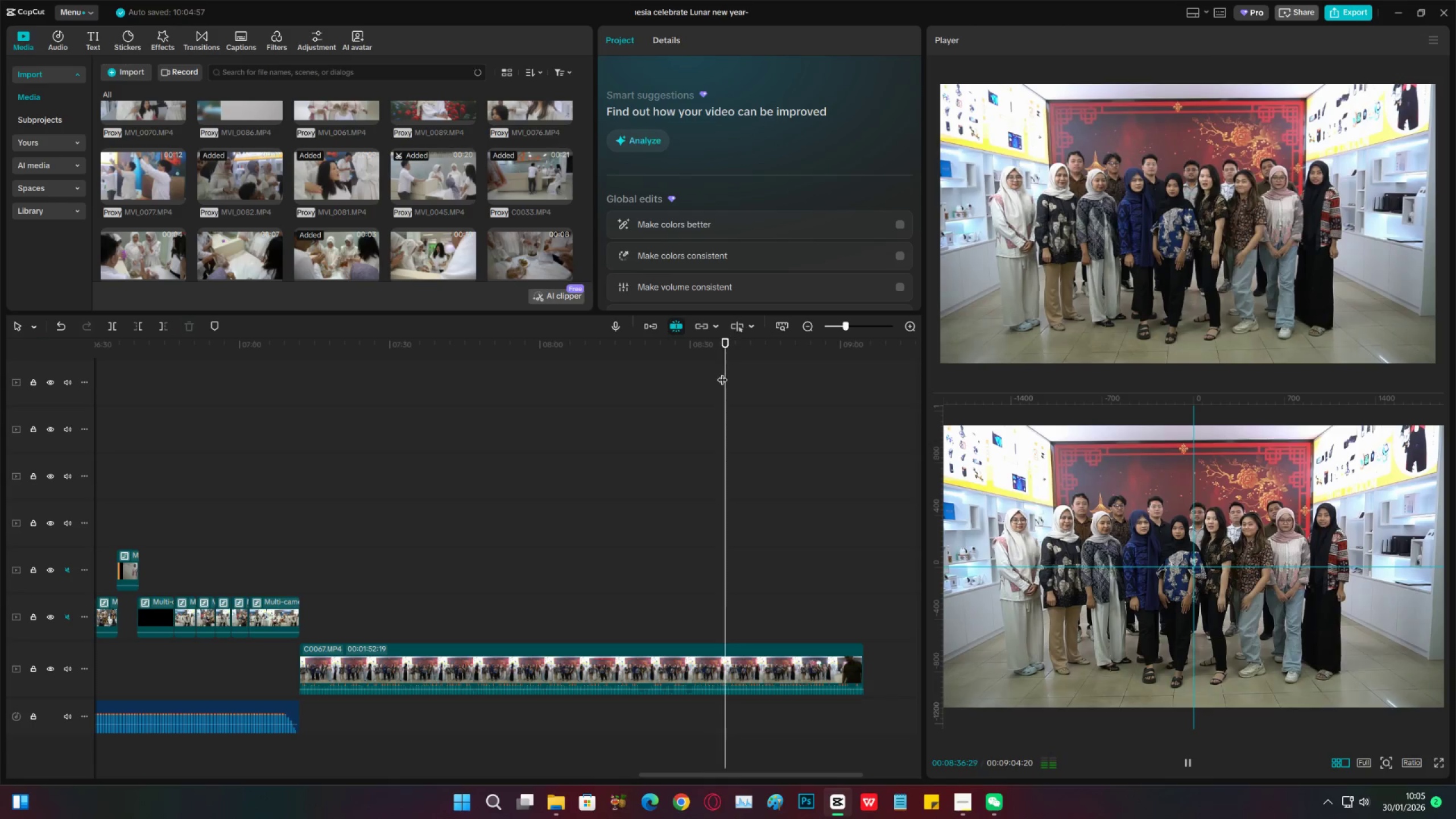 
key(Space)
 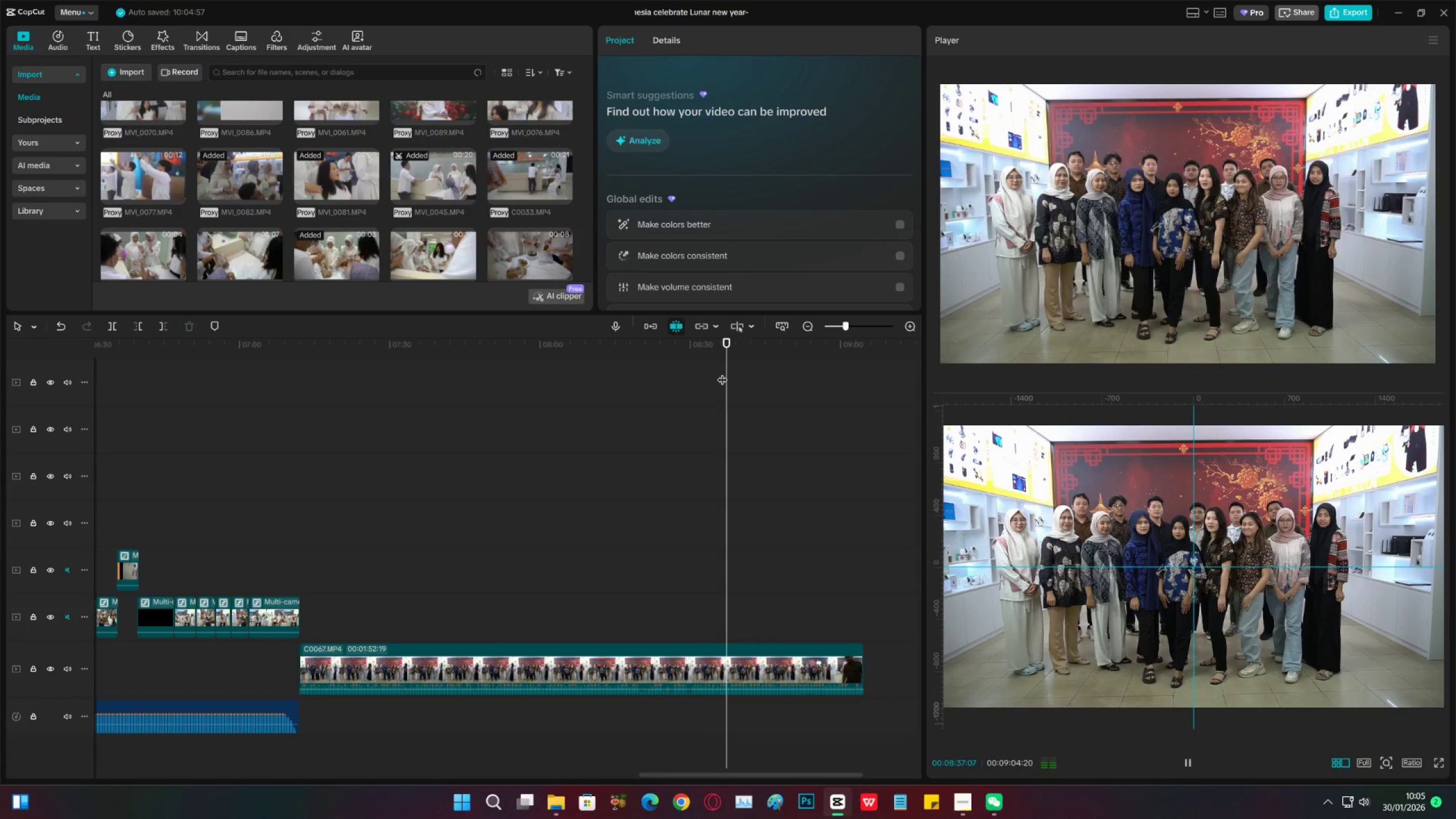 
key(Space)
 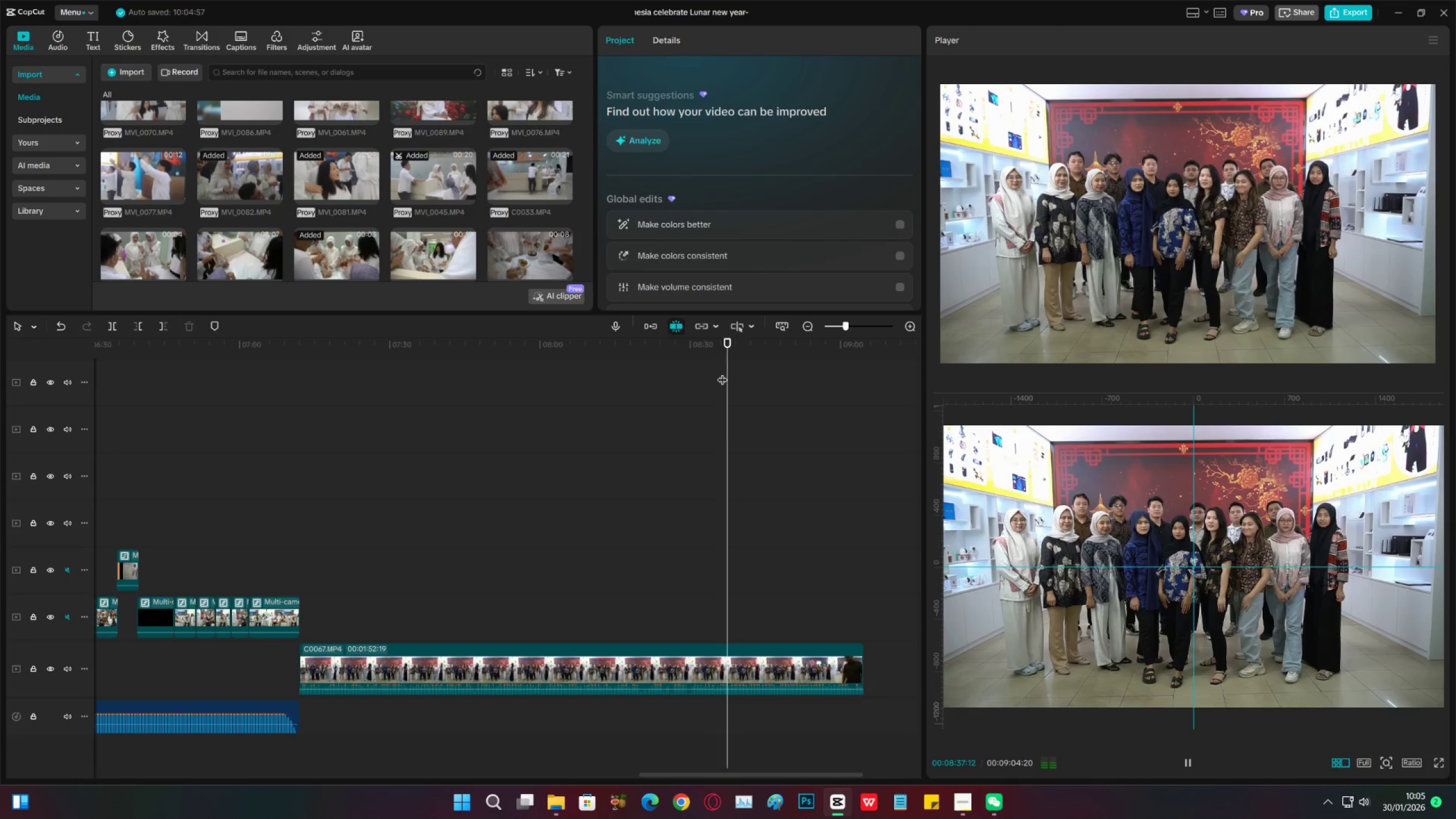 
key(Space)
 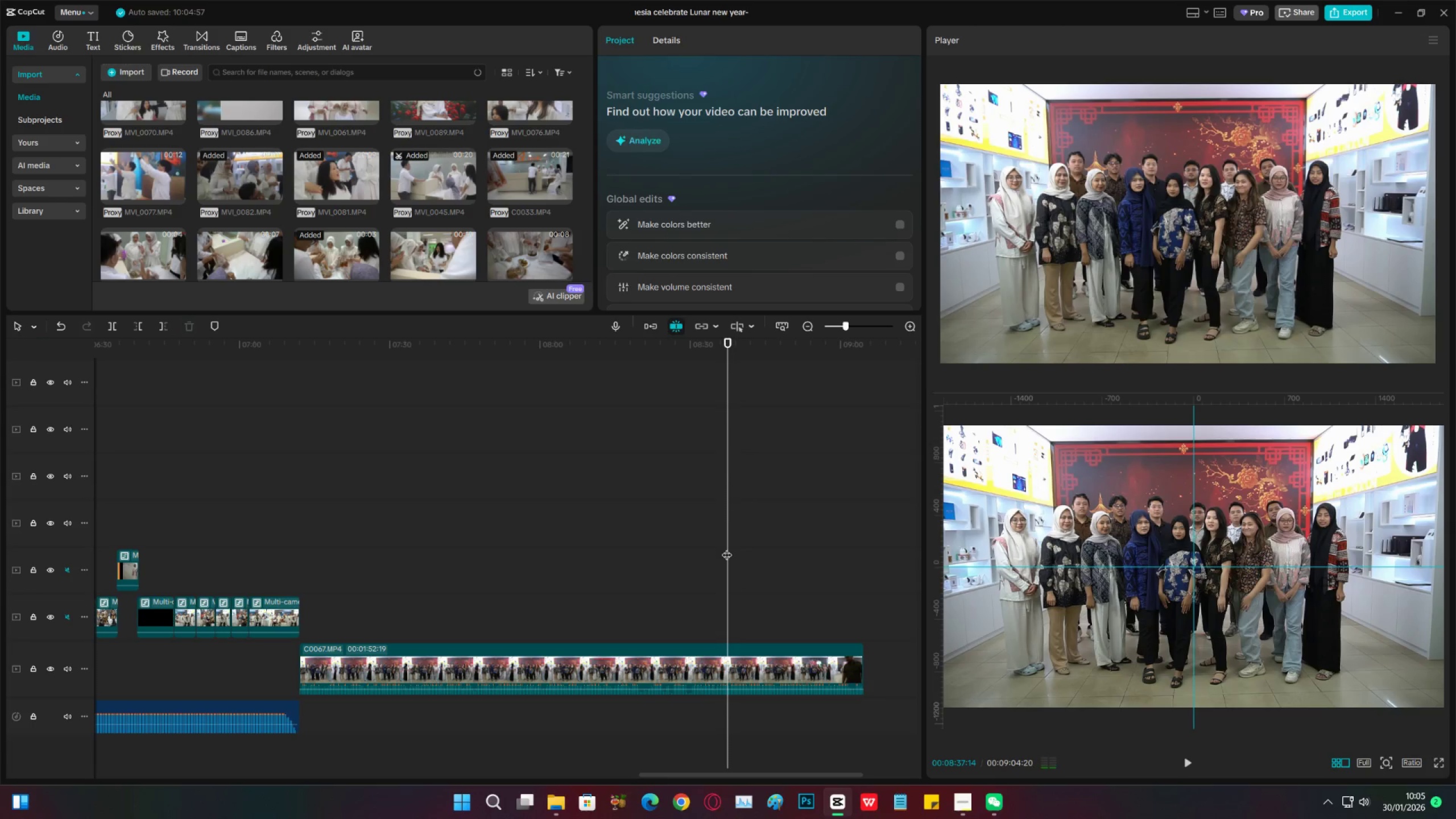 
key(C)
 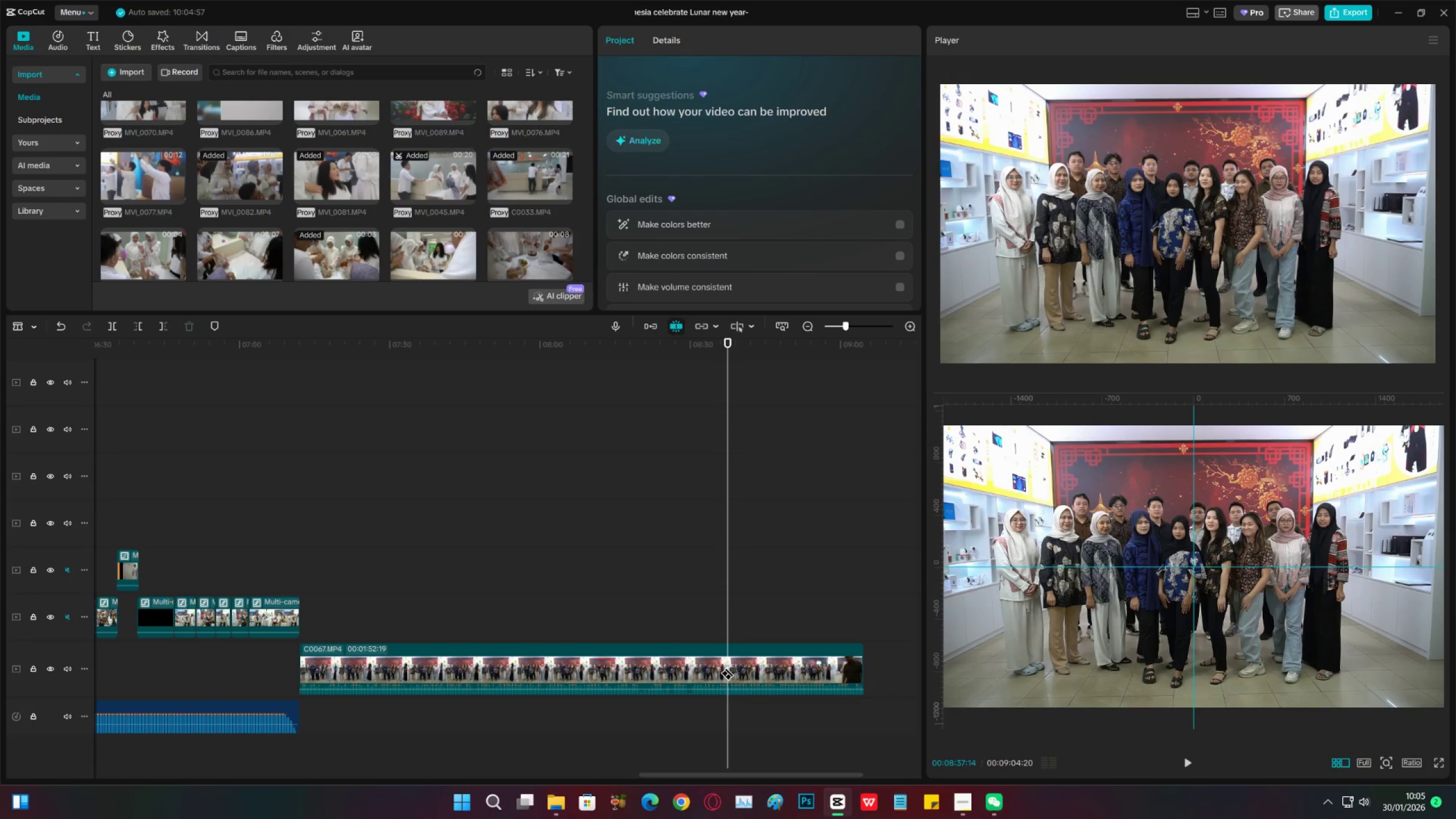 
left_click([727, 667])
 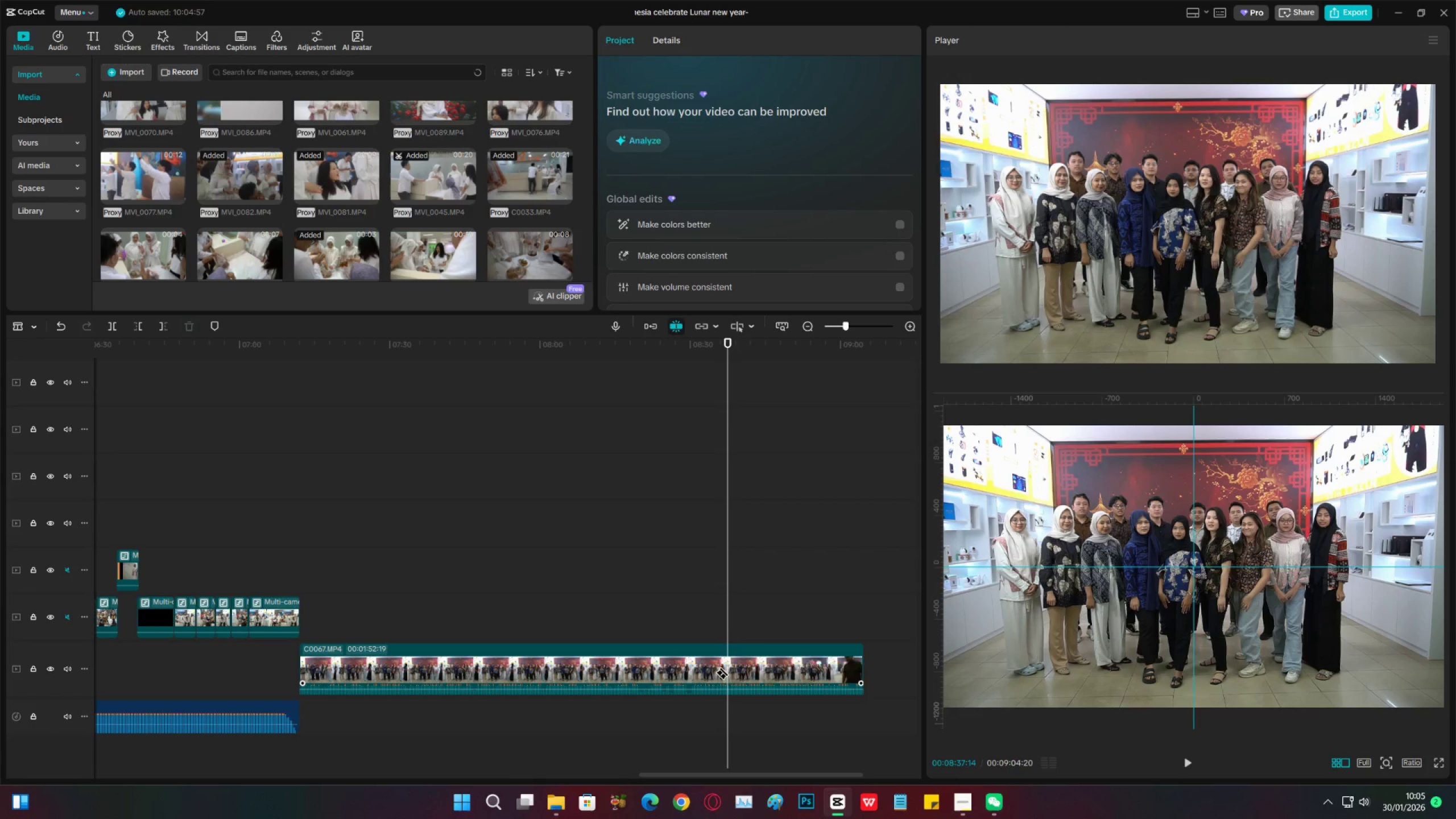 
key(V)
 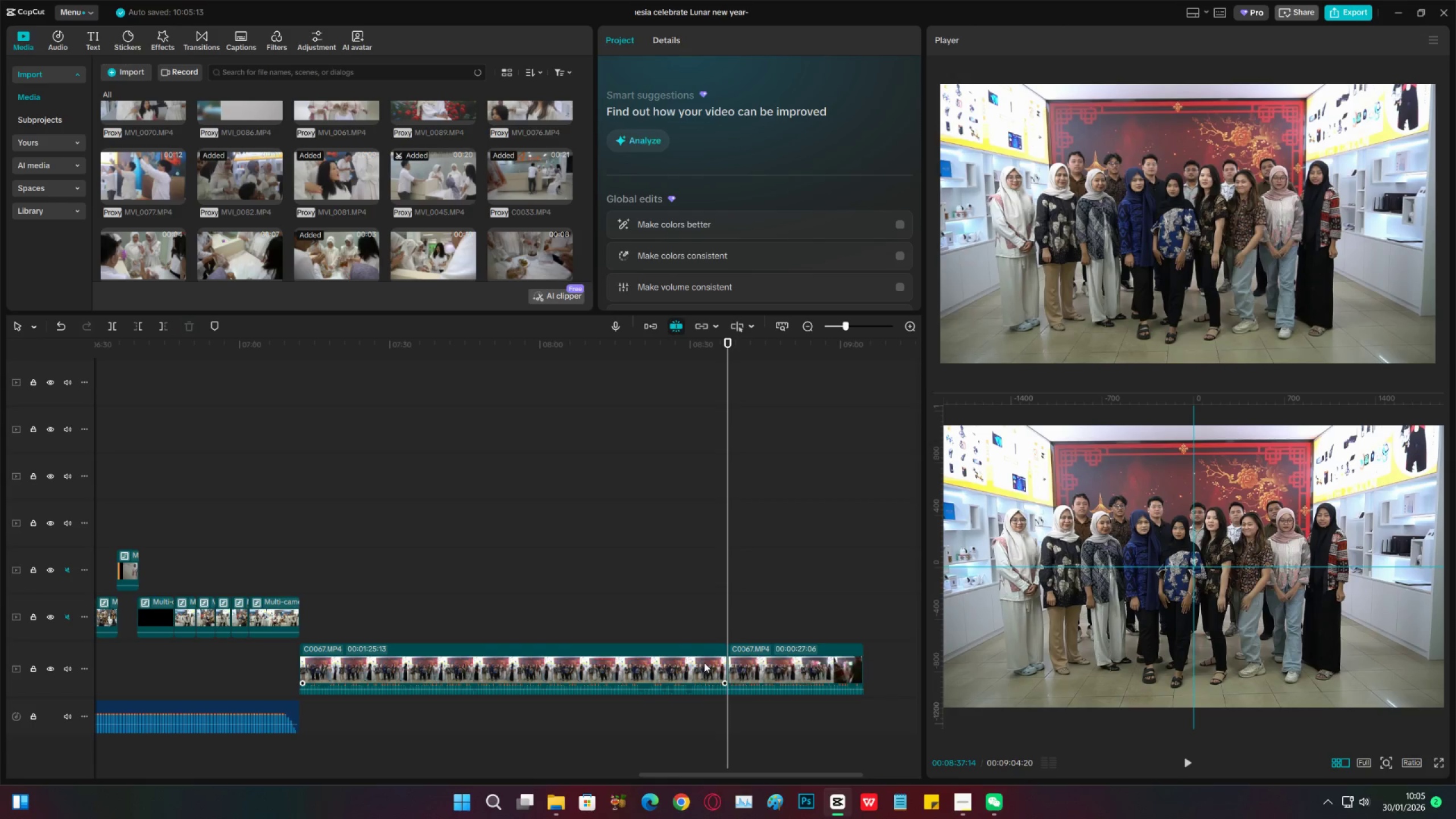 
double_click([704, 663])
 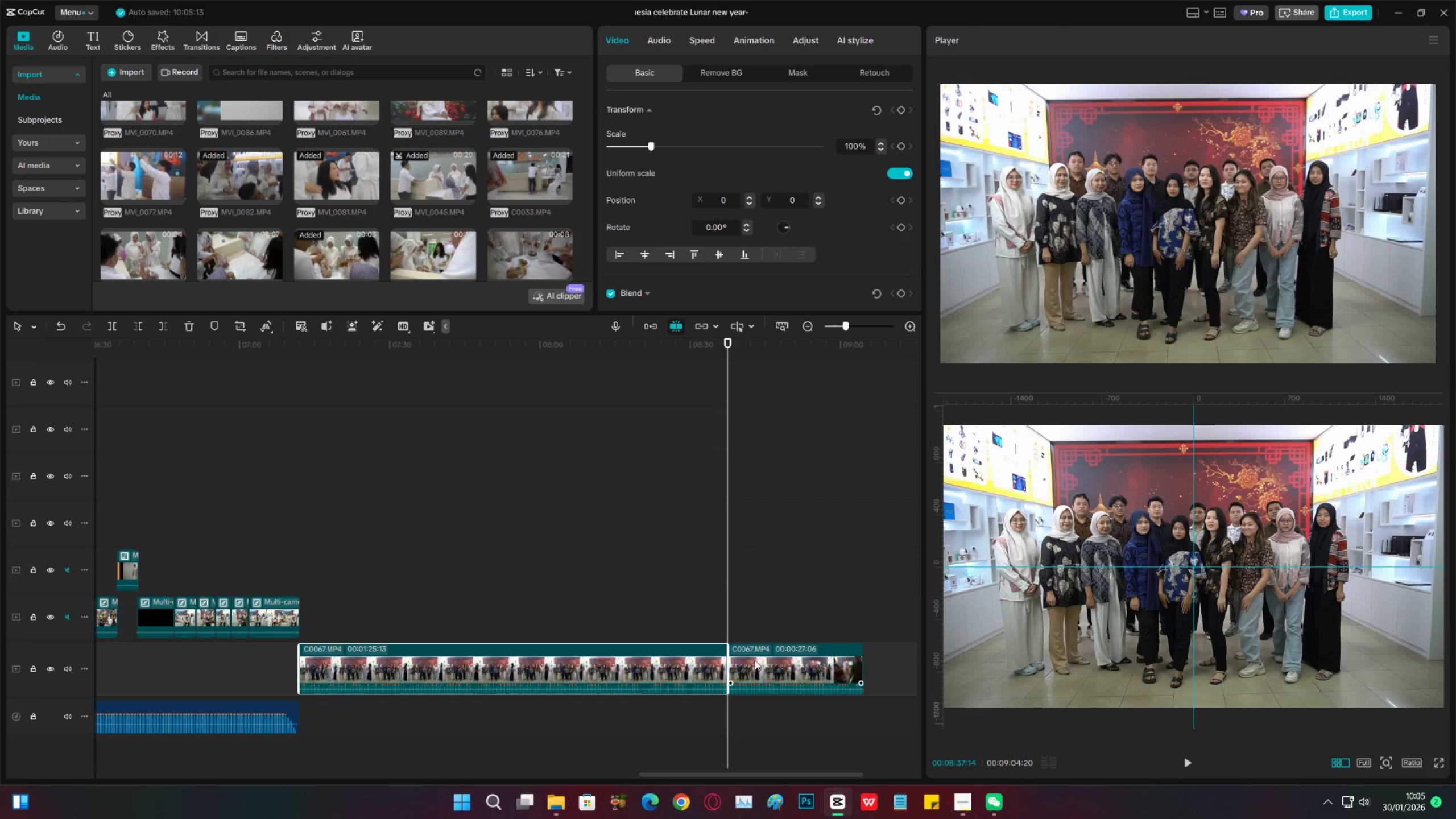 
key(X)
 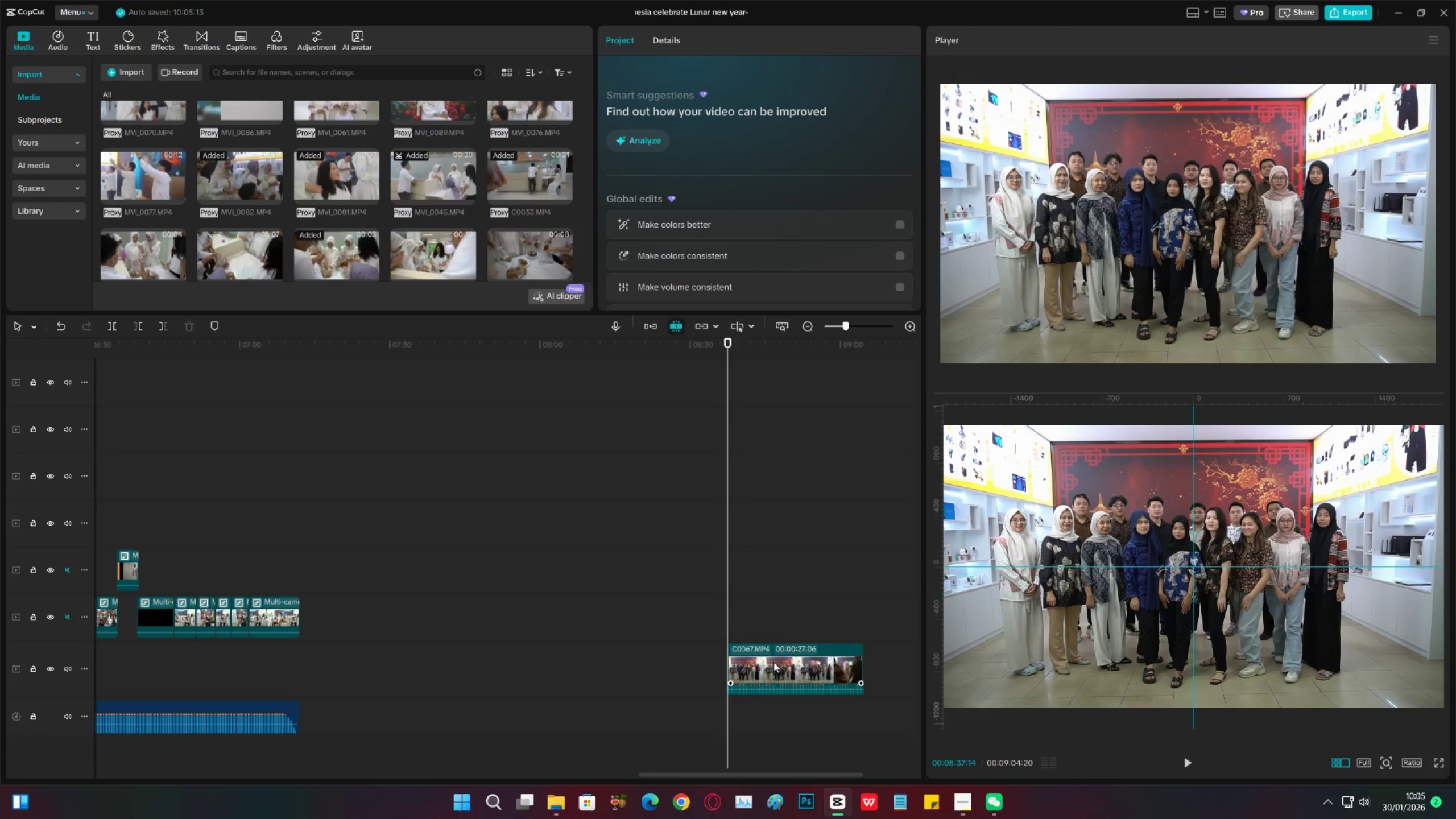 
left_click_drag(start_coordinate=[774, 662], to_coordinate=[346, 660])
 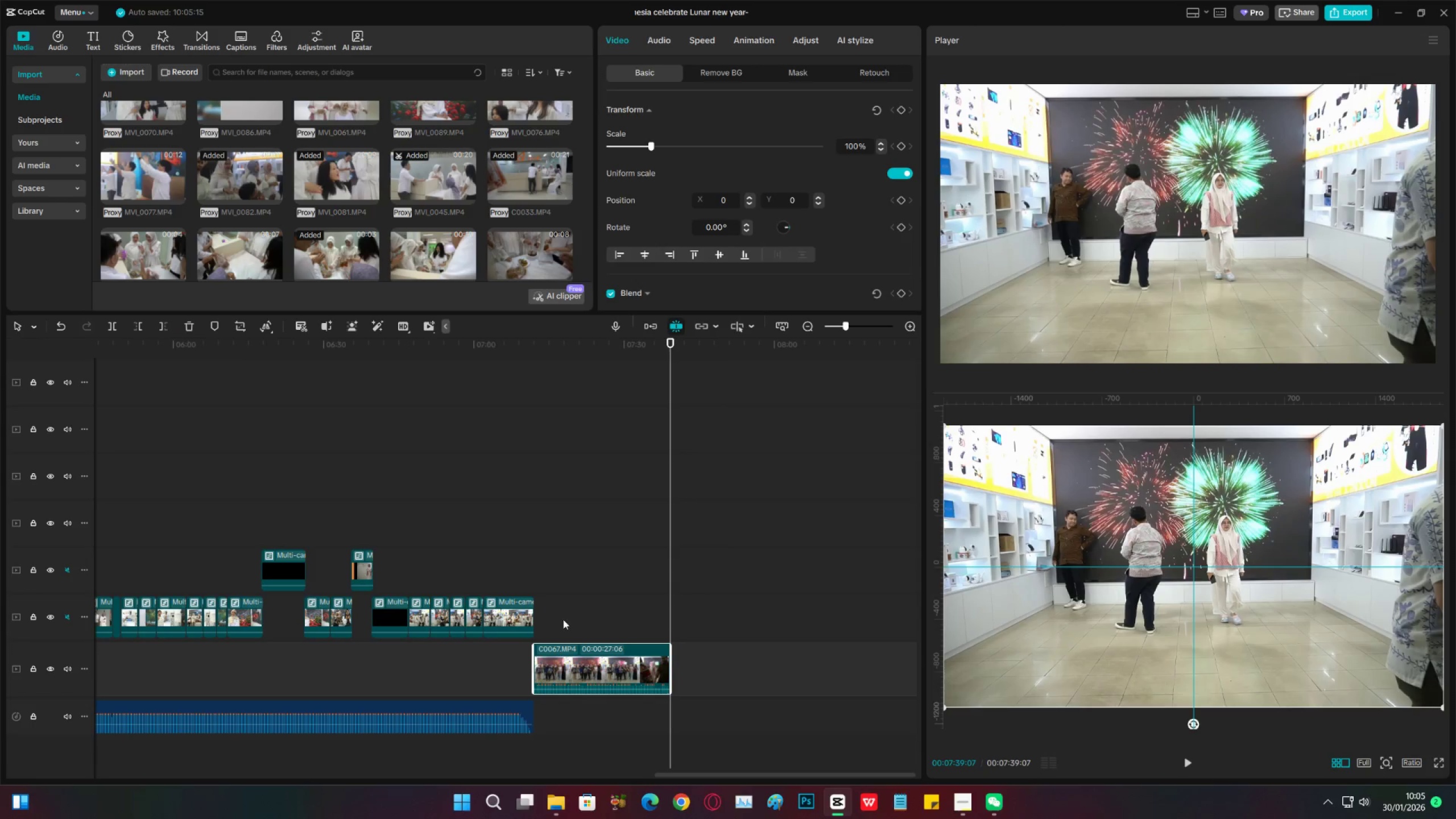 
left_click([556, 599])
 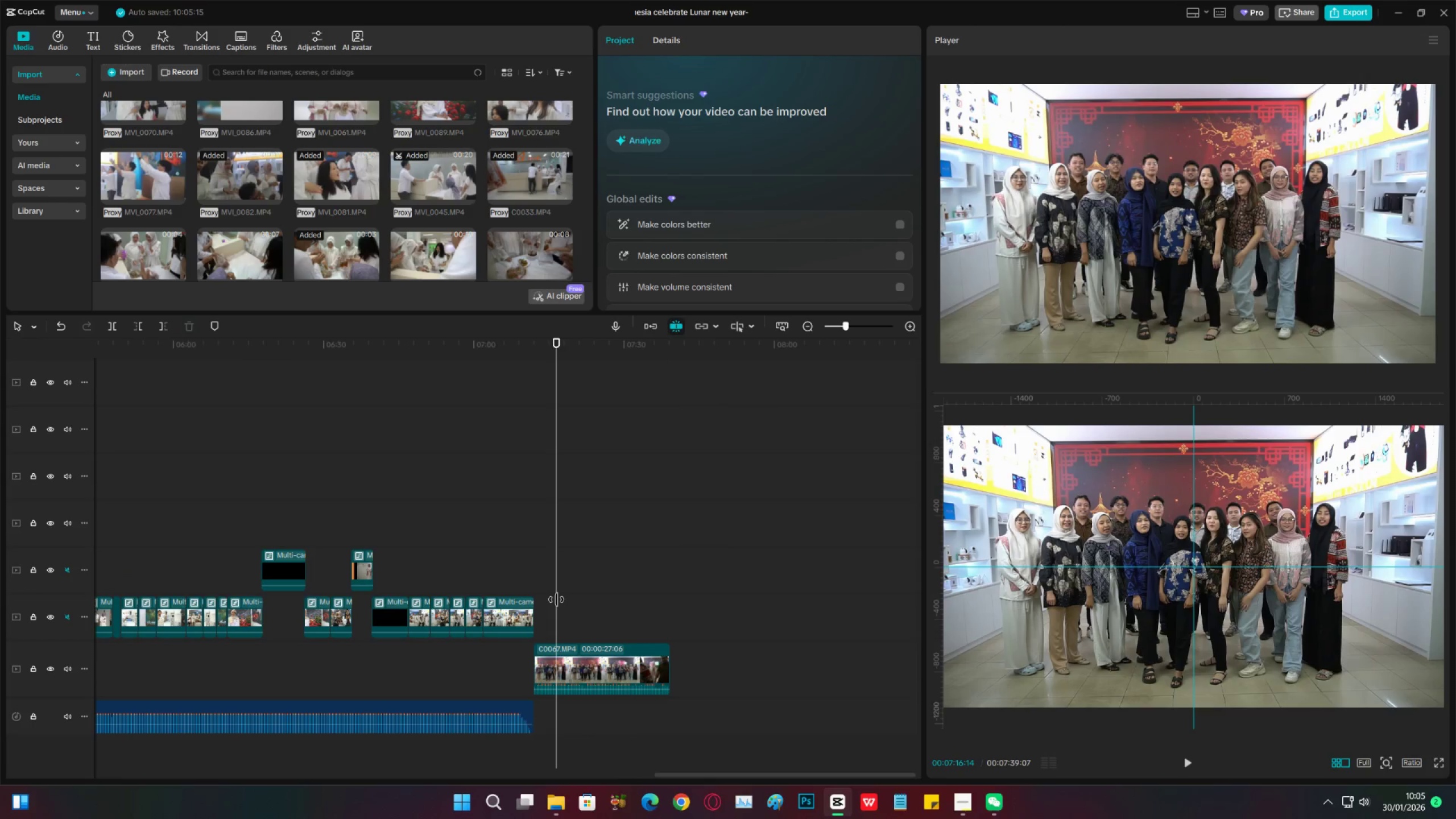 
left_click_drag(start_coordinate=[556, 599], to_coordinate=[536, 607])
 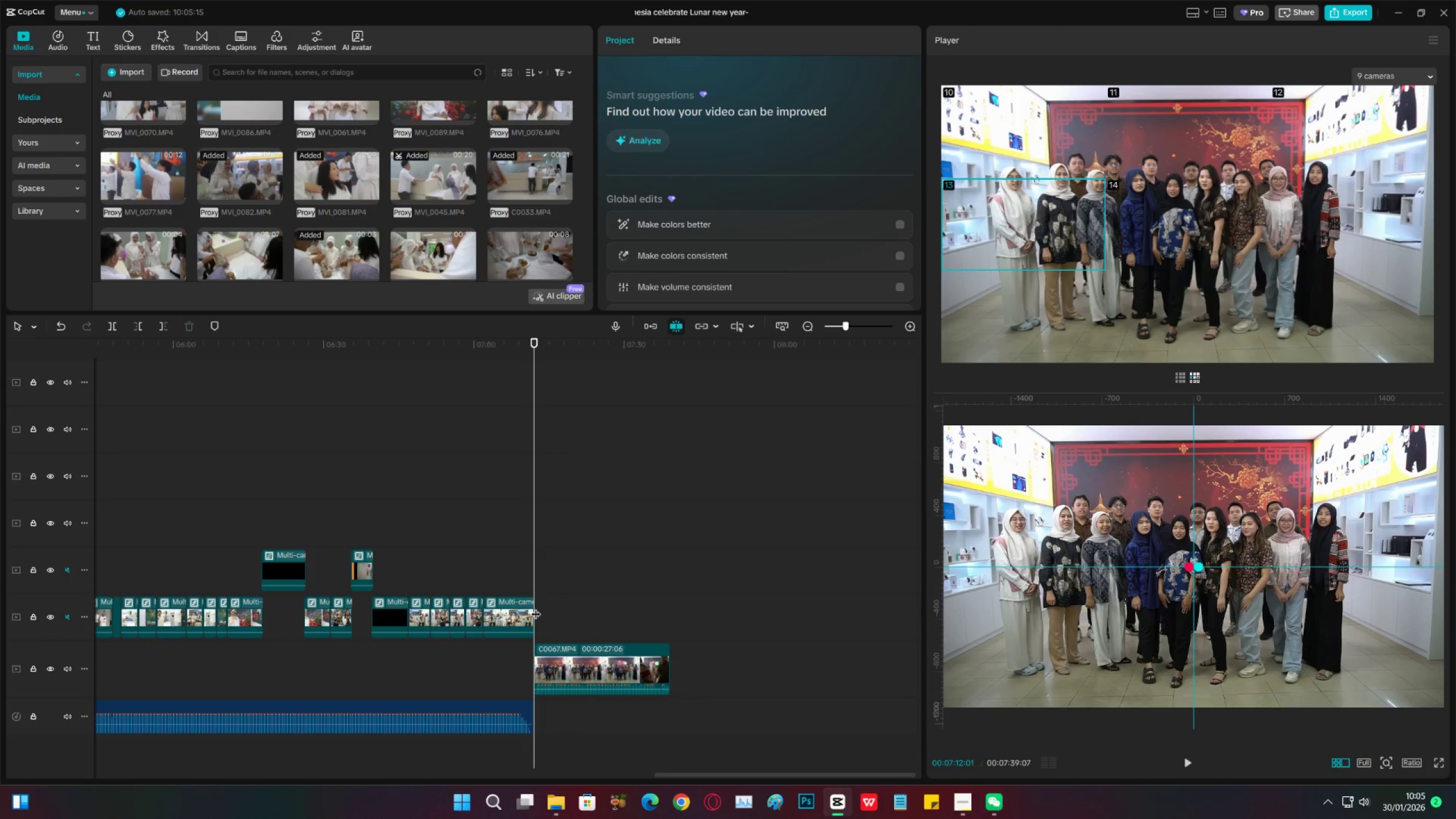 
key(Space)
 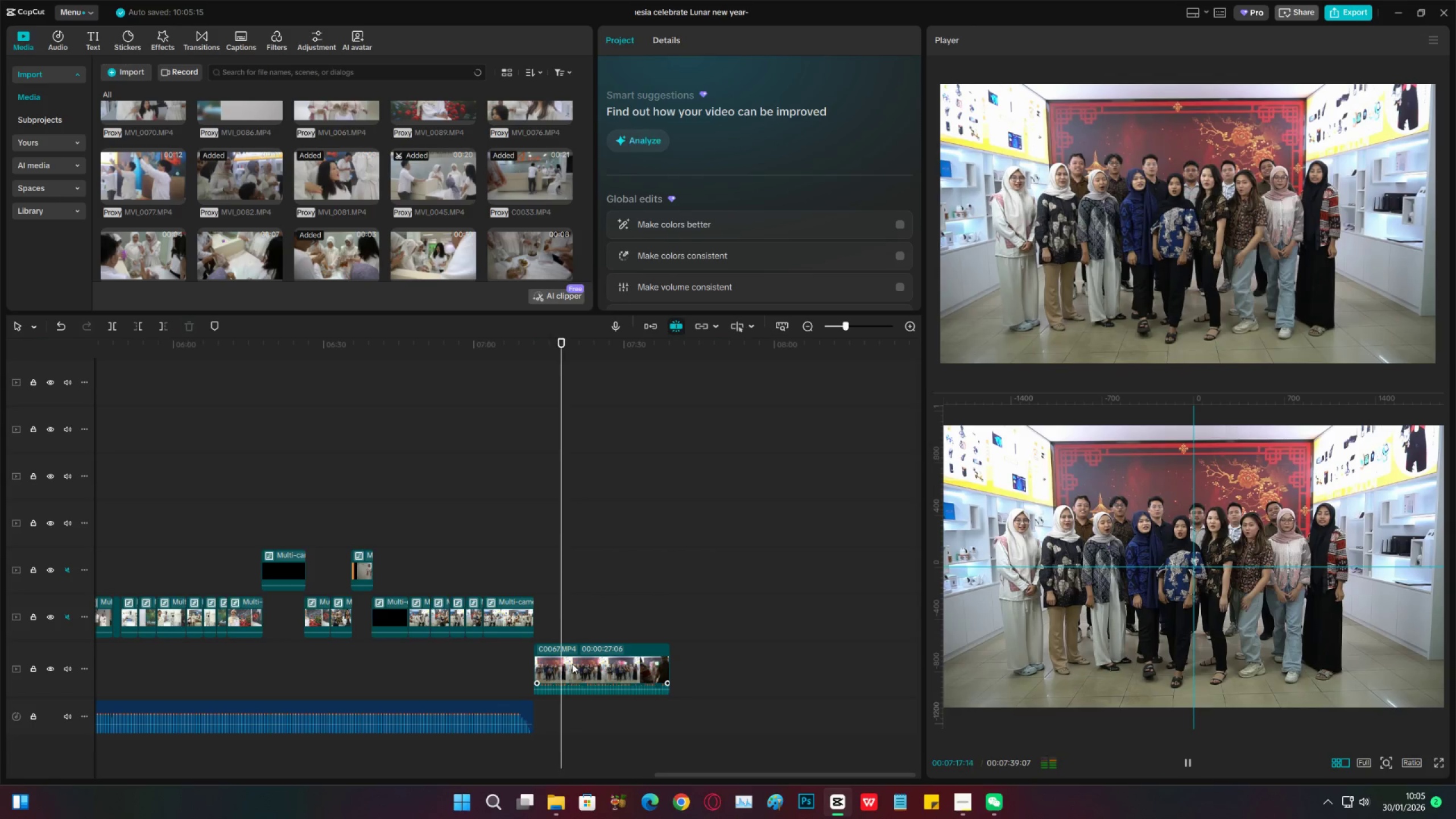 
wait(11.38)
 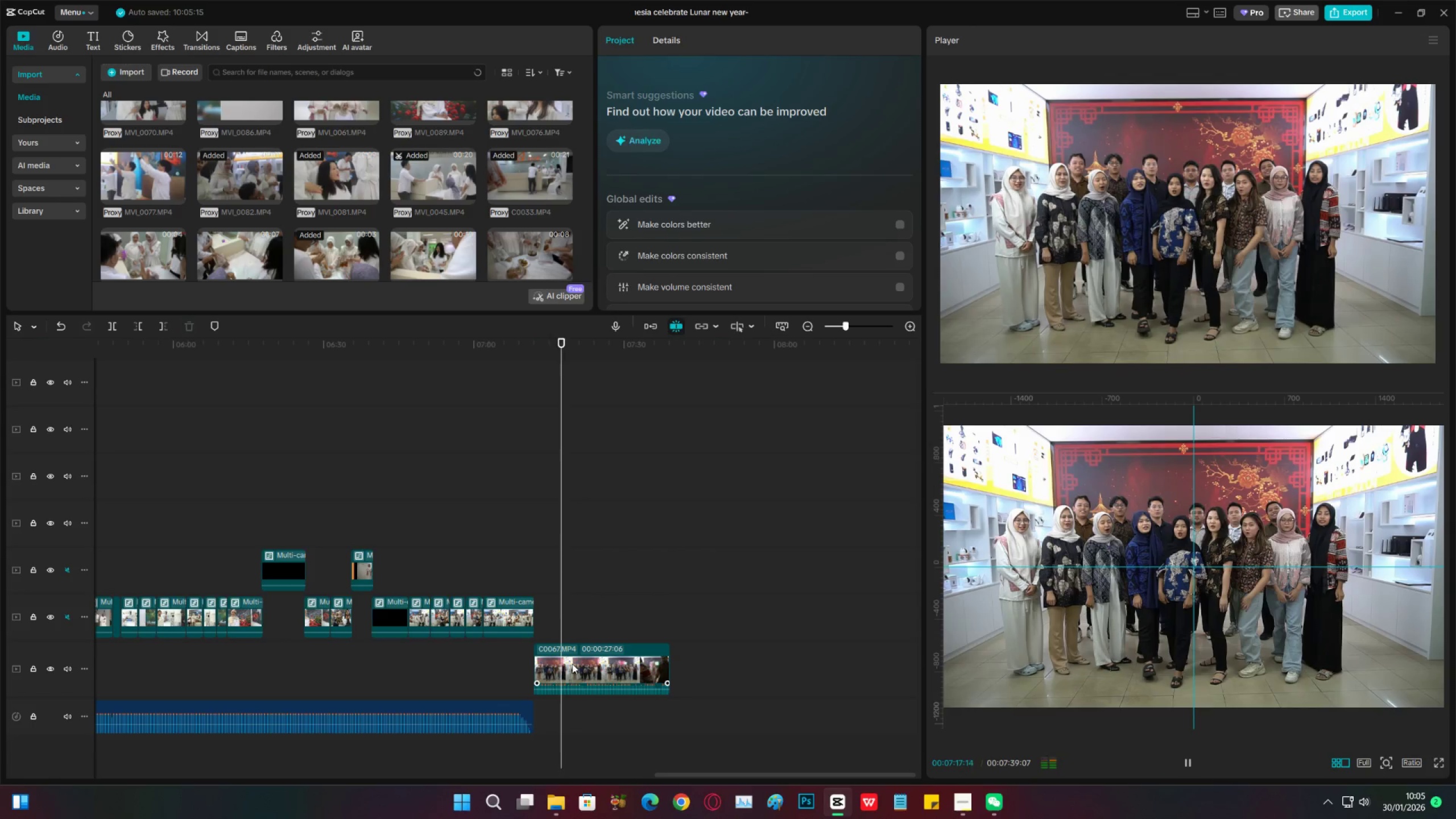 
key(Space)
 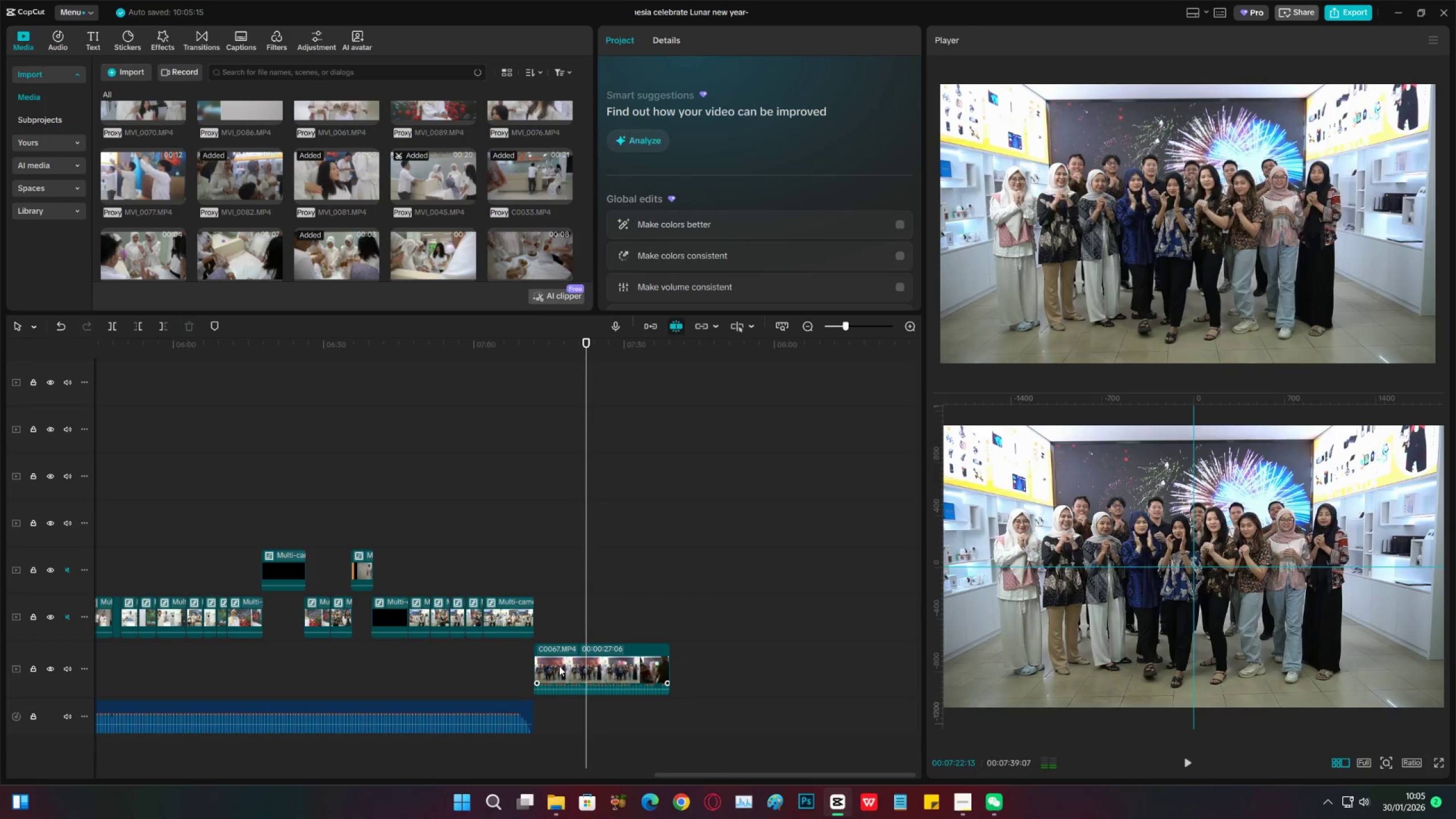 
key(Space)
 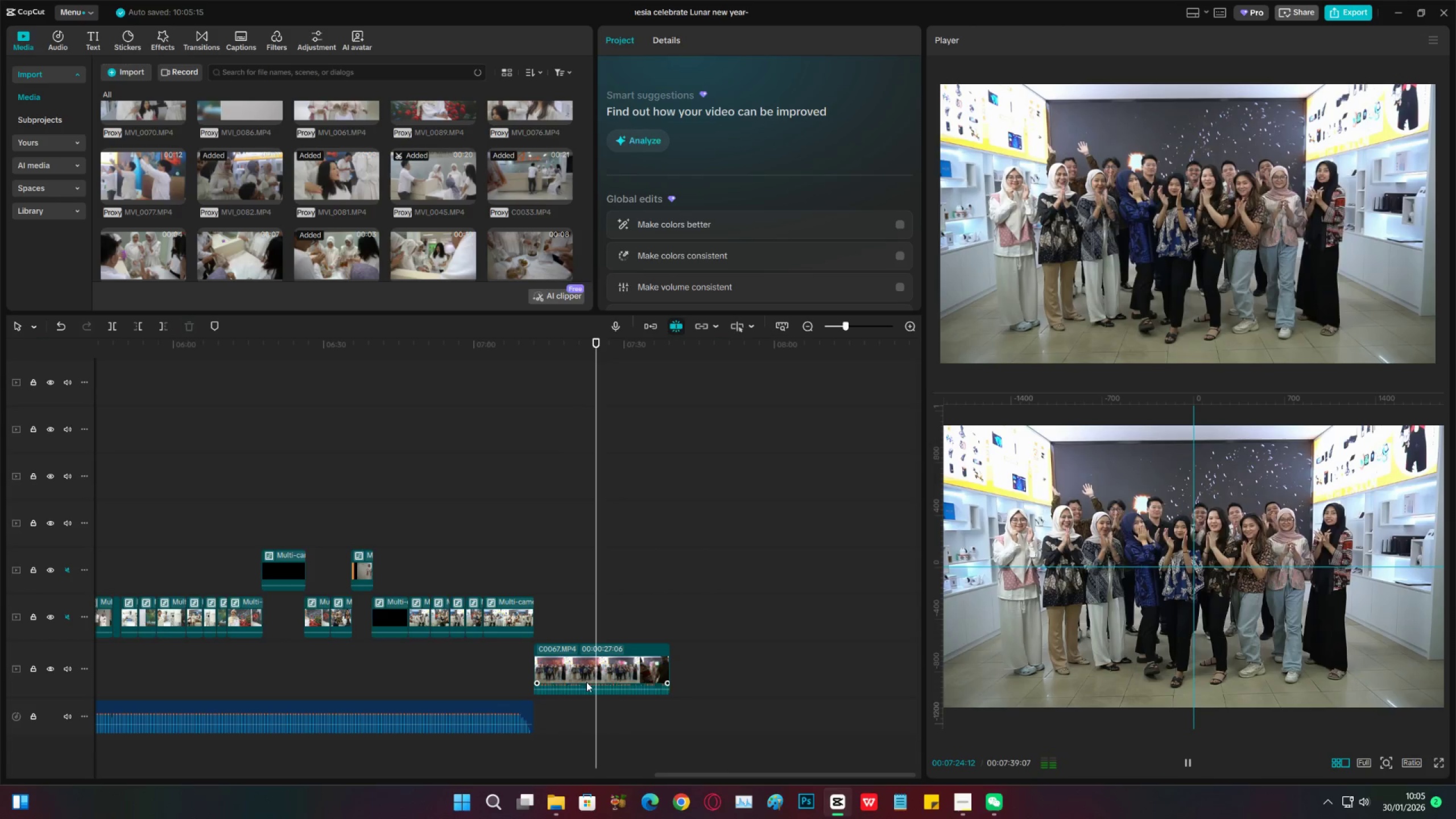 
key(Space)
 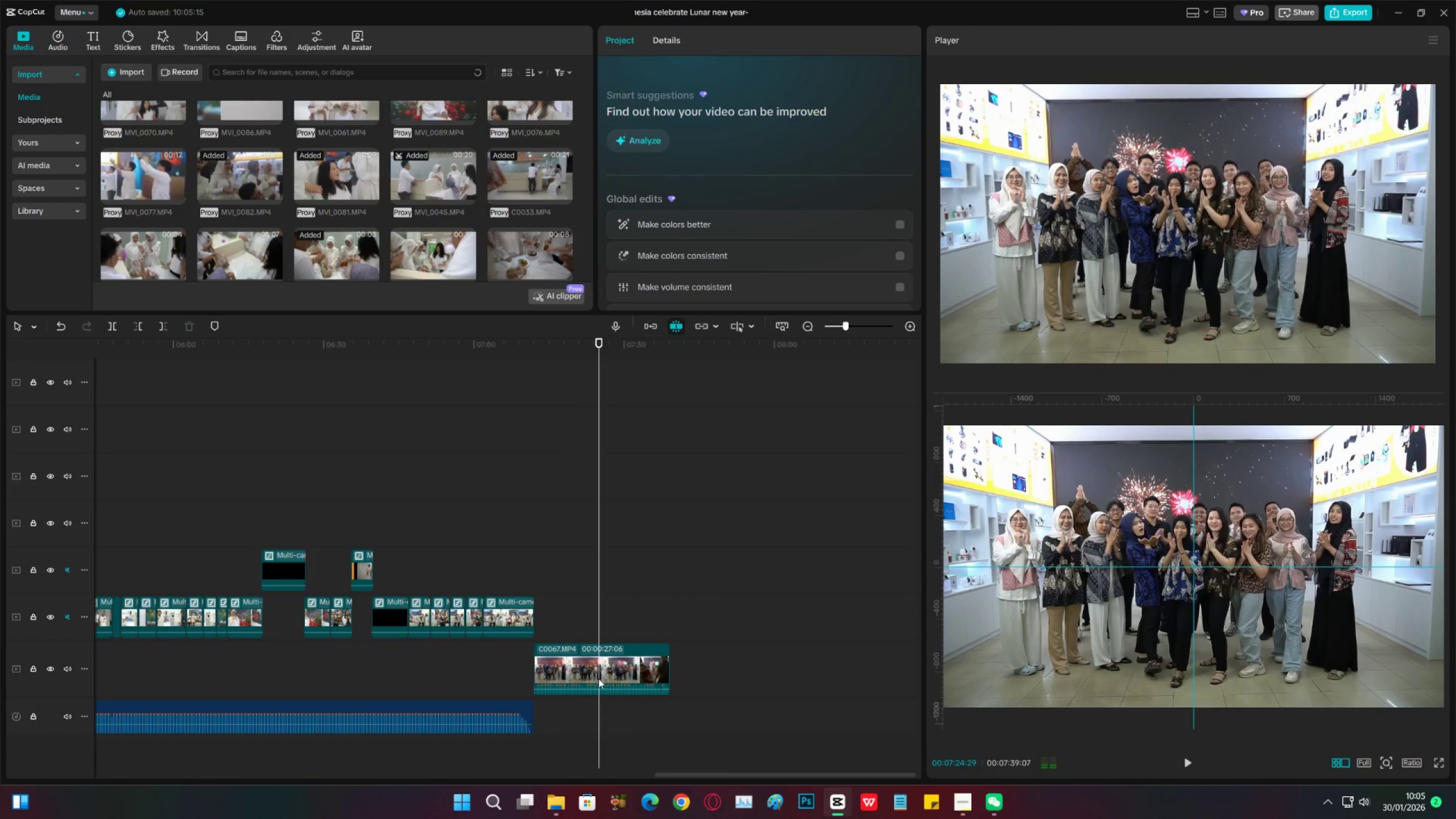 
key(Space)
 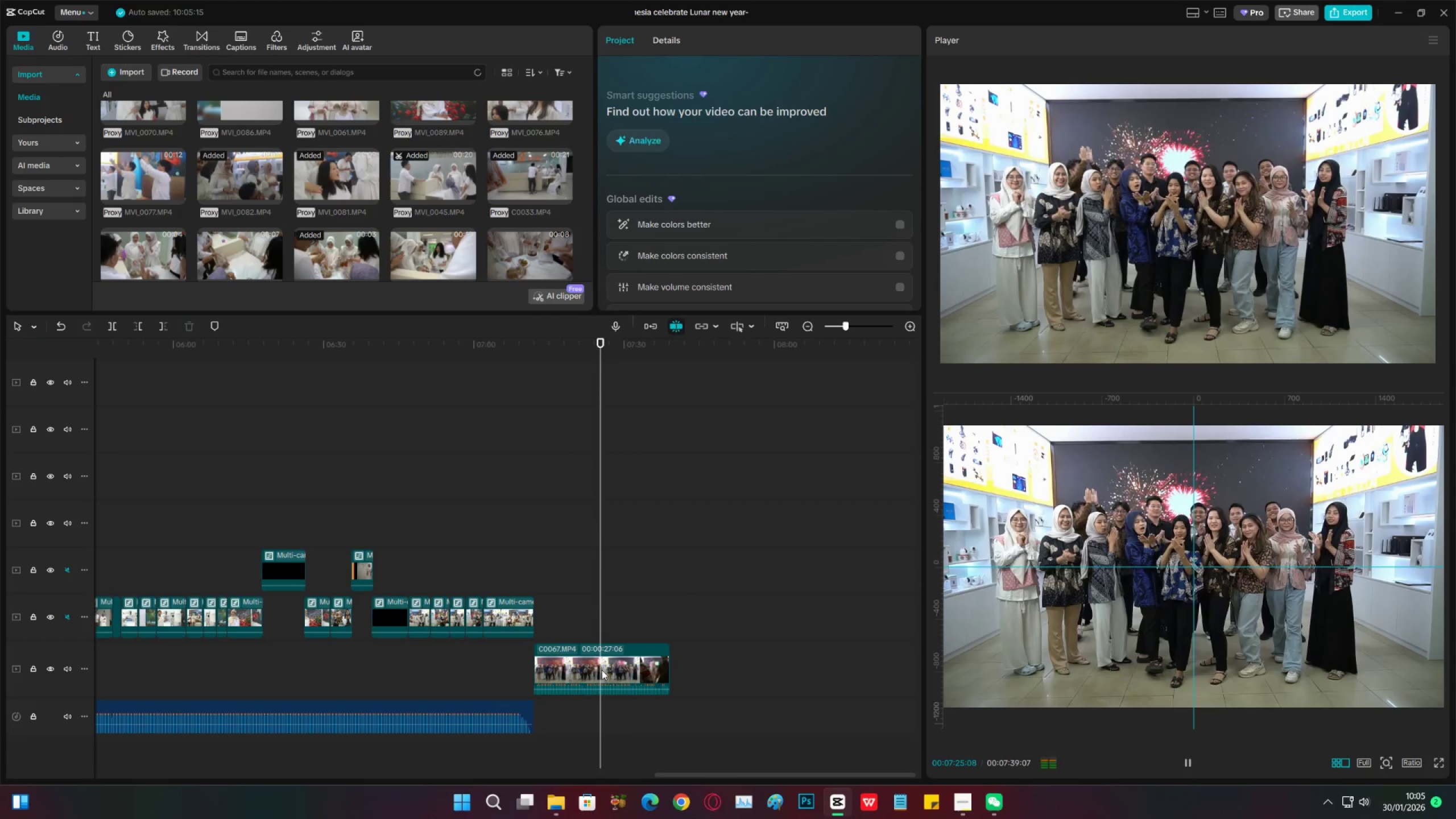 
key(Space)
 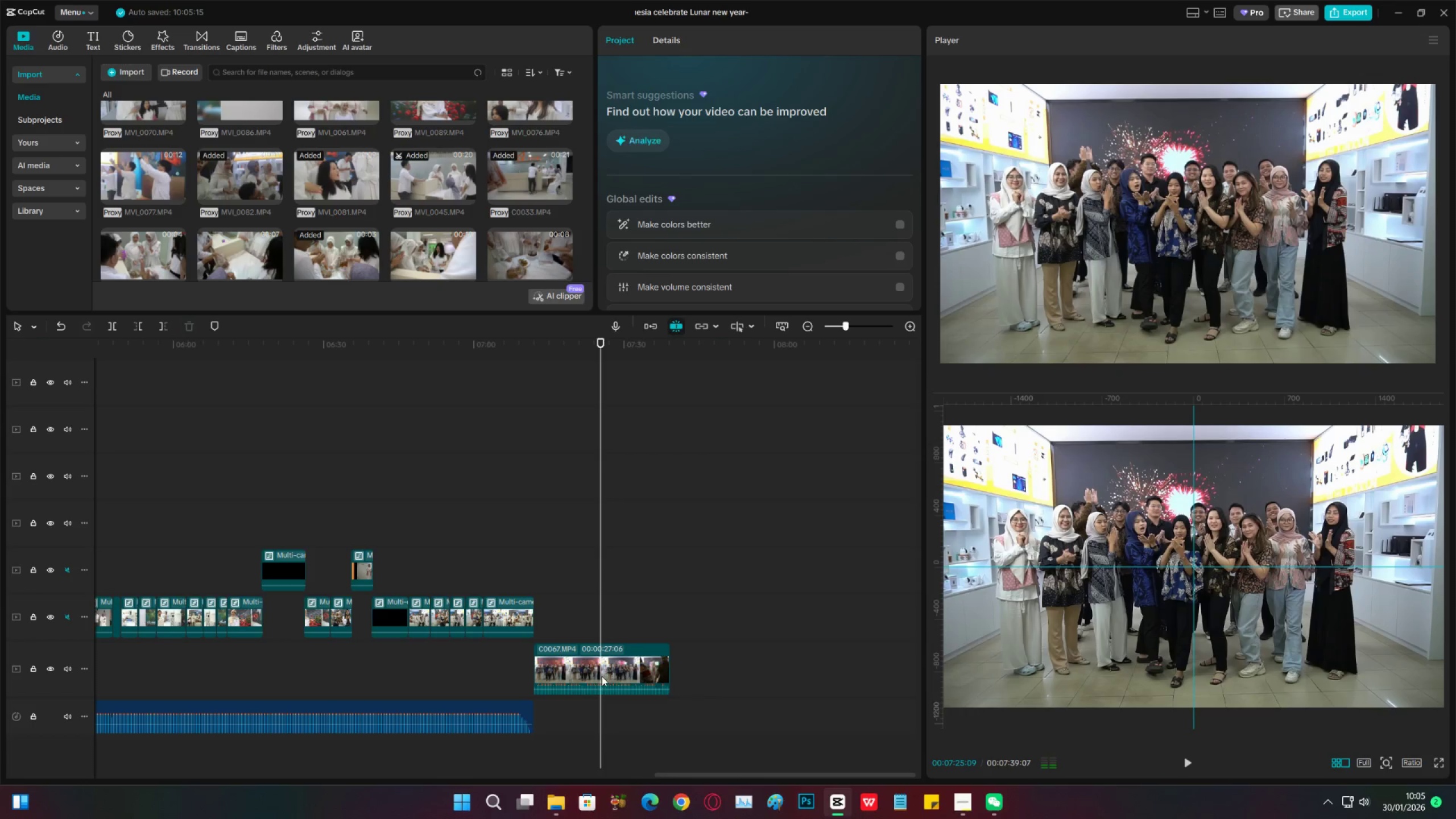 
key(C)
 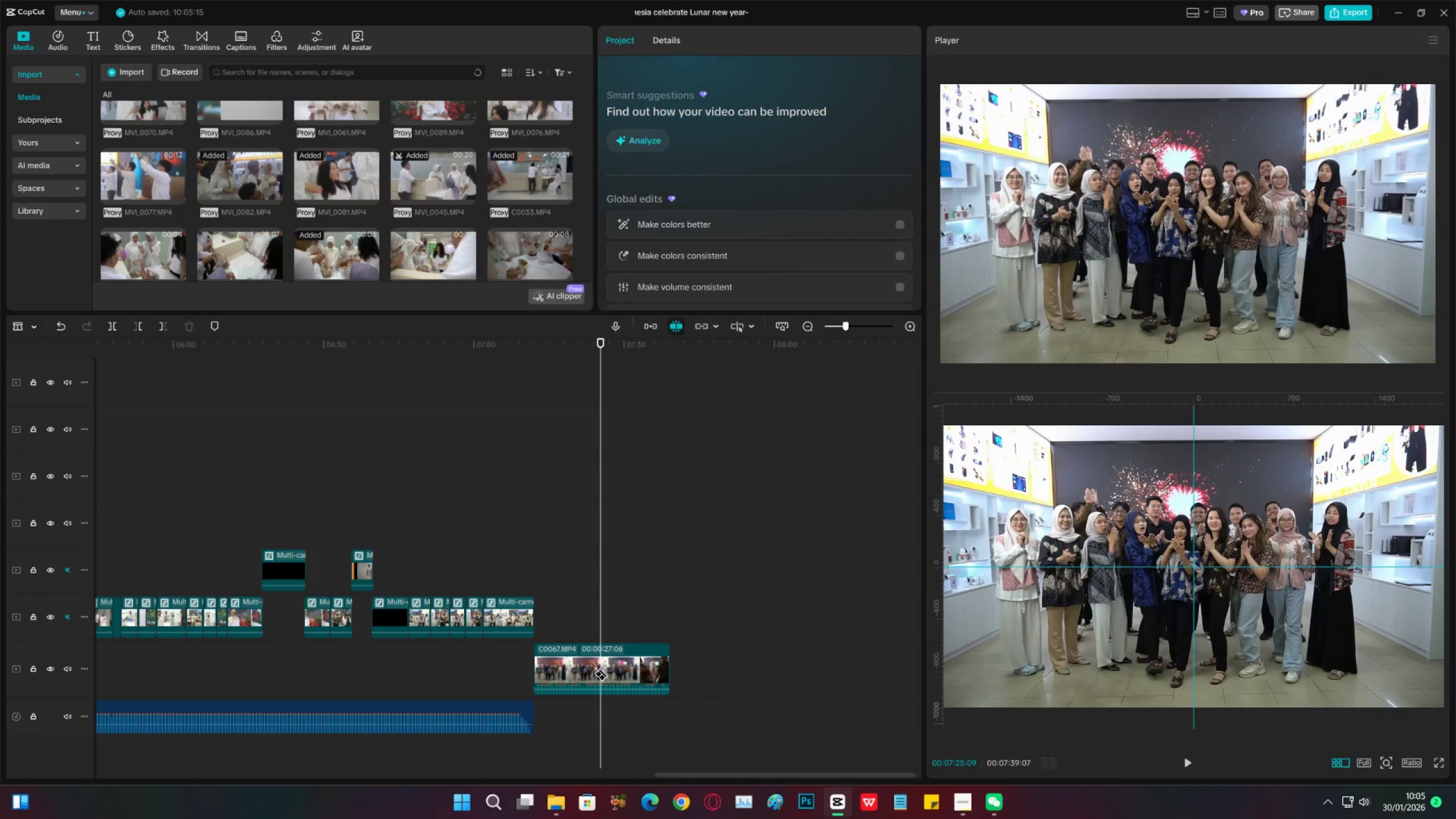 
left_click([601, 668])
 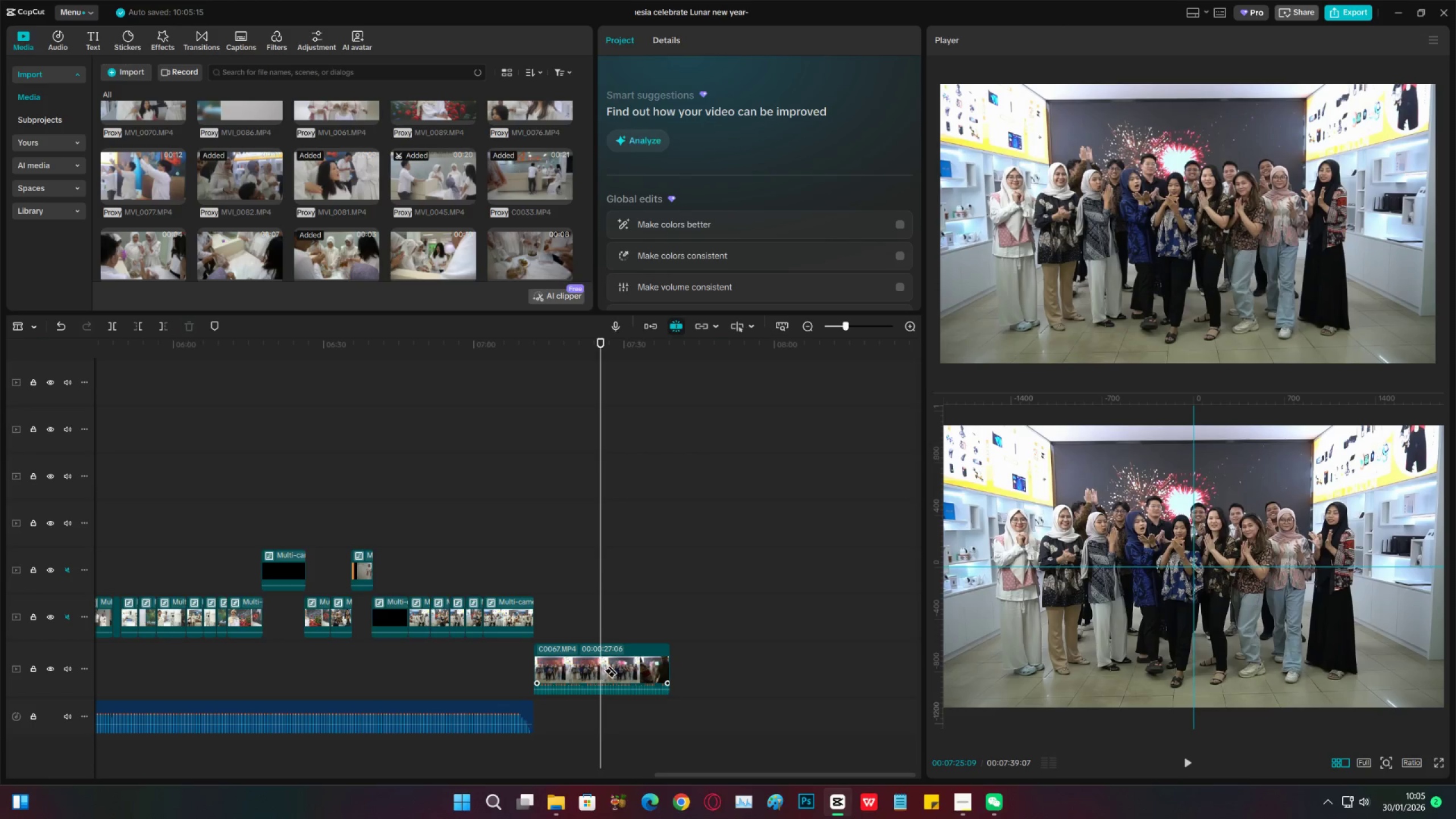 
key(V)
 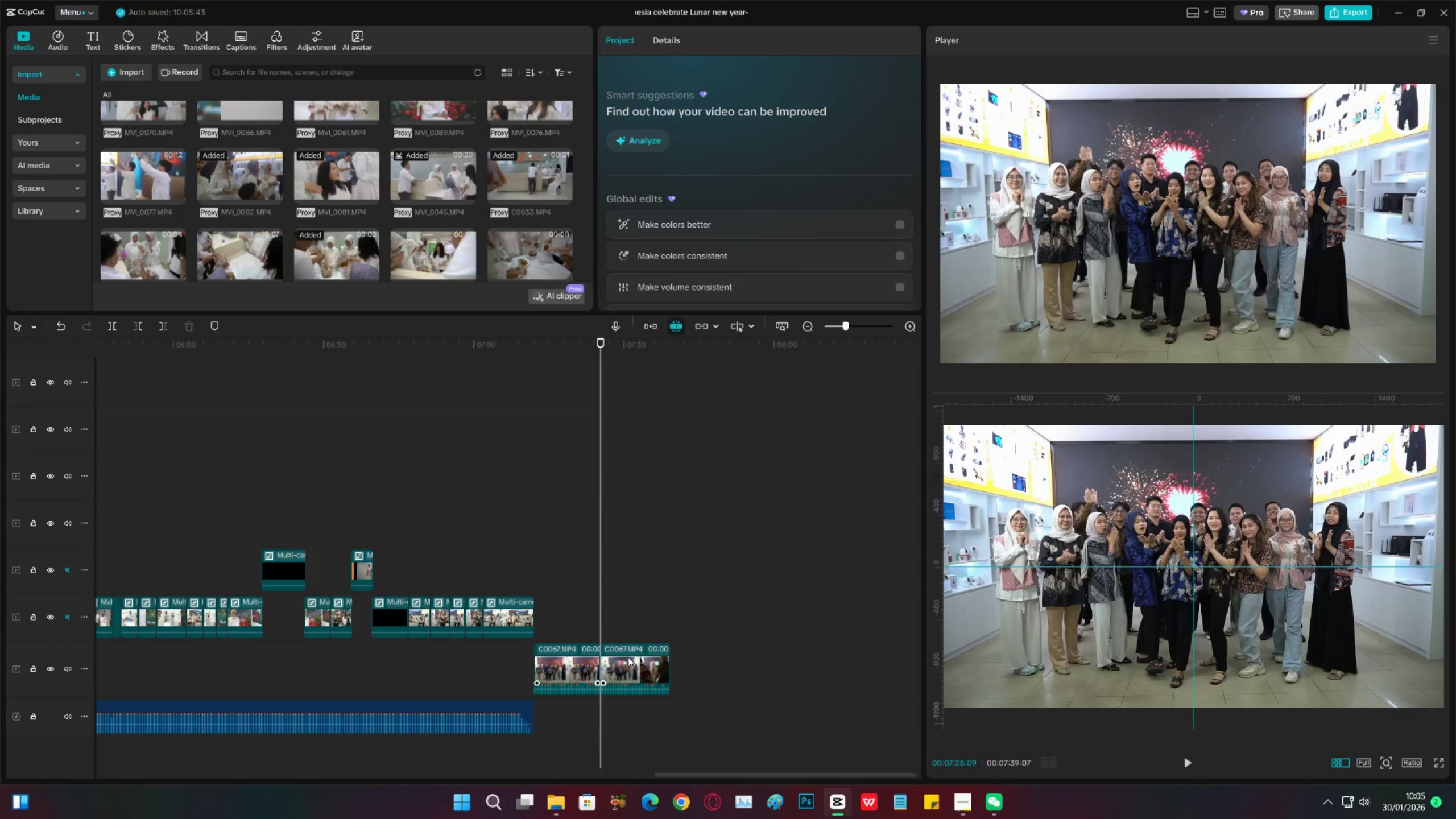 
double_click([628, 657])
 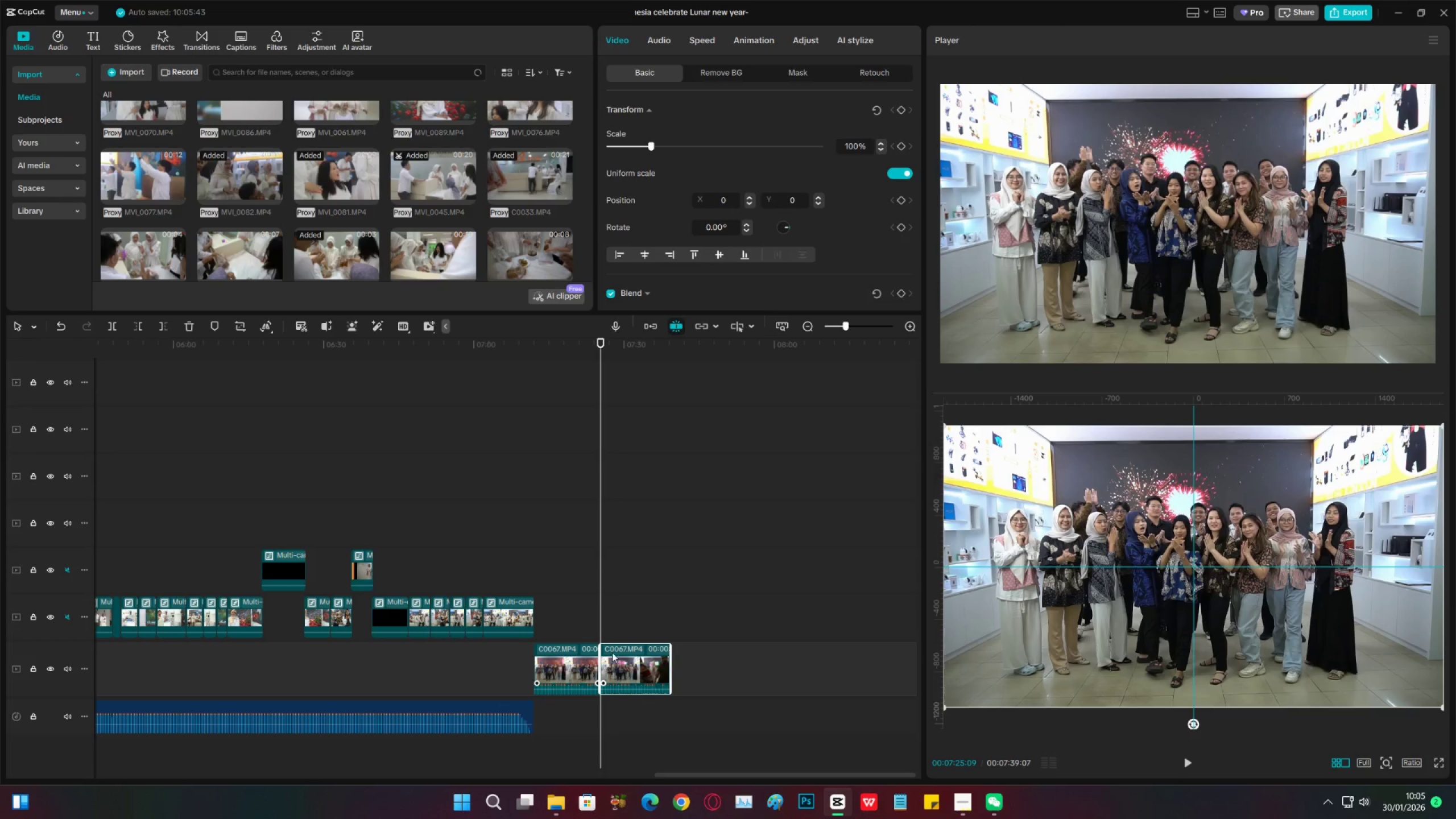 
key(X)
 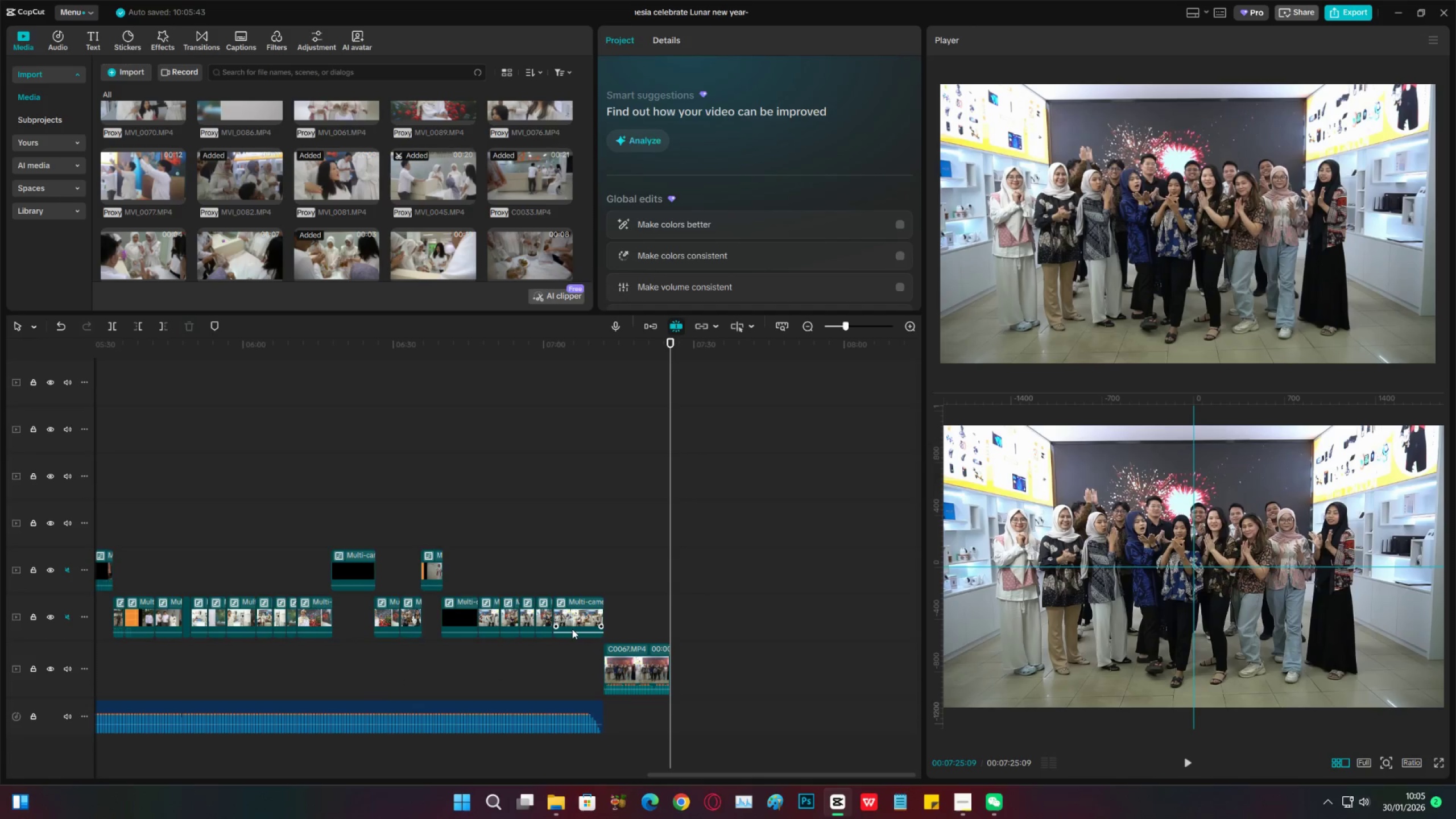 
left_click([572, 629])
 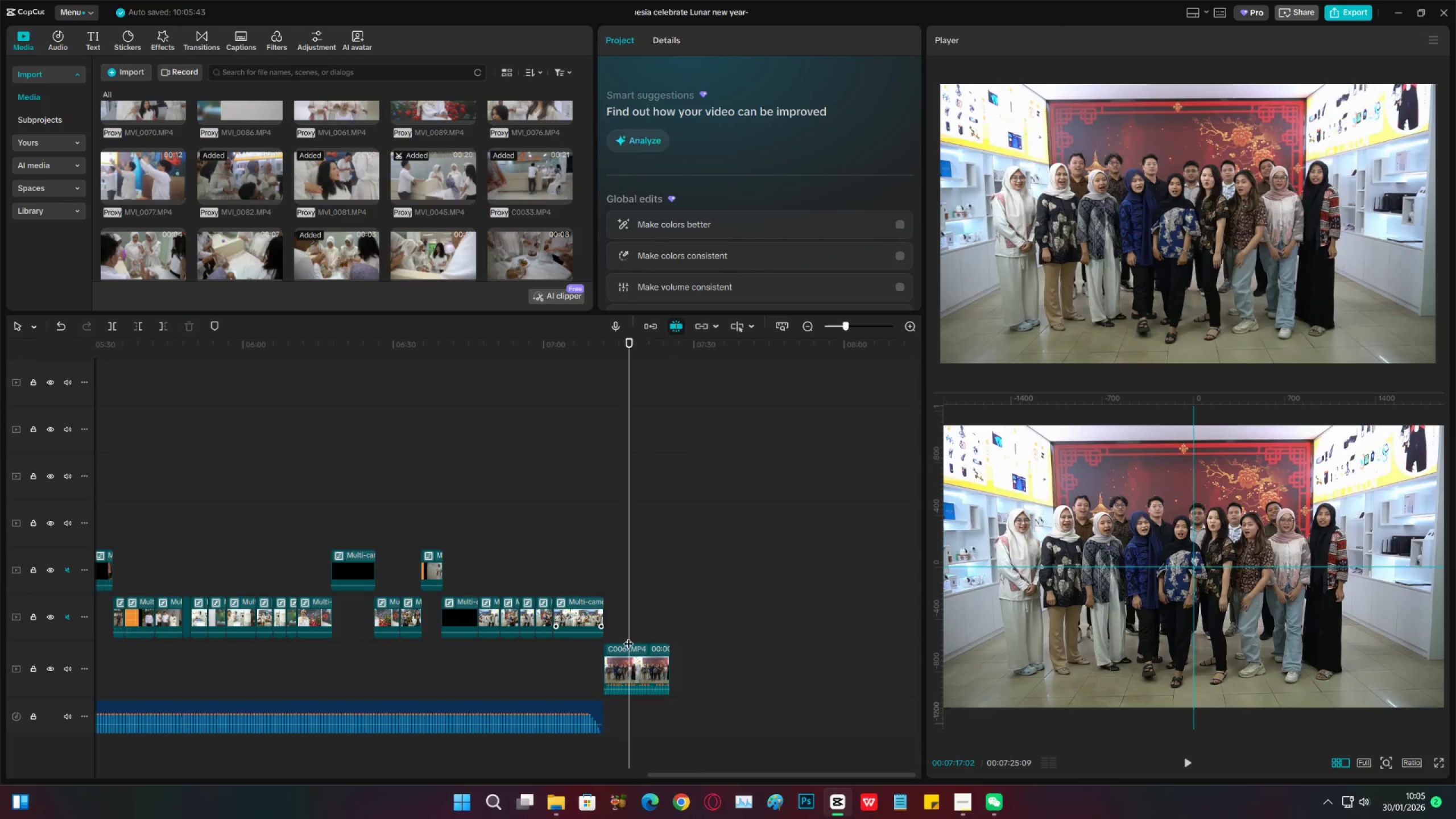 
double_click([628, 643])
 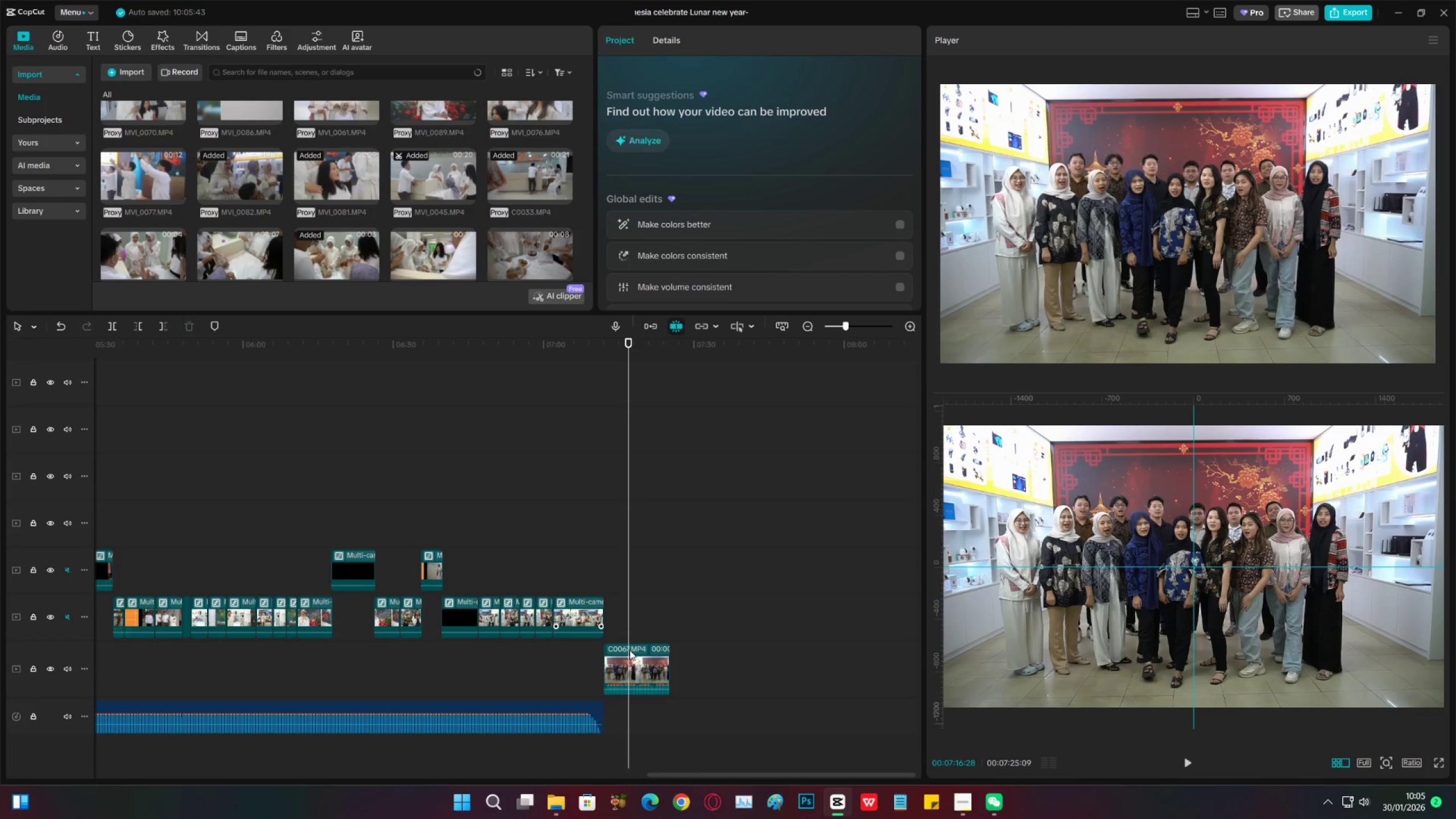 
triple_click([630, 650])
 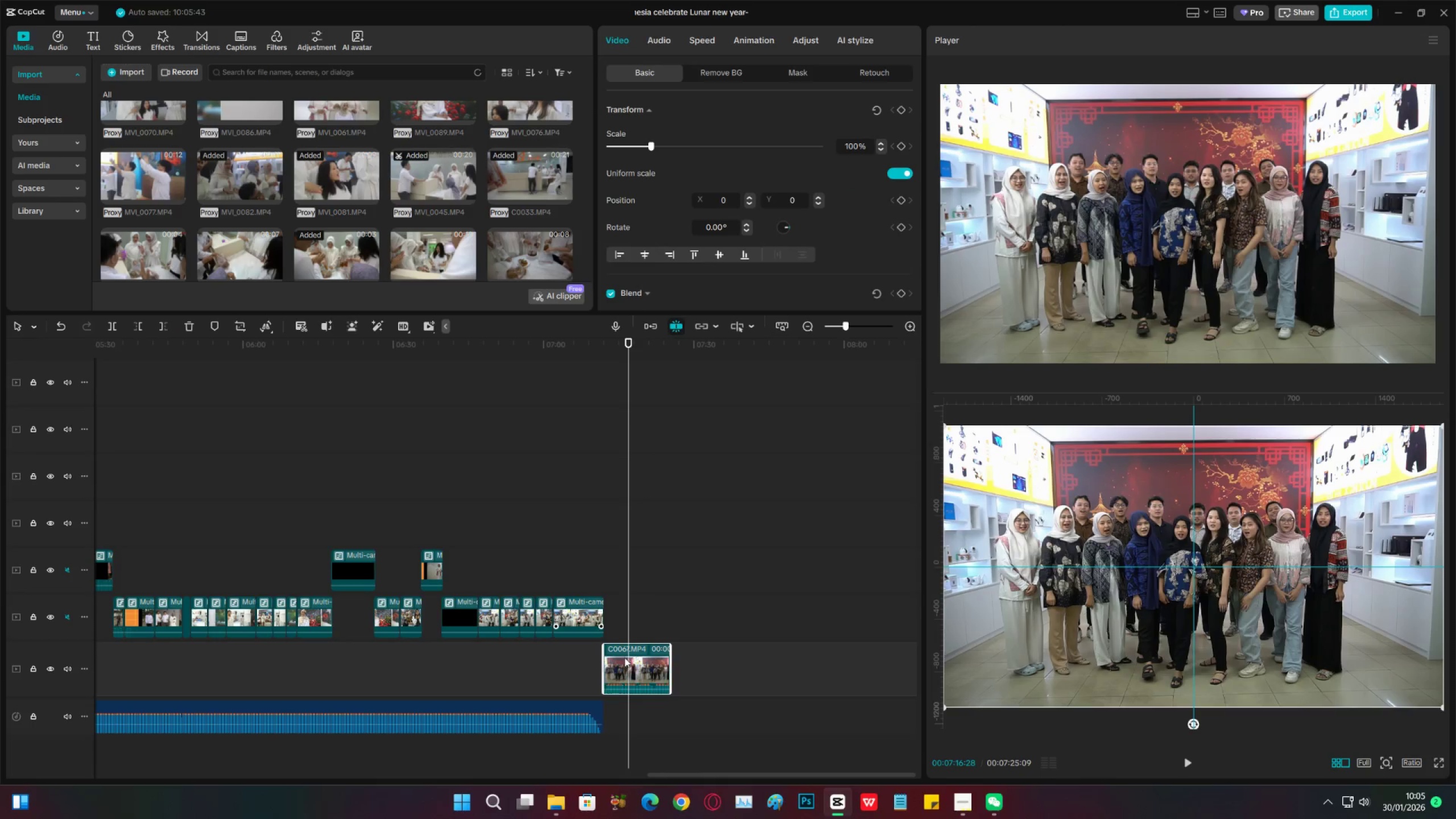 
left_click_drag(start_coordinate=[626, 658], to_coordinate=[692, 658])
 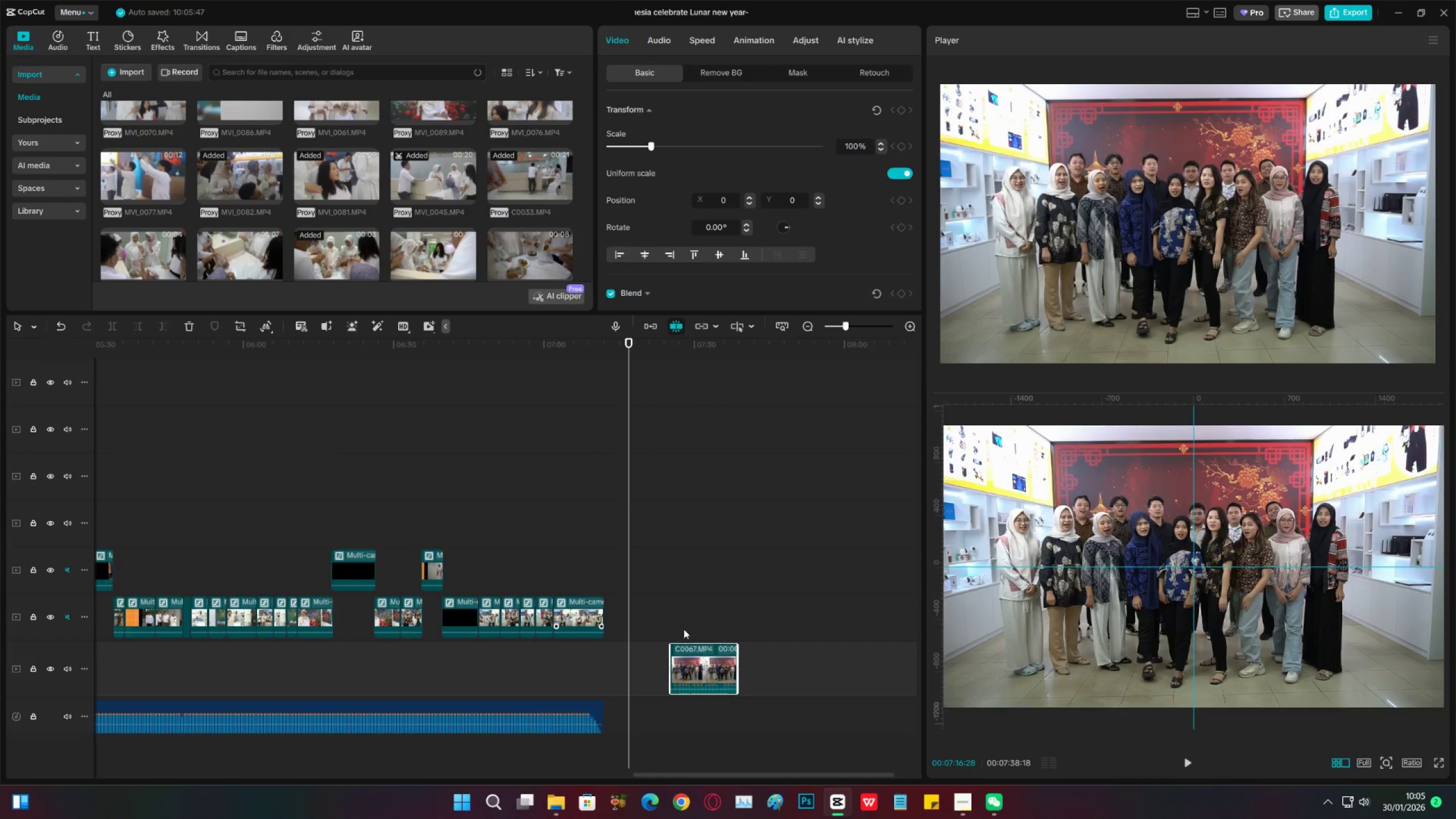 
left_click([684, 628])
 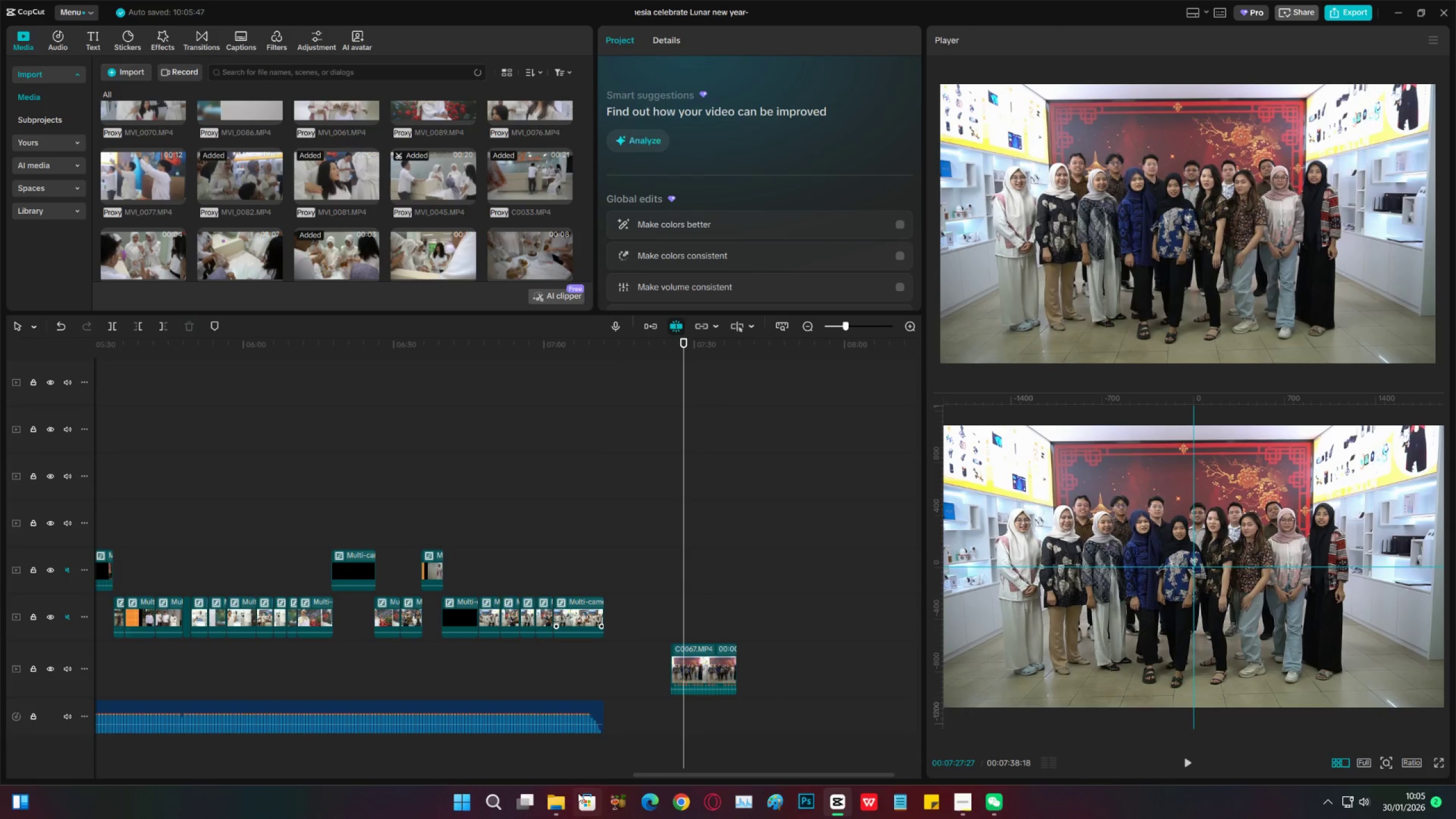 
left_click([547, 805])
 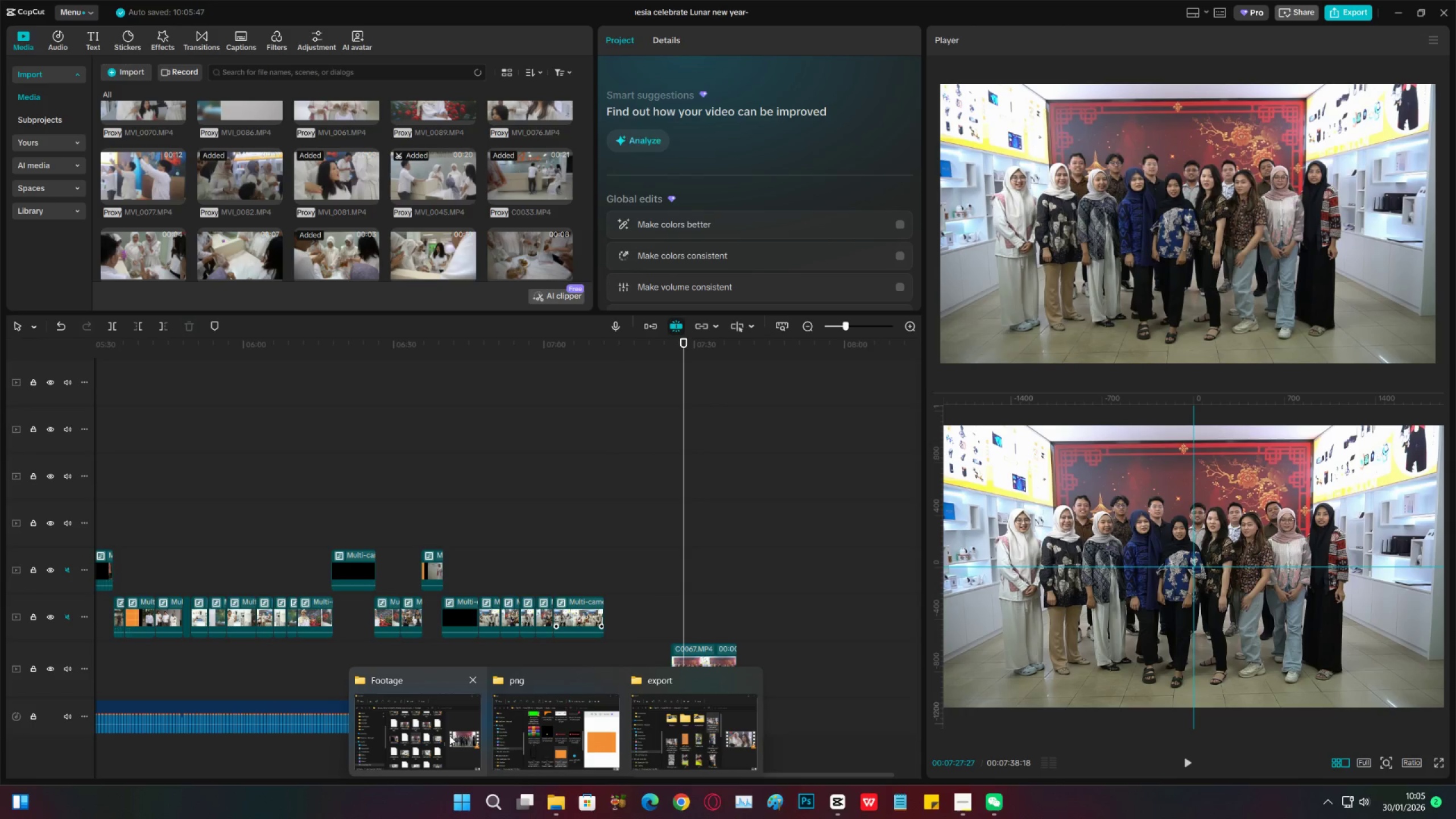 
left_click([449, 735])
 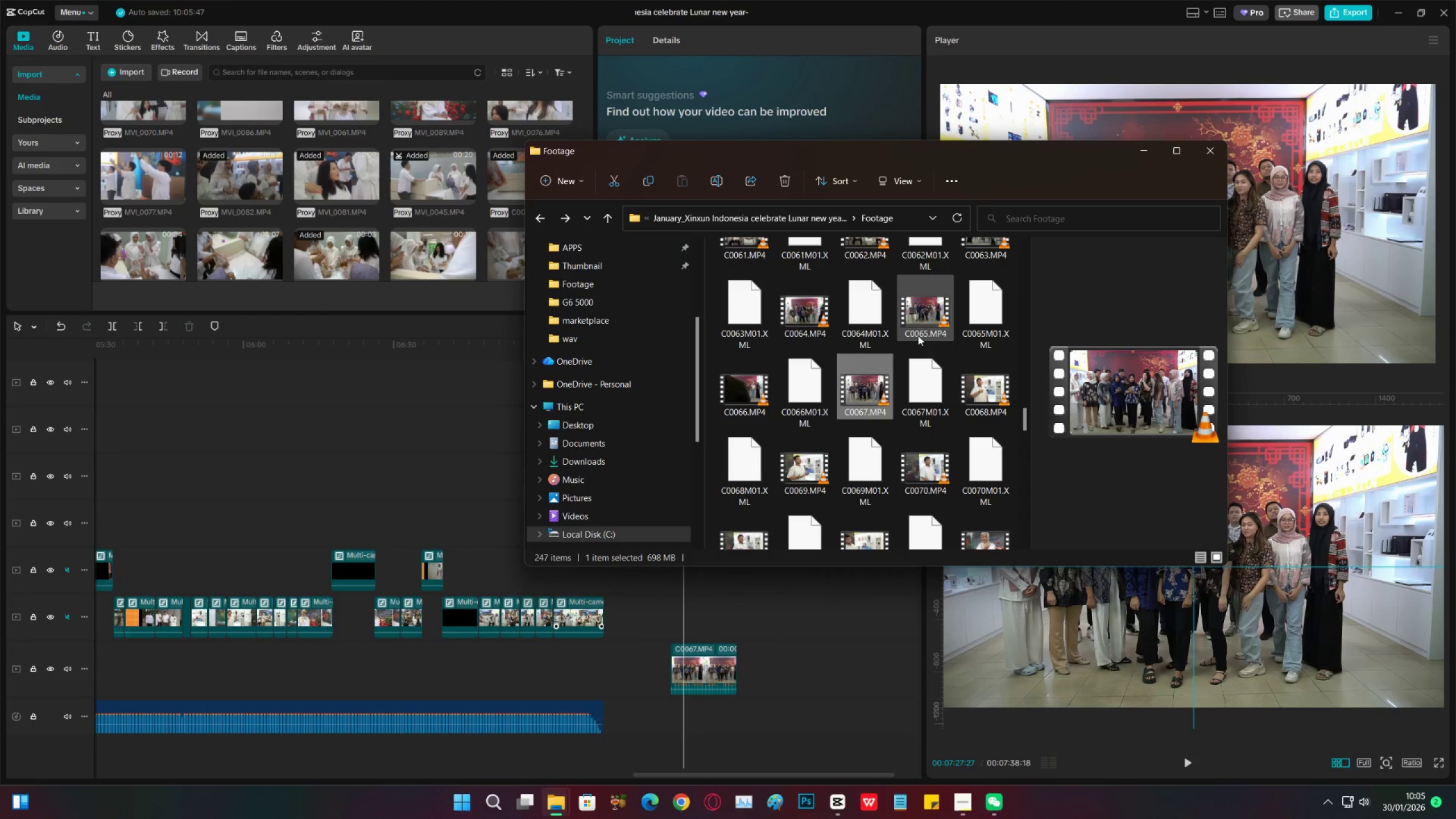 
left_click([928, 326])
 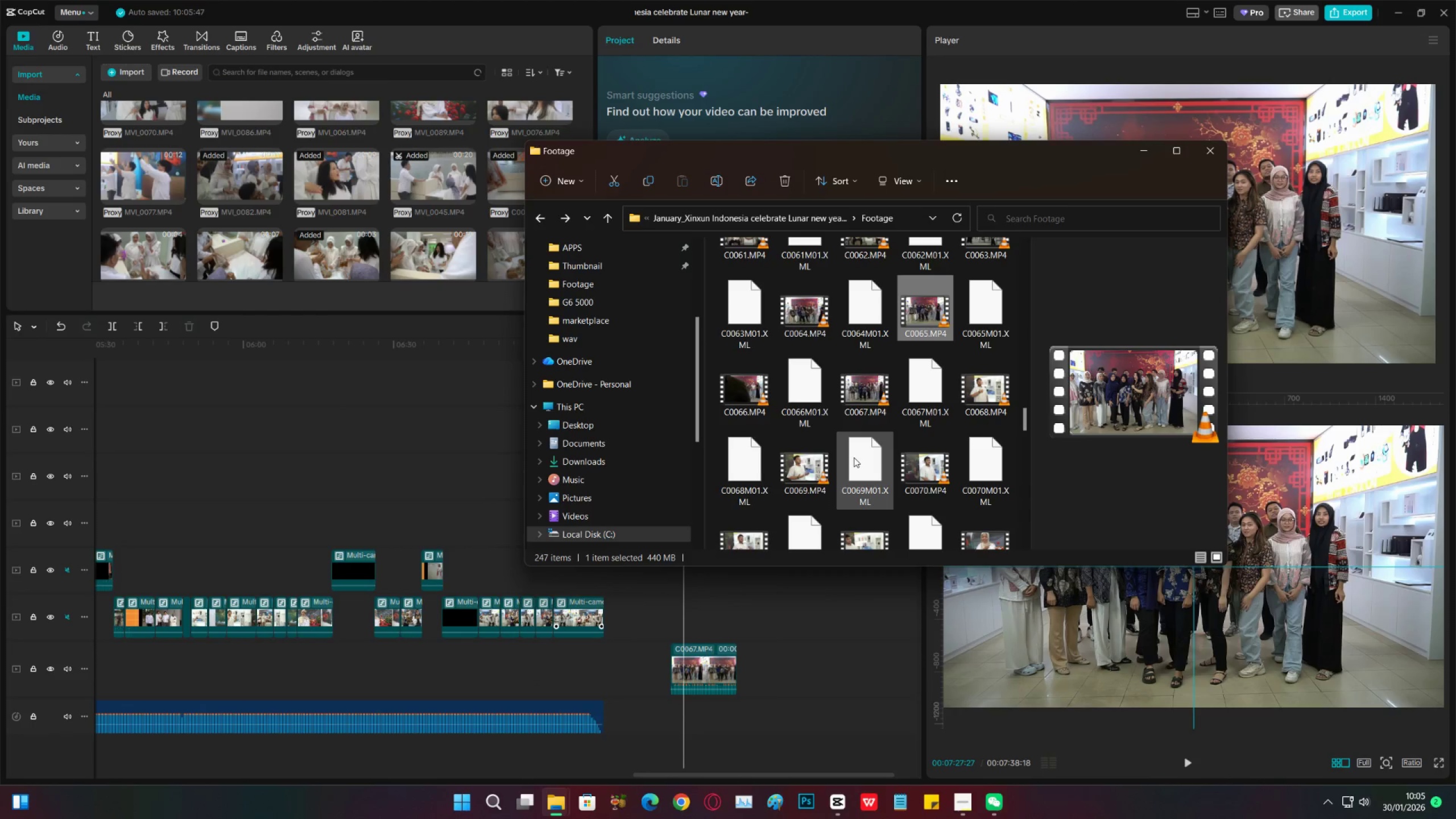 
scroll: coordinate [854, 457], scroll_direction: up, amount: 1.0
 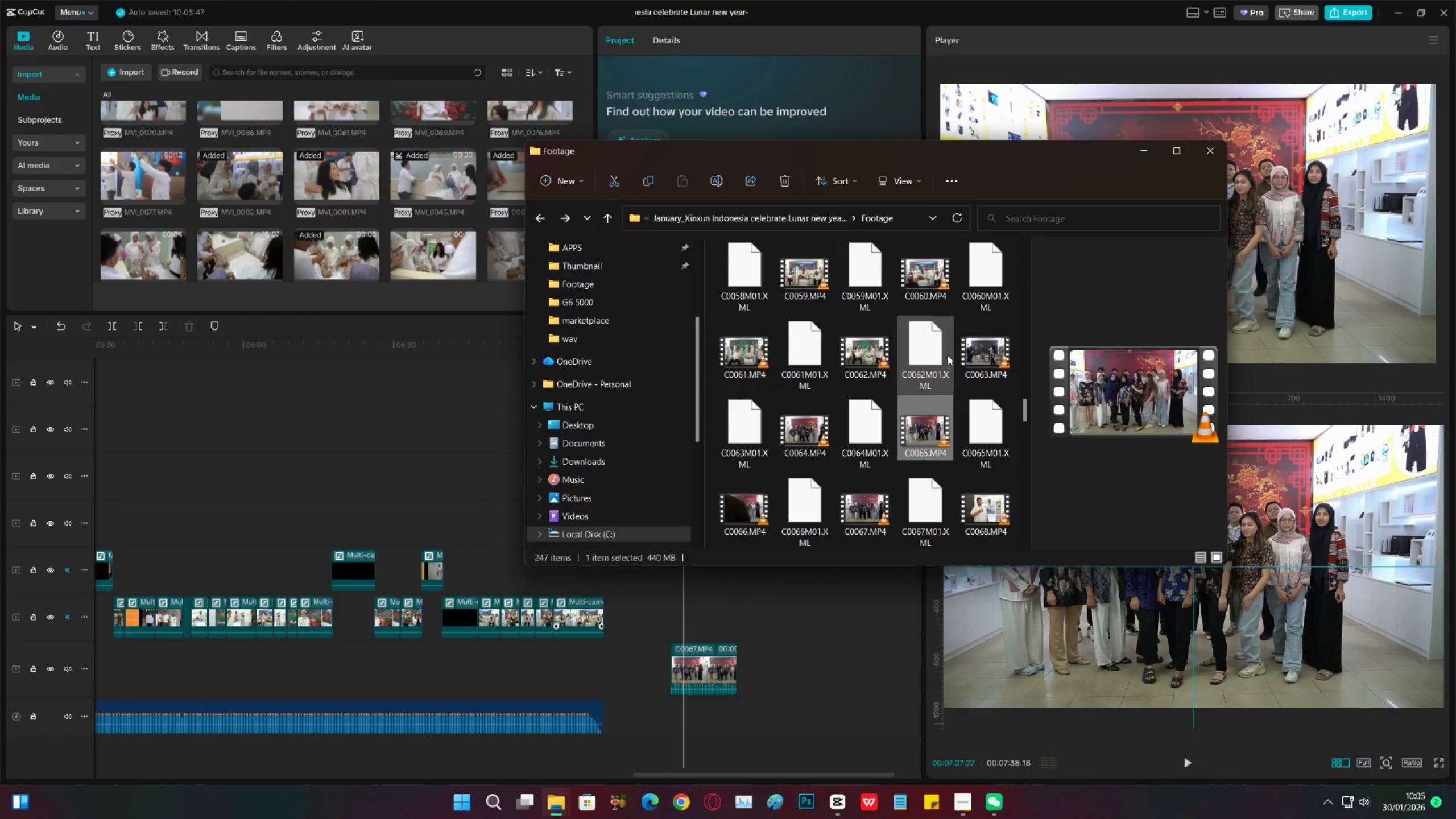 
left_click([985, 353])
 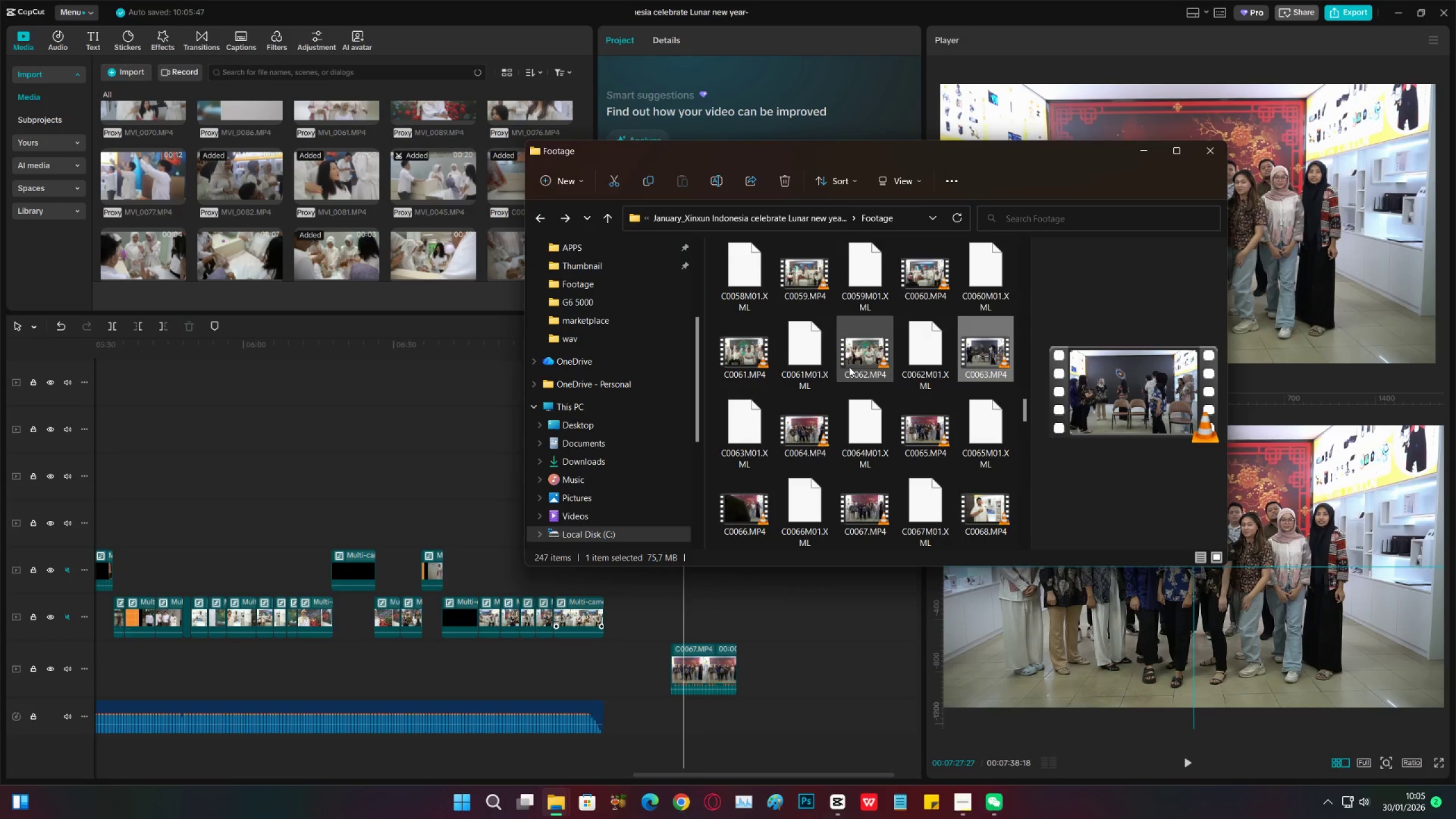 
left_click([849, 367])
 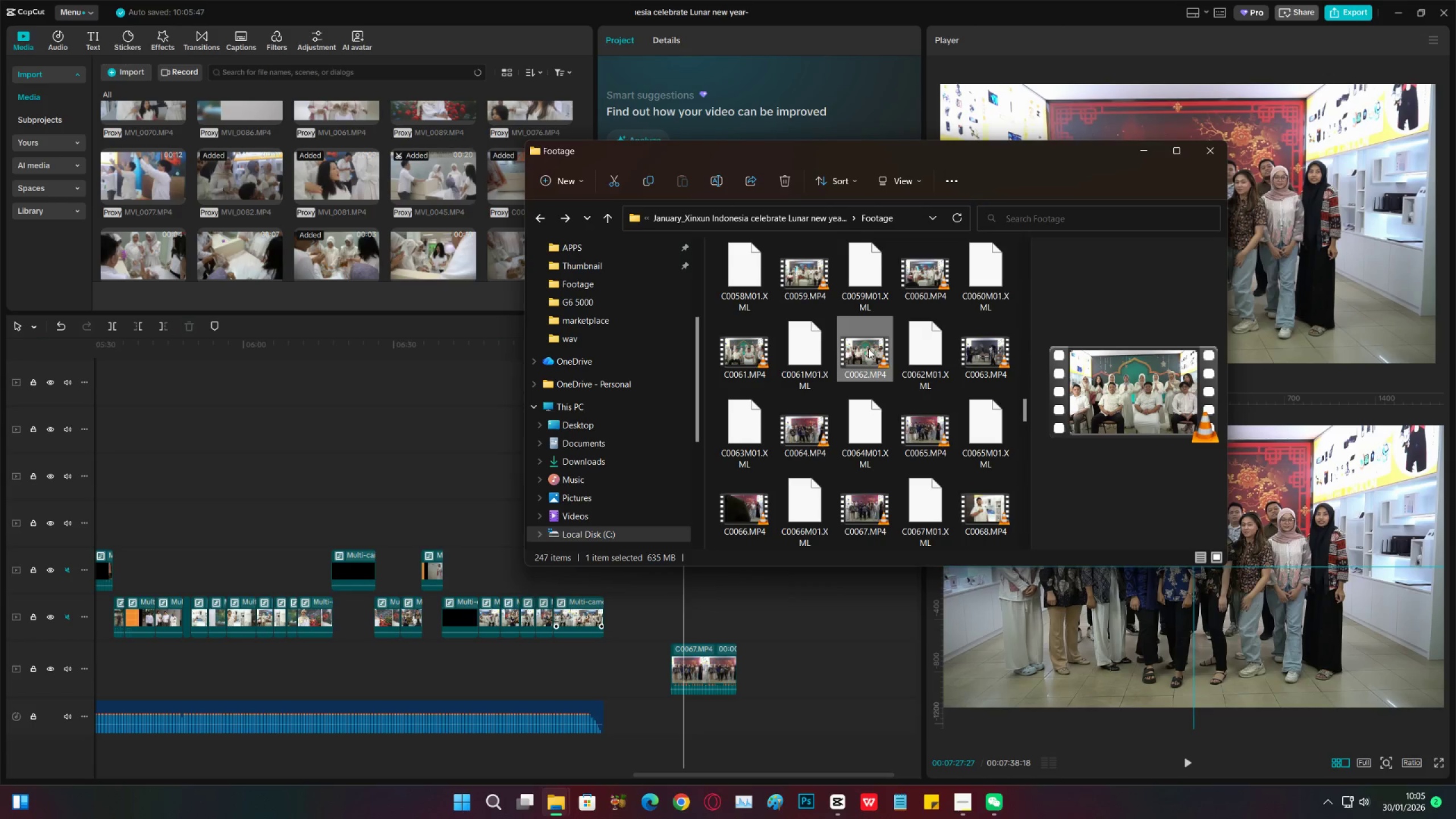 
left_click_drag(start_coordinate=[868, 349], to_coordinate=[642, 650])
 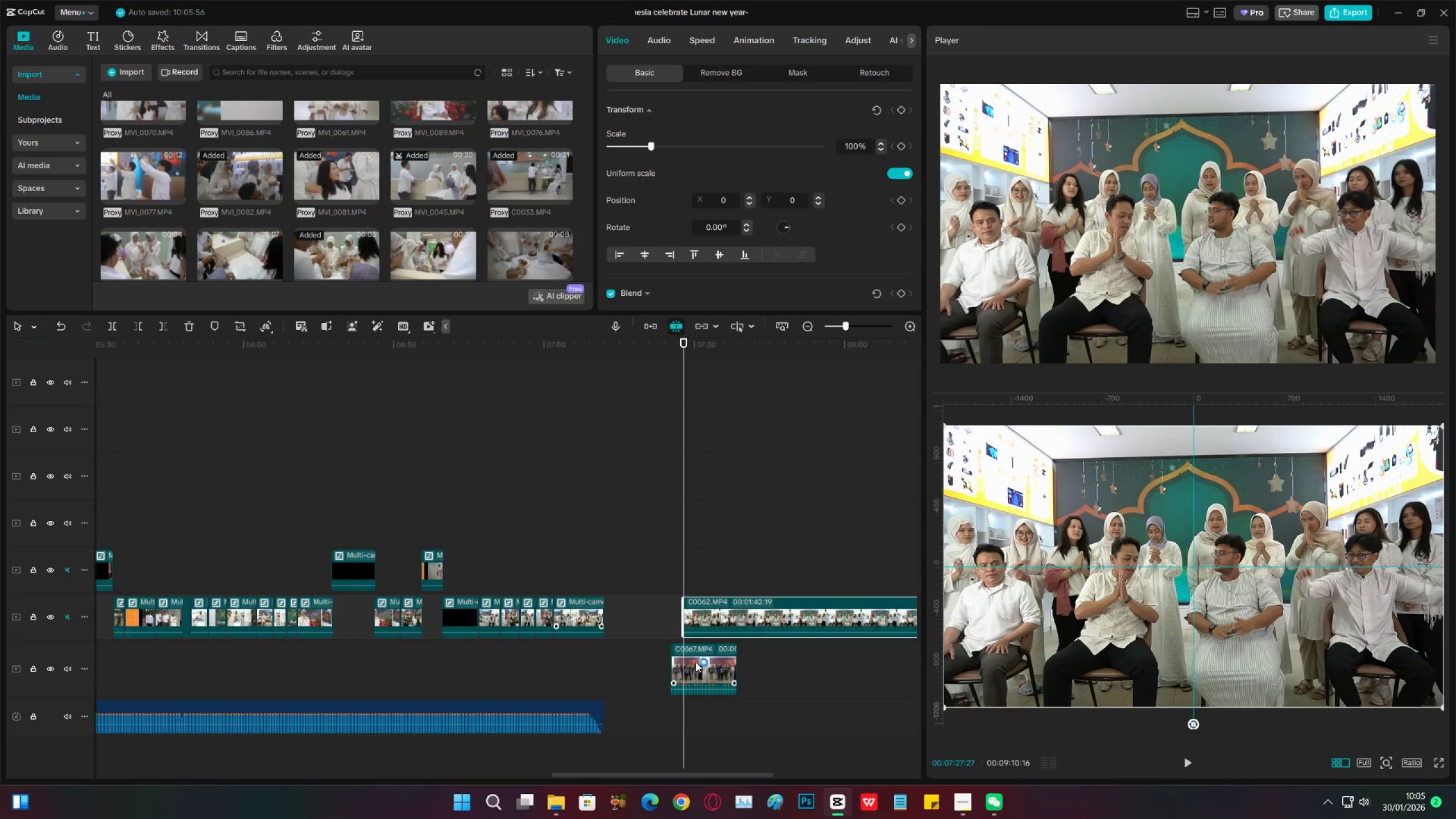 
left_click_drag(start_coordinate=[704, 662], to_coordinate=[795, 667])
 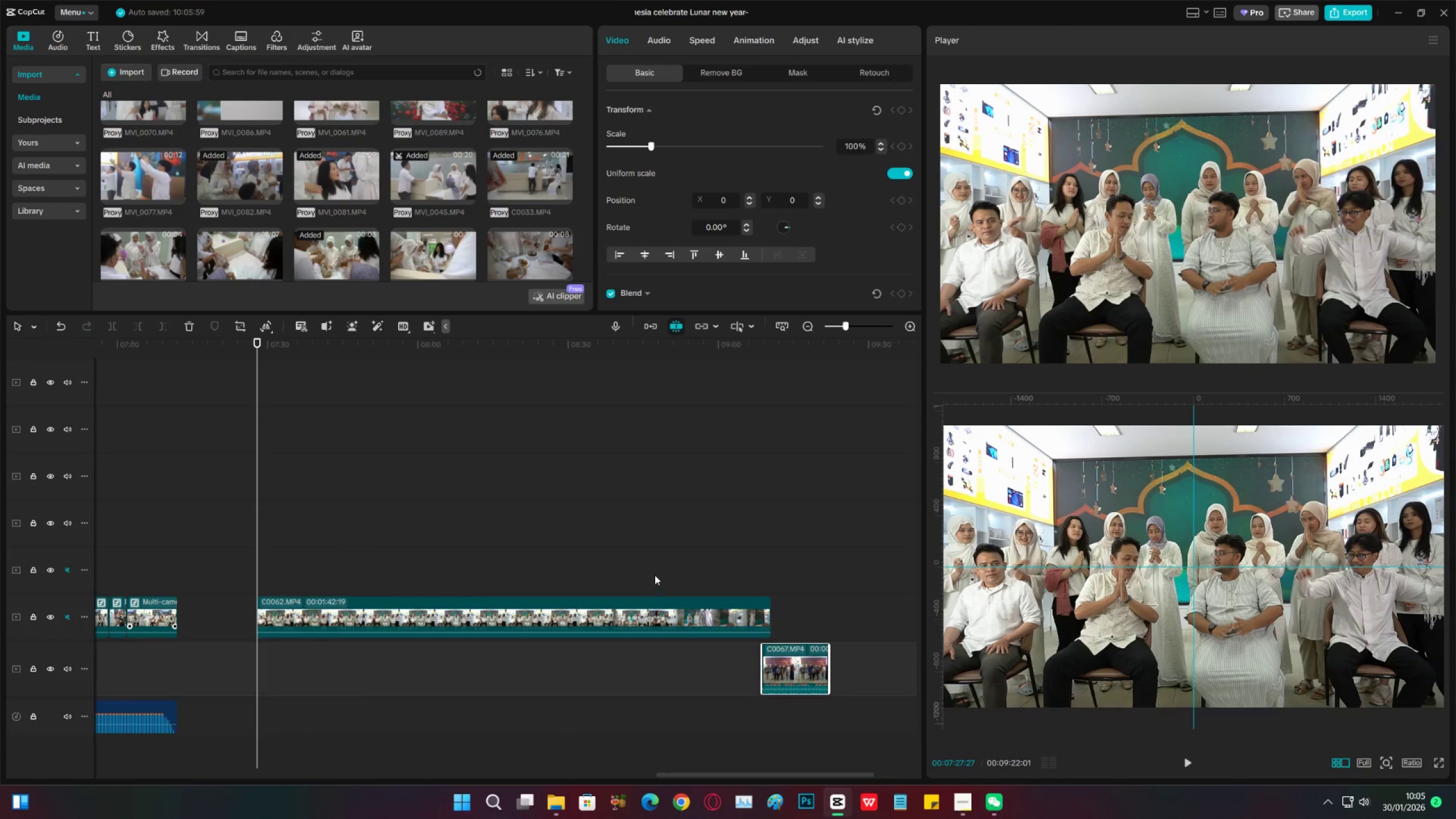 
left_click([655, 575])
 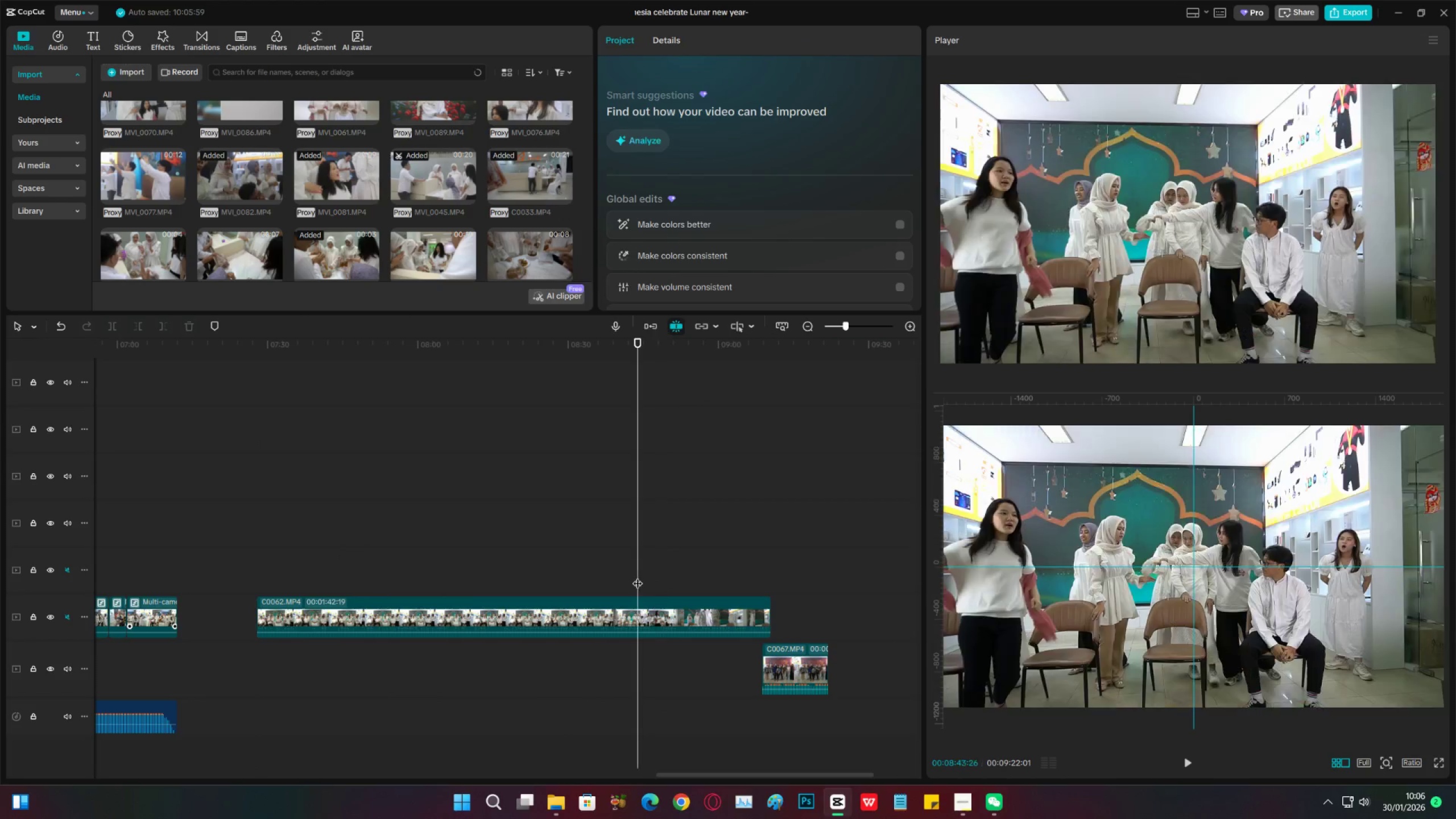 
double_click([595, 576])
 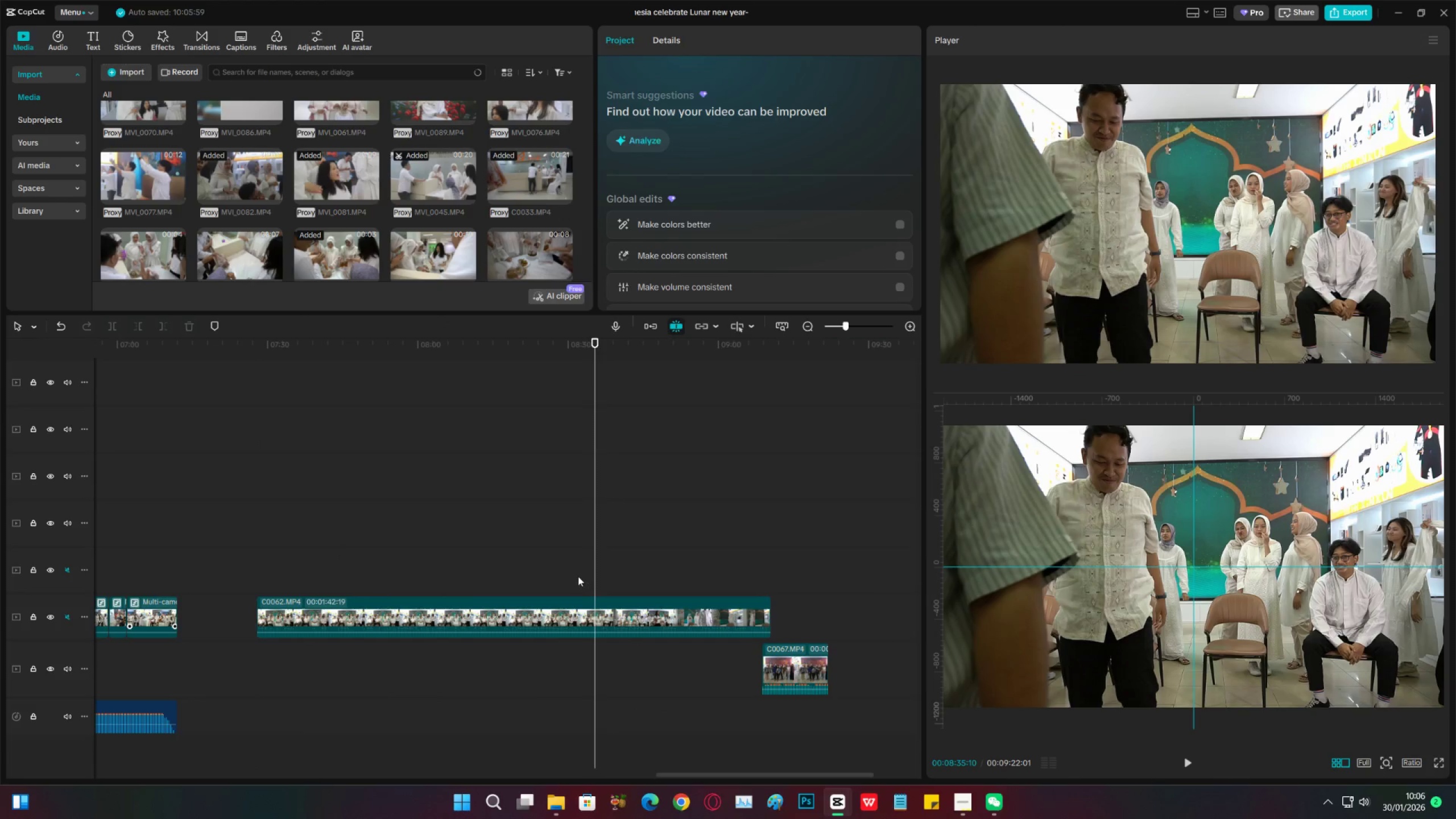 
double_click([578, 576])
 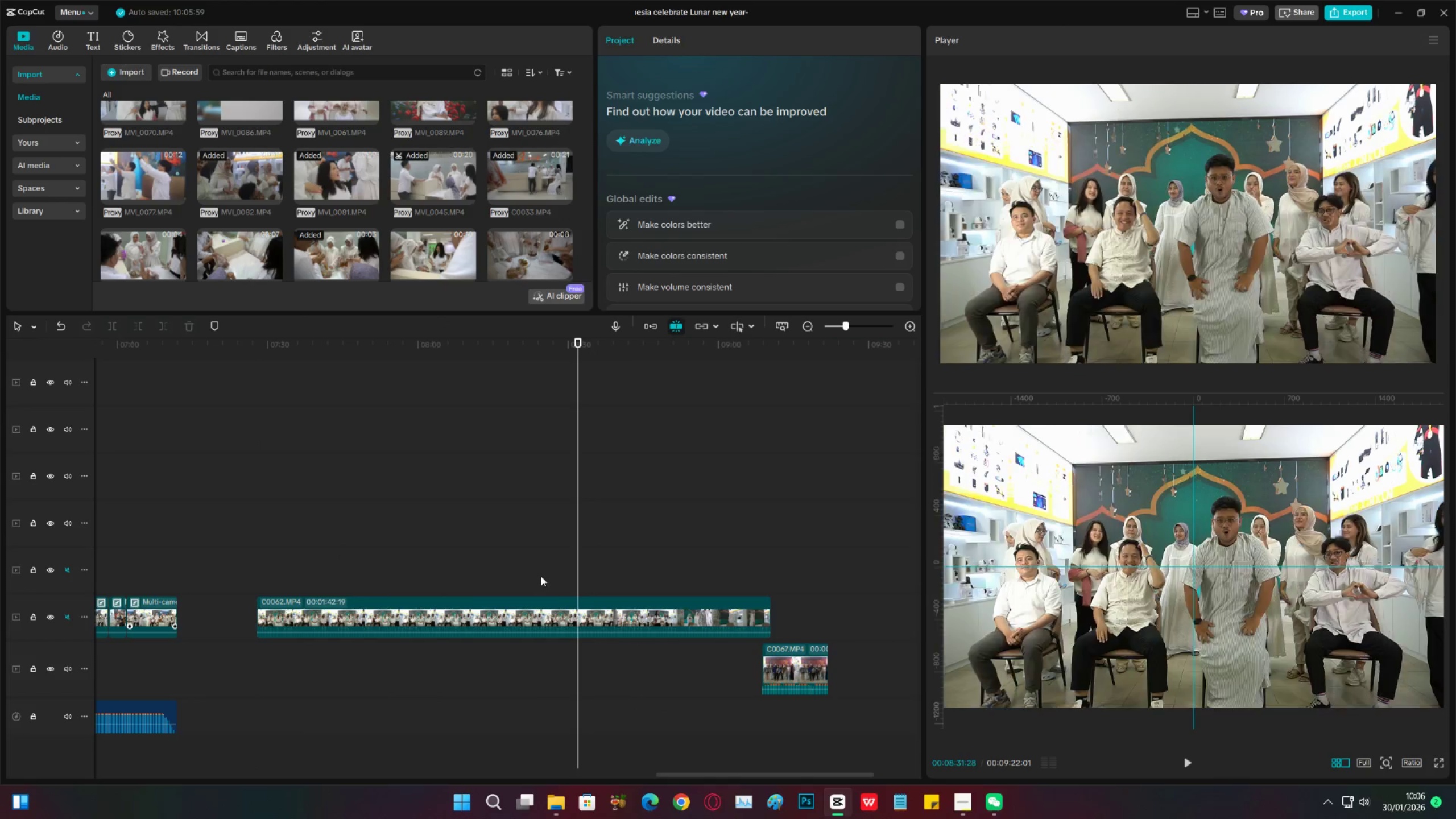 
triple_click([541, 576])
 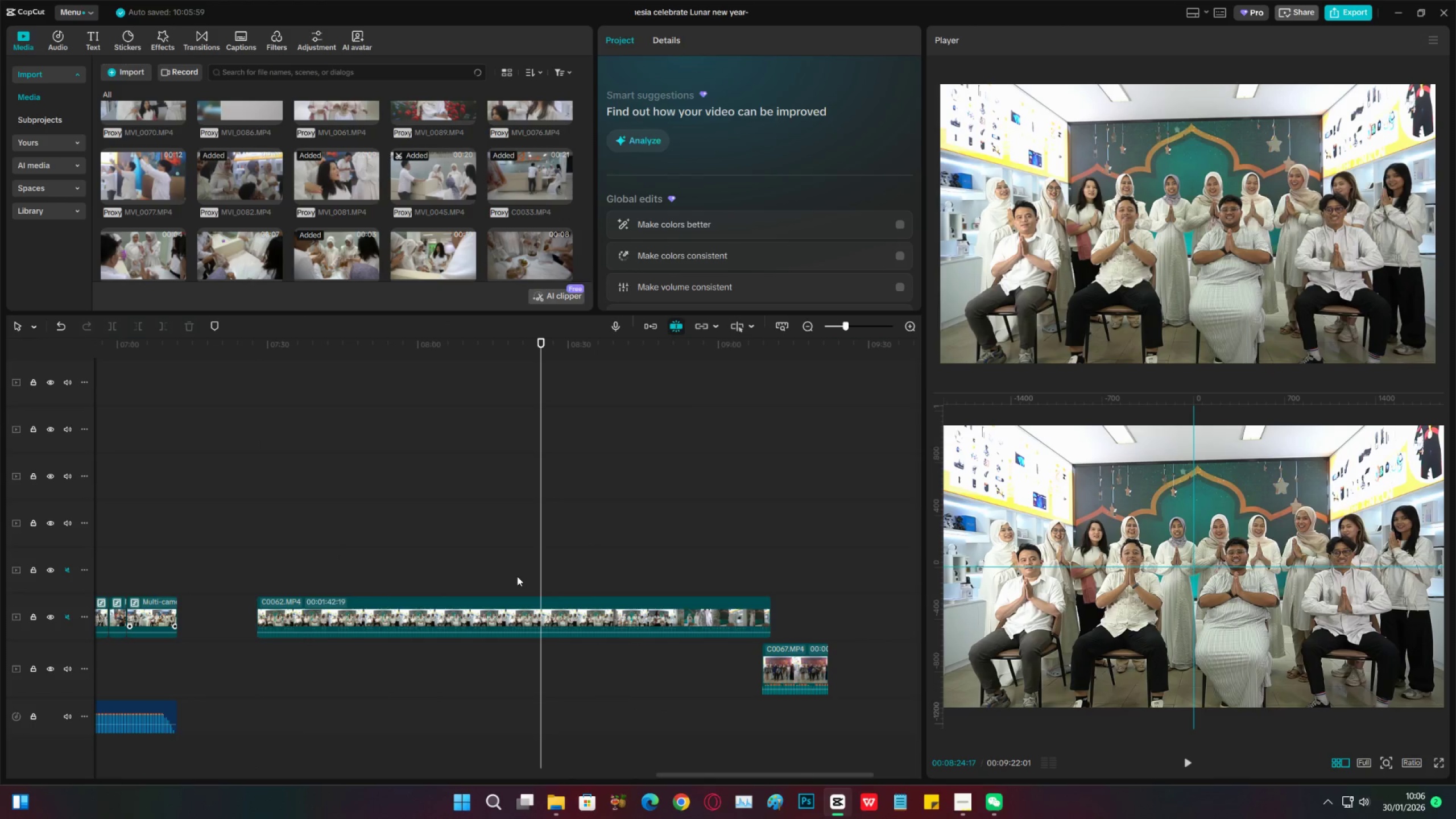 
triple_click([517, 576])
 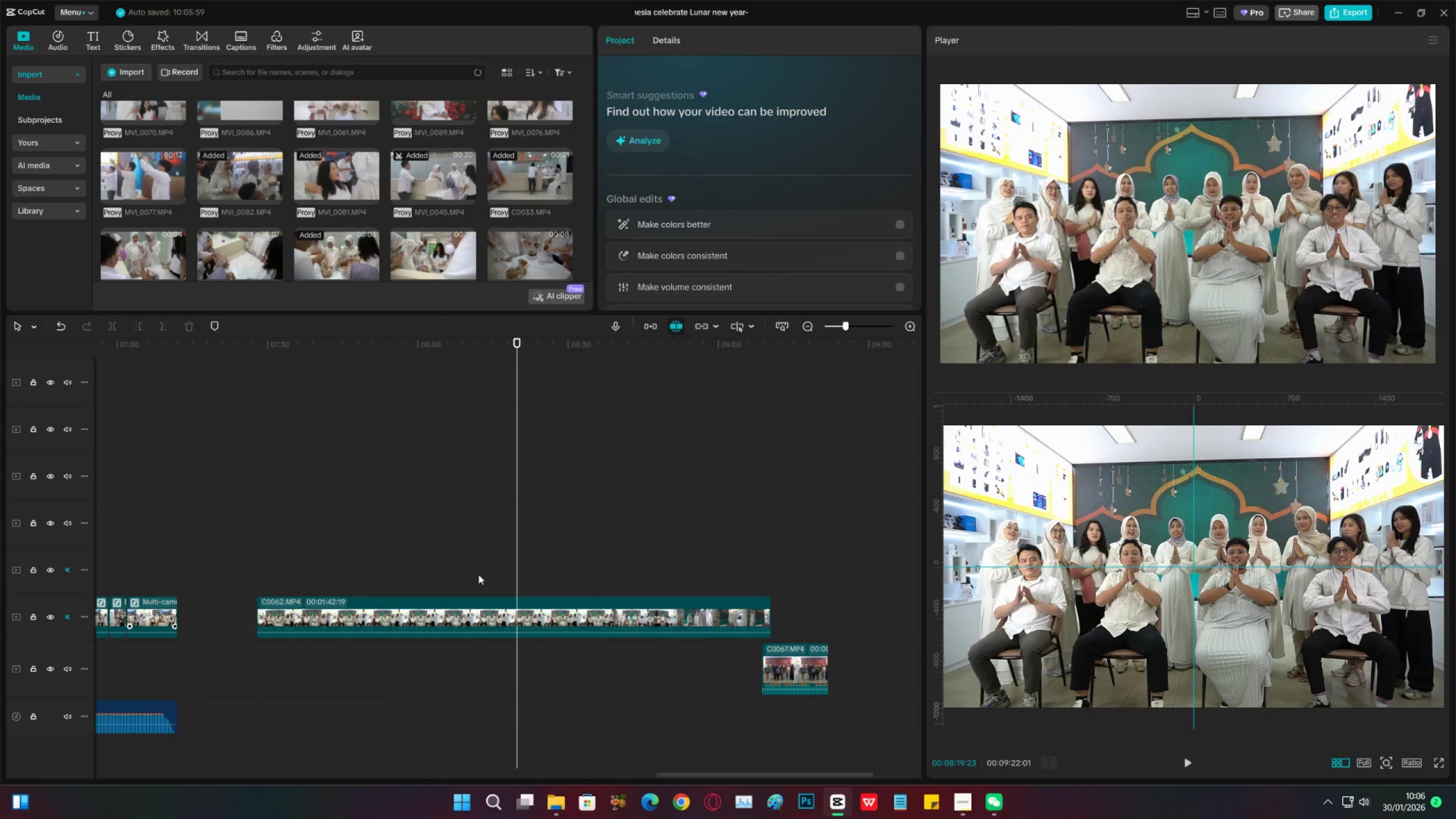 
triple_click([478, 574])
 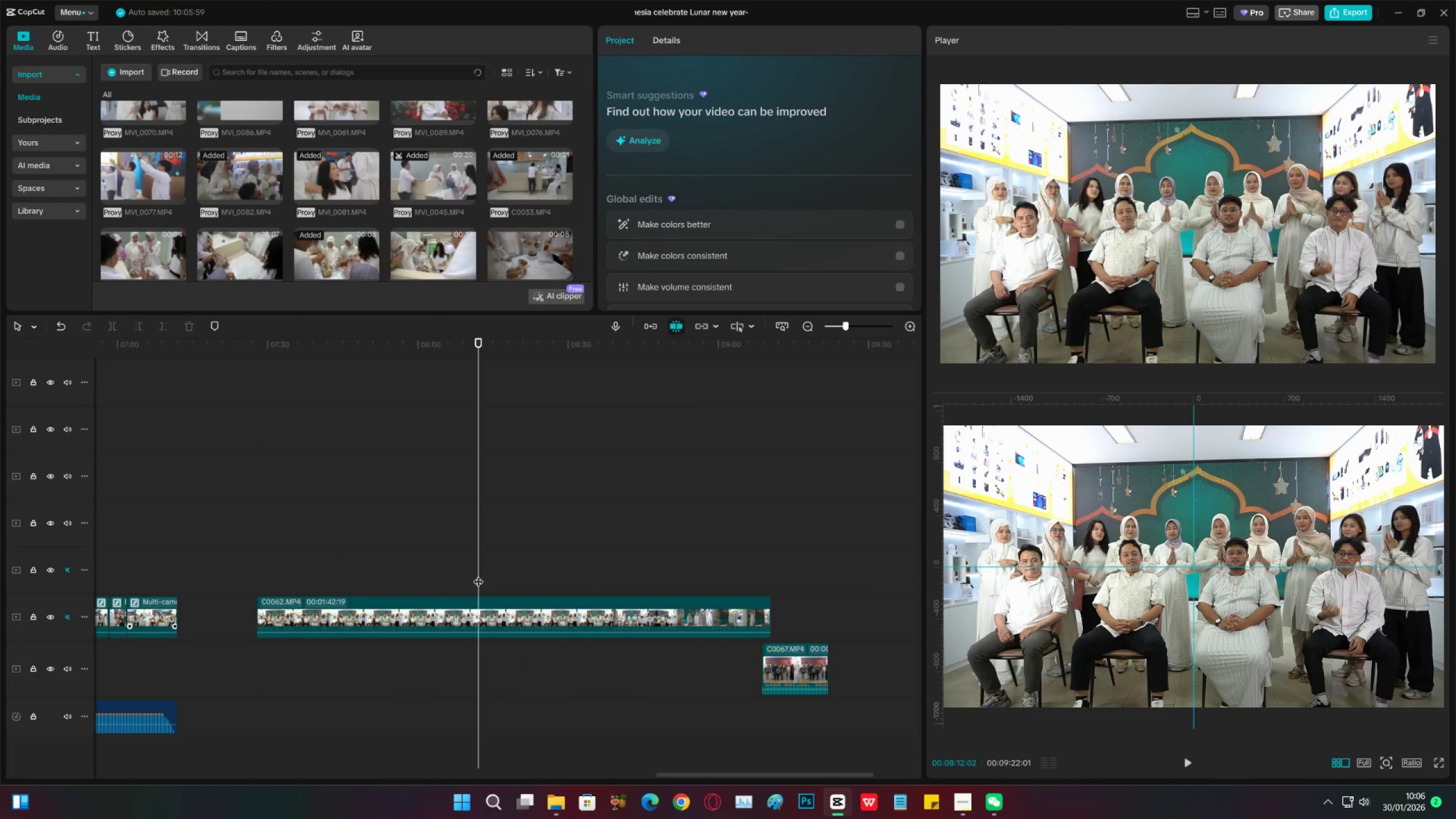 
left_click([478, 574])
 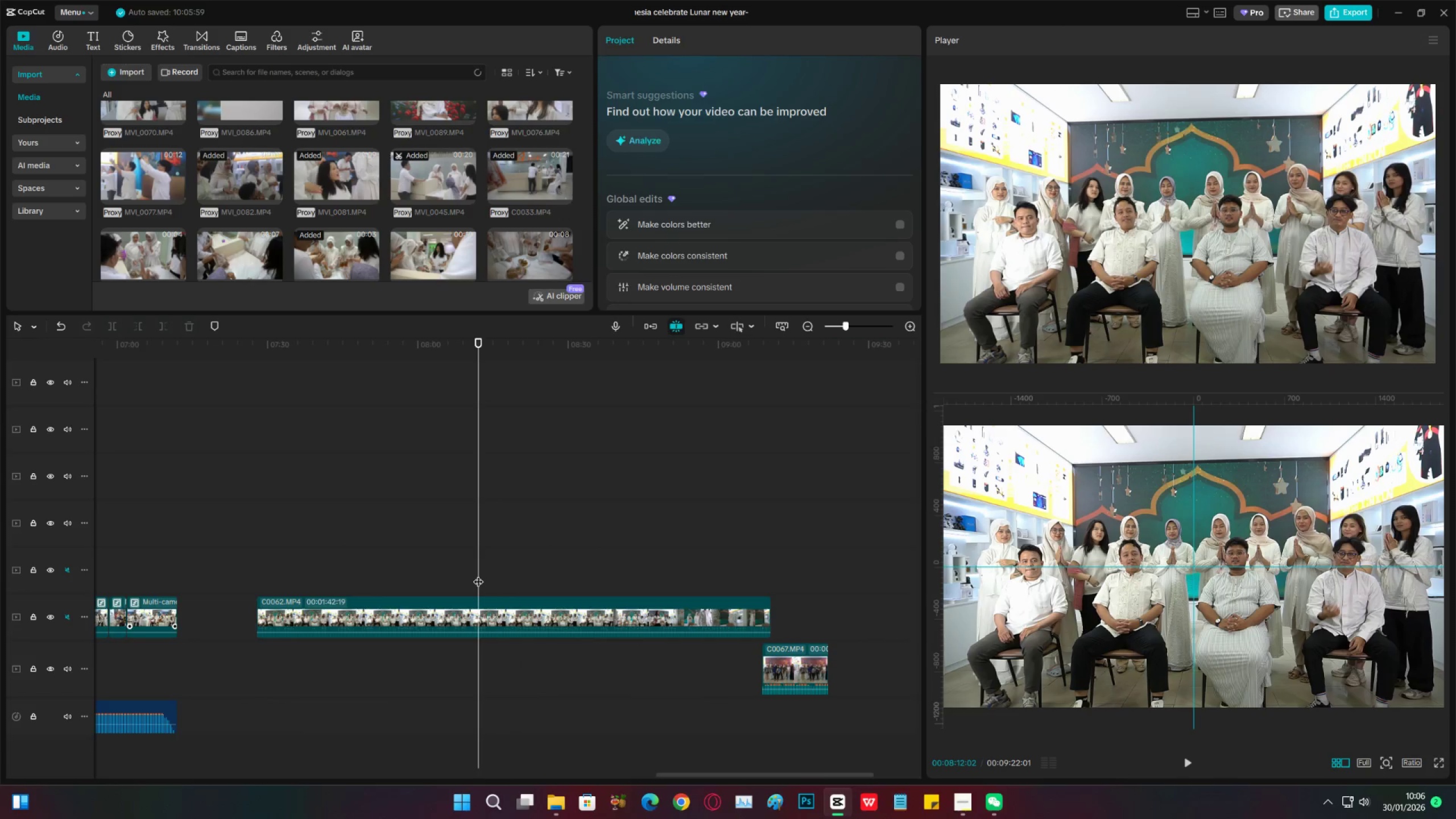 
left_click_drag(start_coordinate=[478, 574], to_coordinate=[485, 569])
 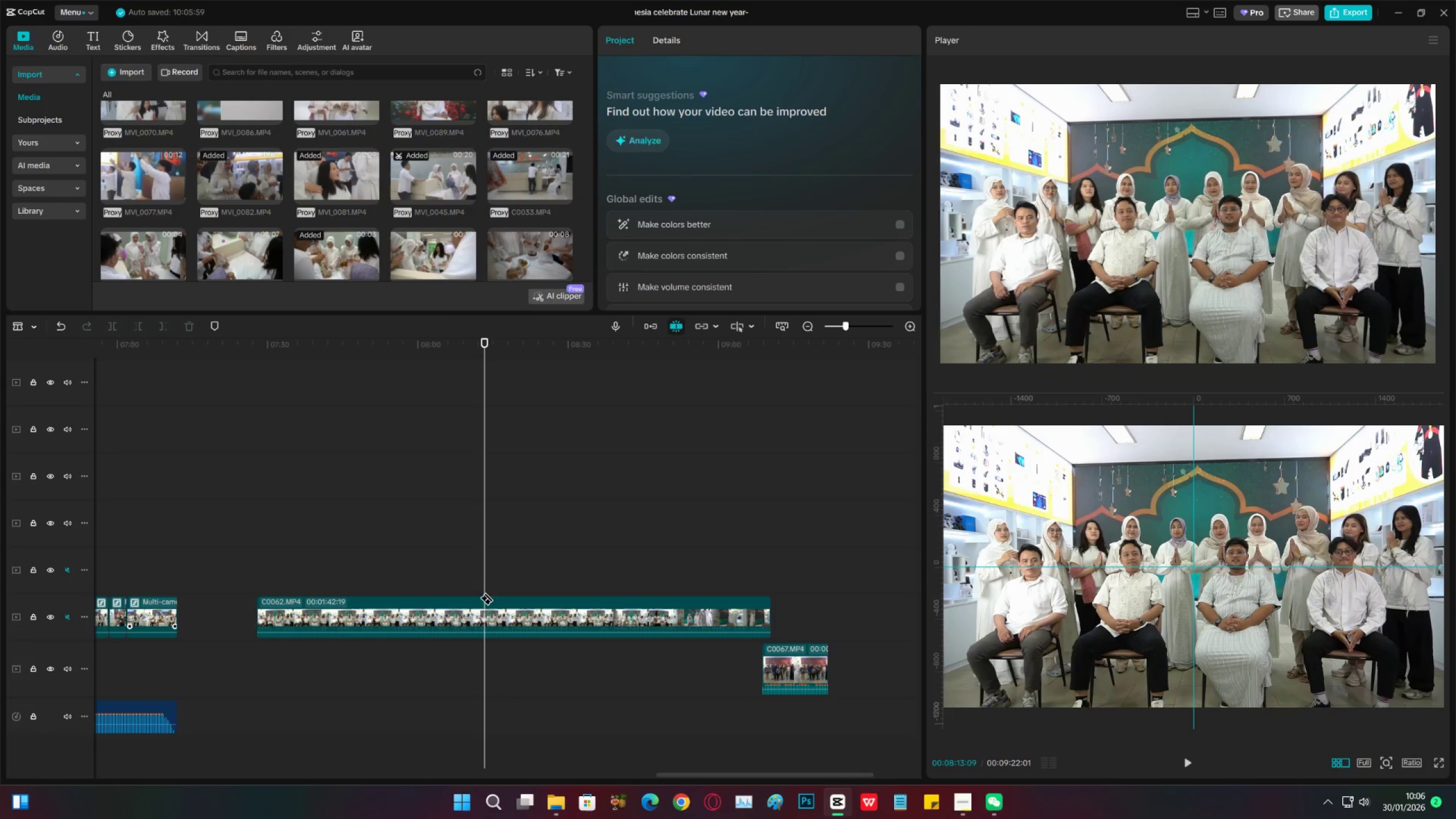 
key(C)
 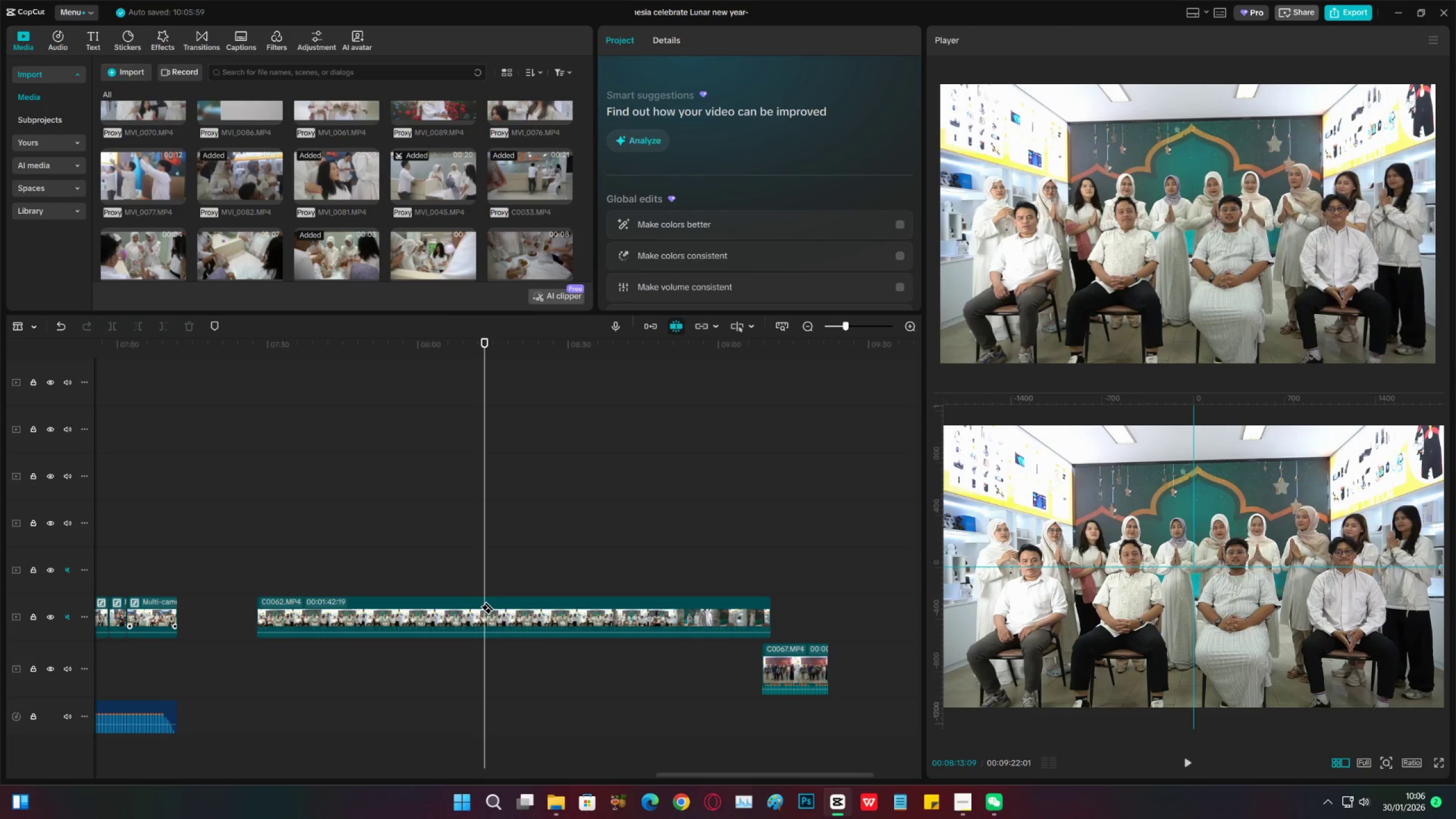 
left_click([487, 601])
 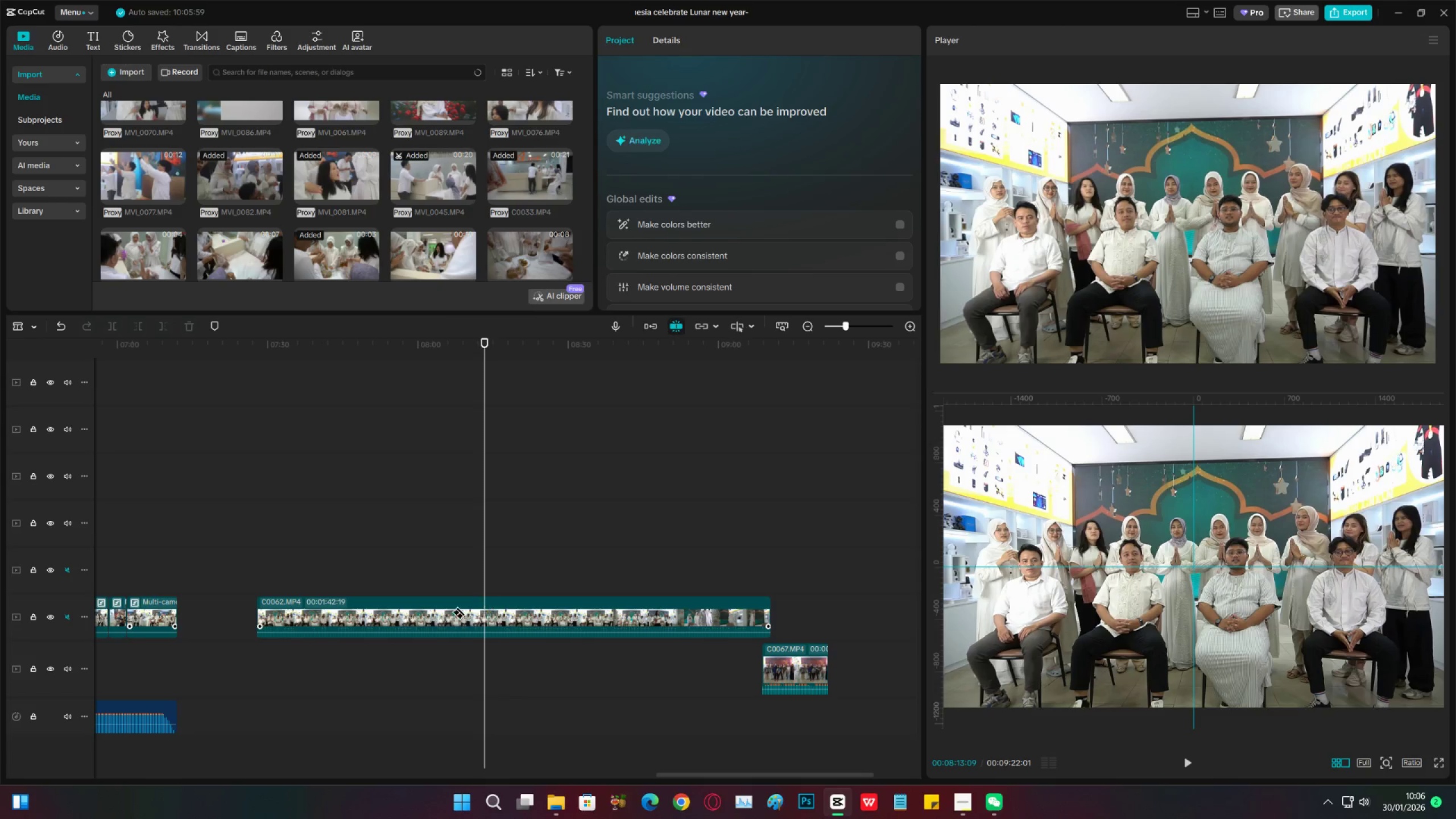 
key(V)
 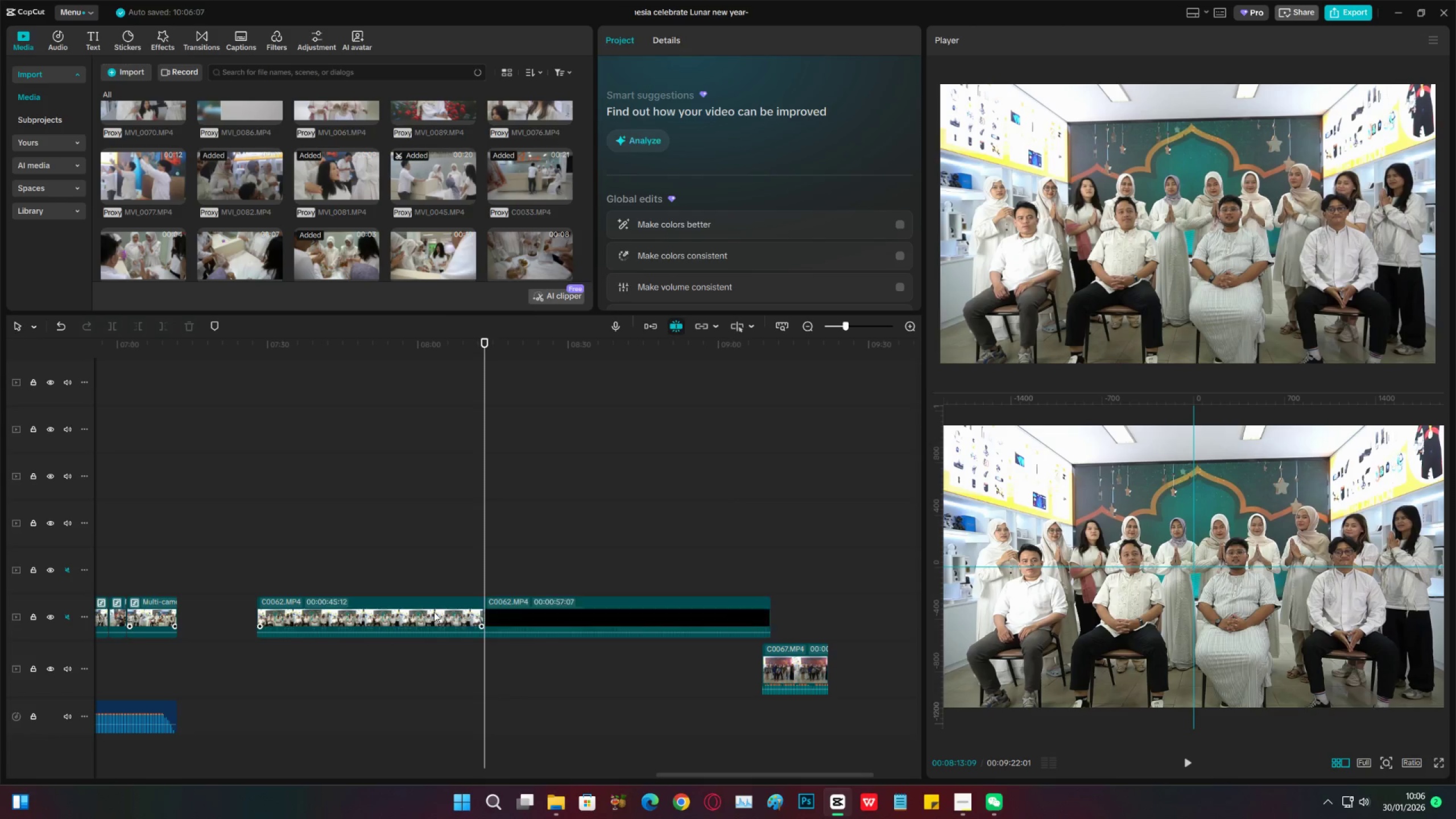 
double_click([434, 612])
 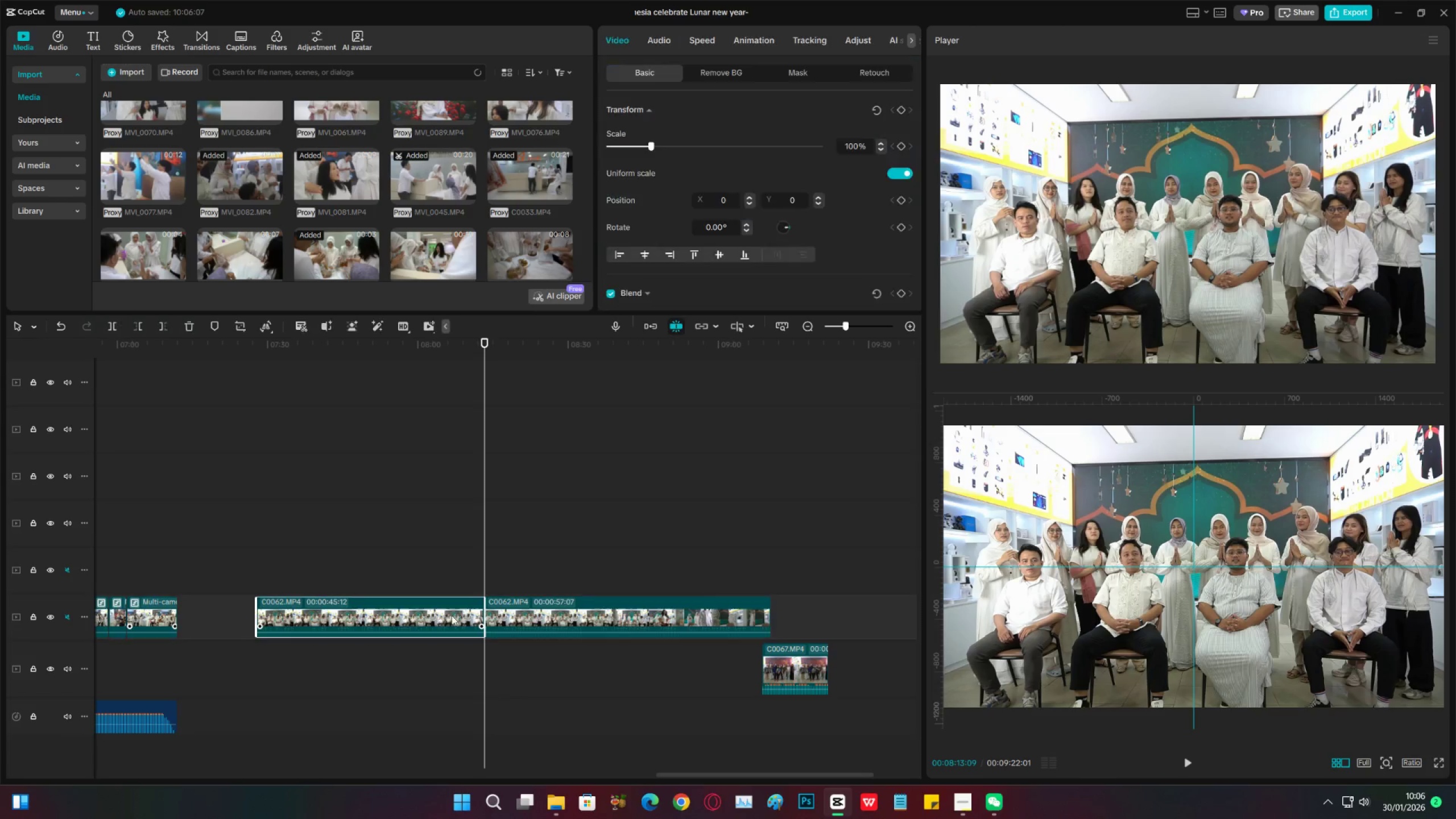 
key(X)
 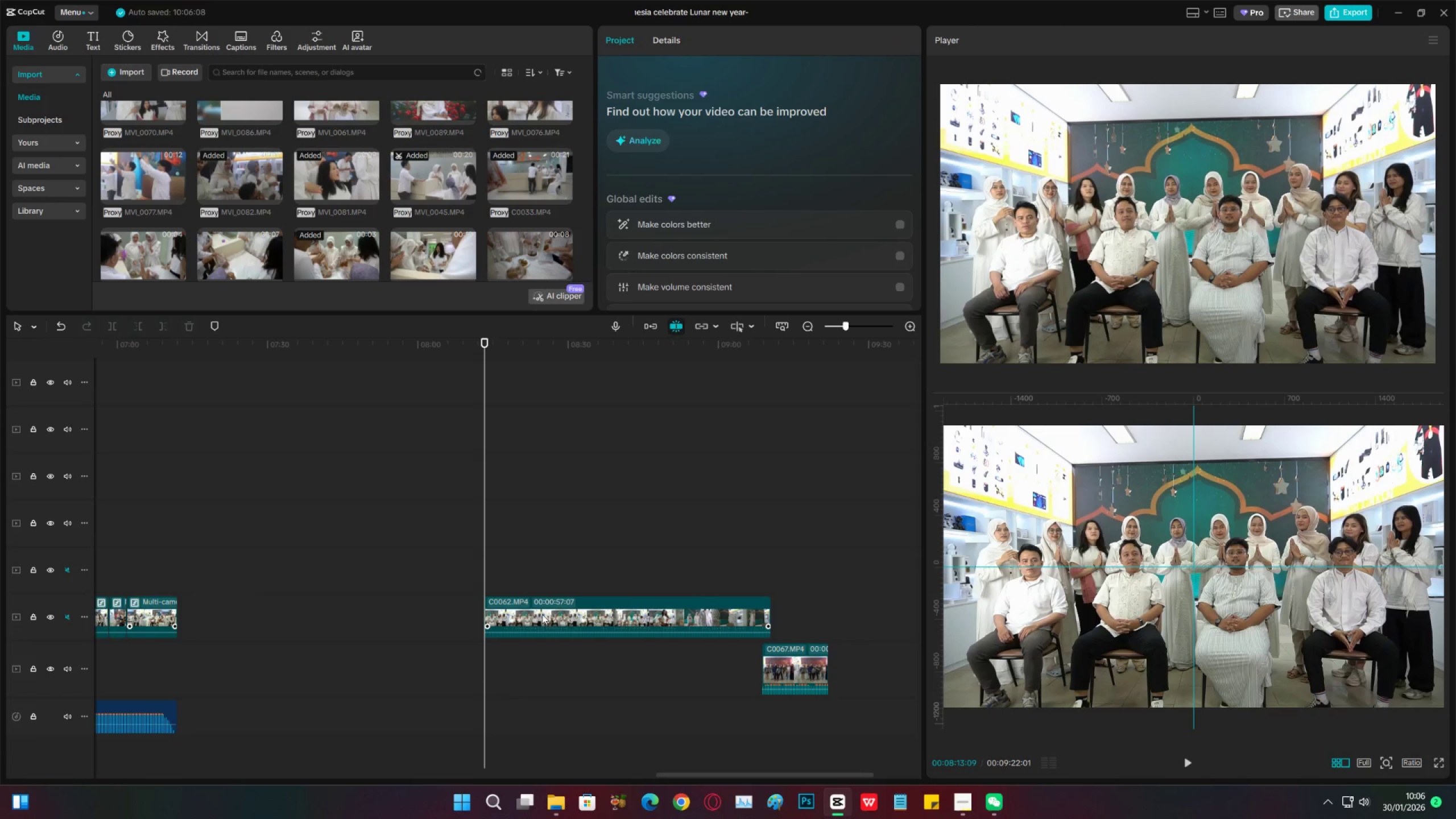 
left_click_drag(start_coordinate=[542, 614], to_coordinate=[237, 672])
 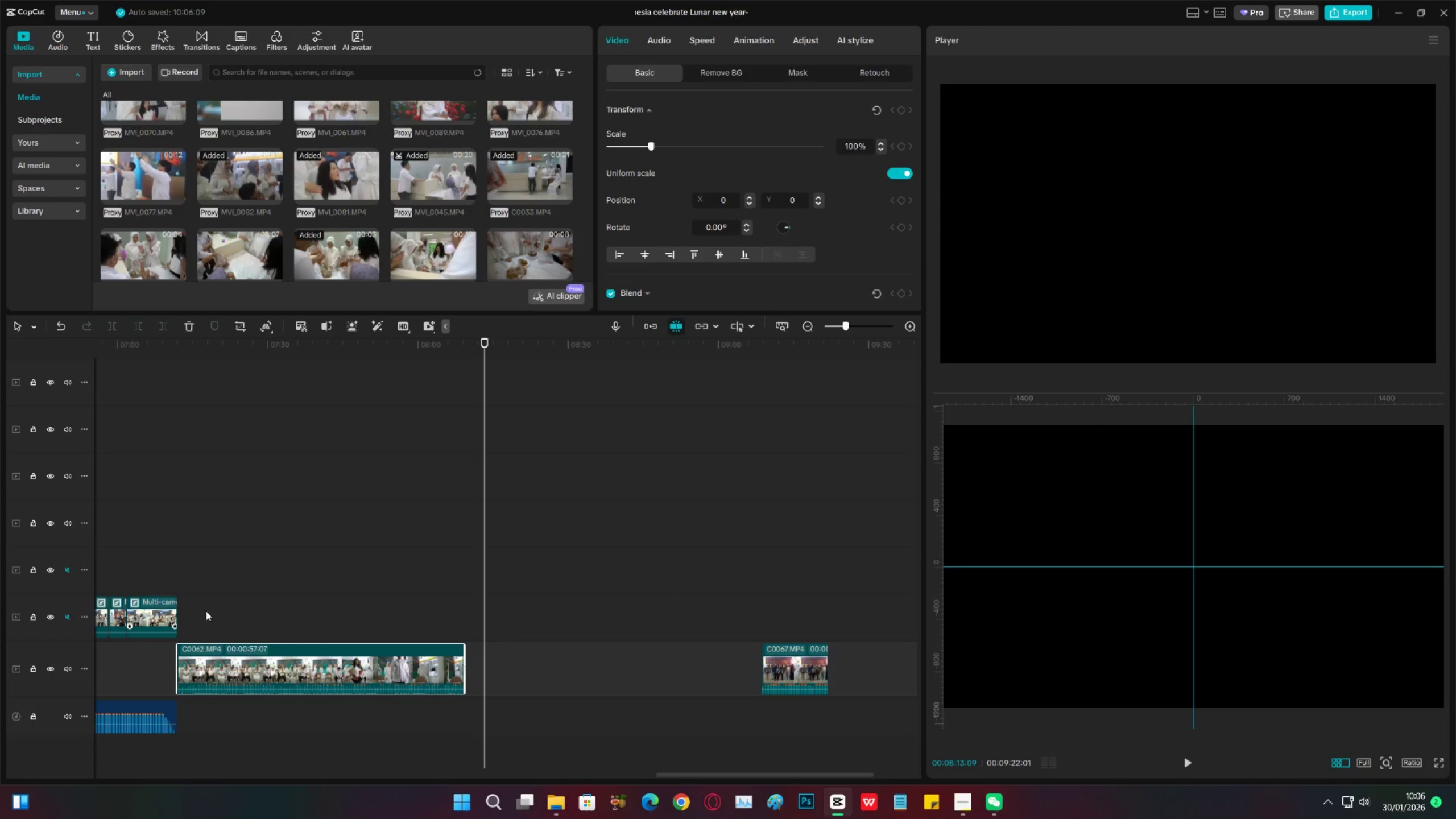 
left_click([193, 604])
 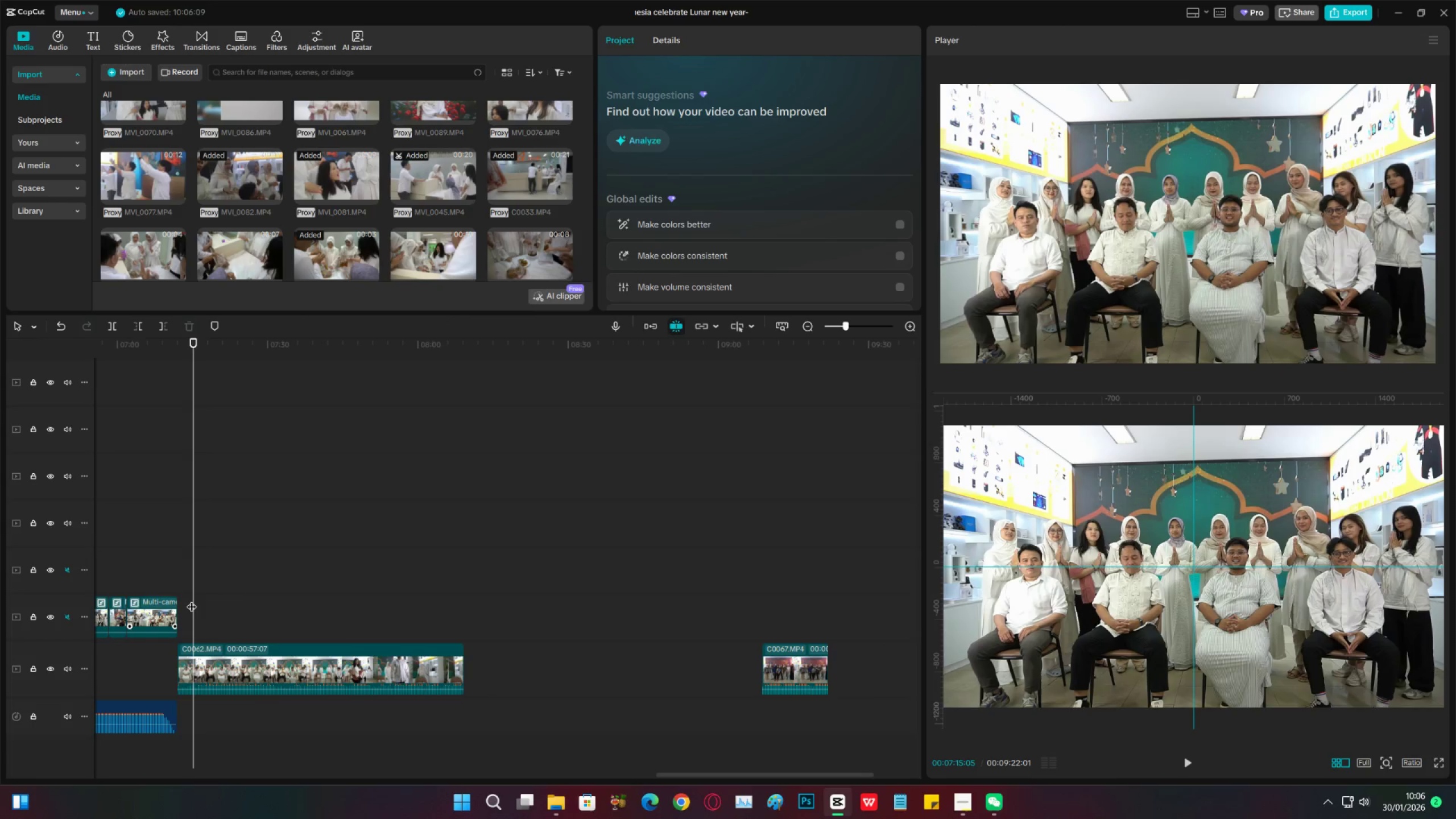 
left_click_drag(start_coordinate=[192, 599], to_coordinate=[244, 602])
 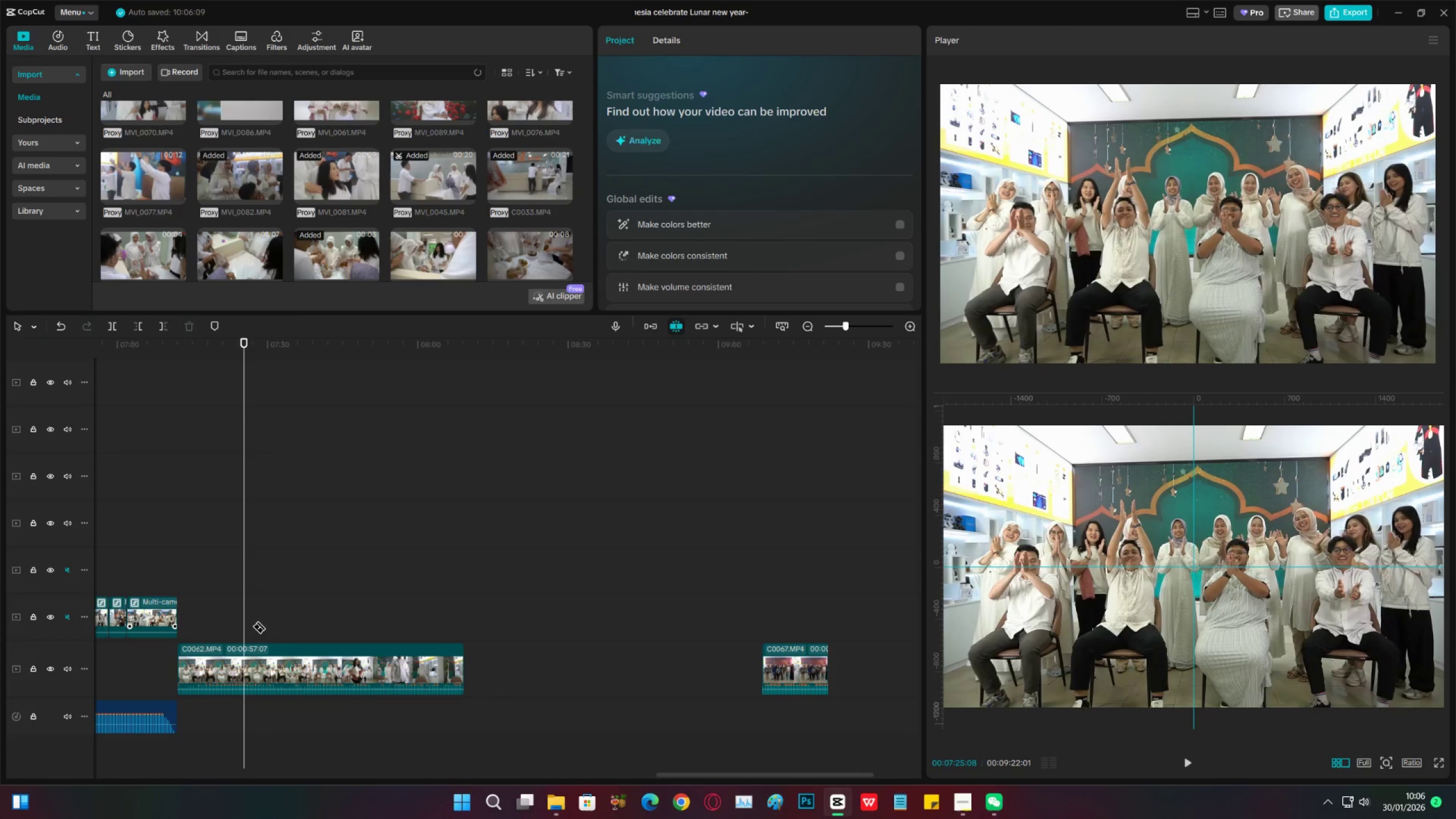 
key(C)
 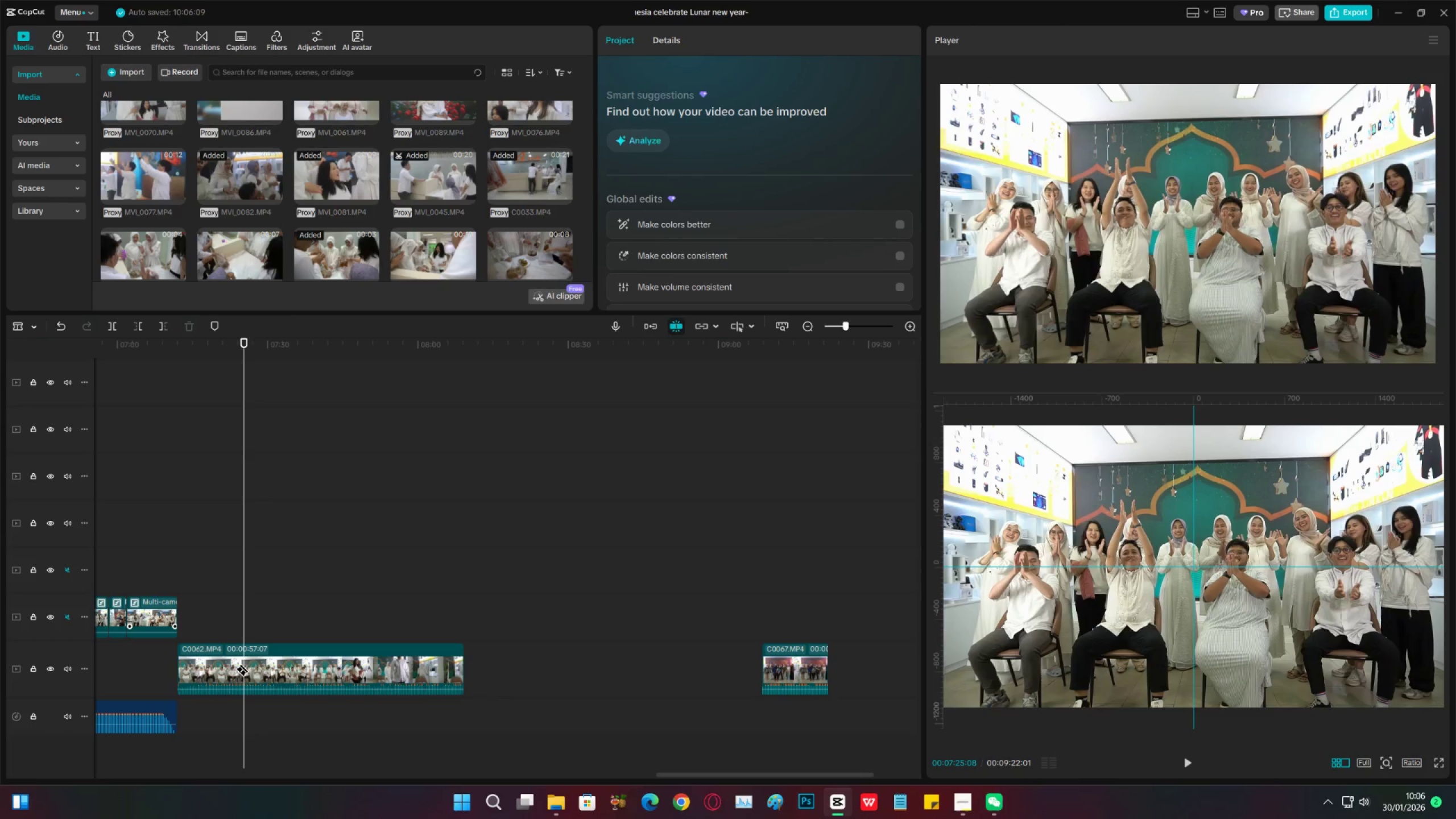 
left_click([242, 663])
 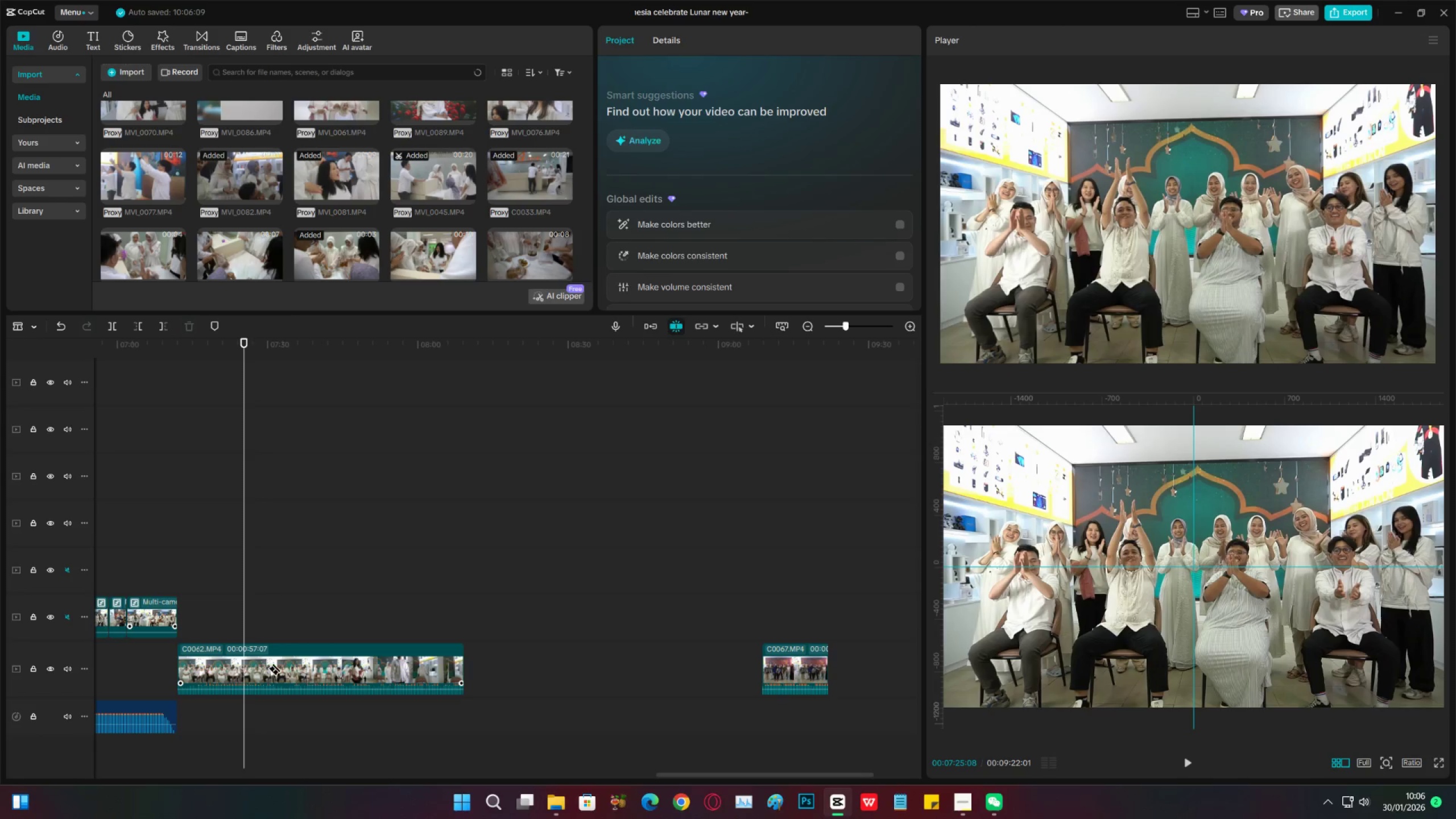 
key(V)
 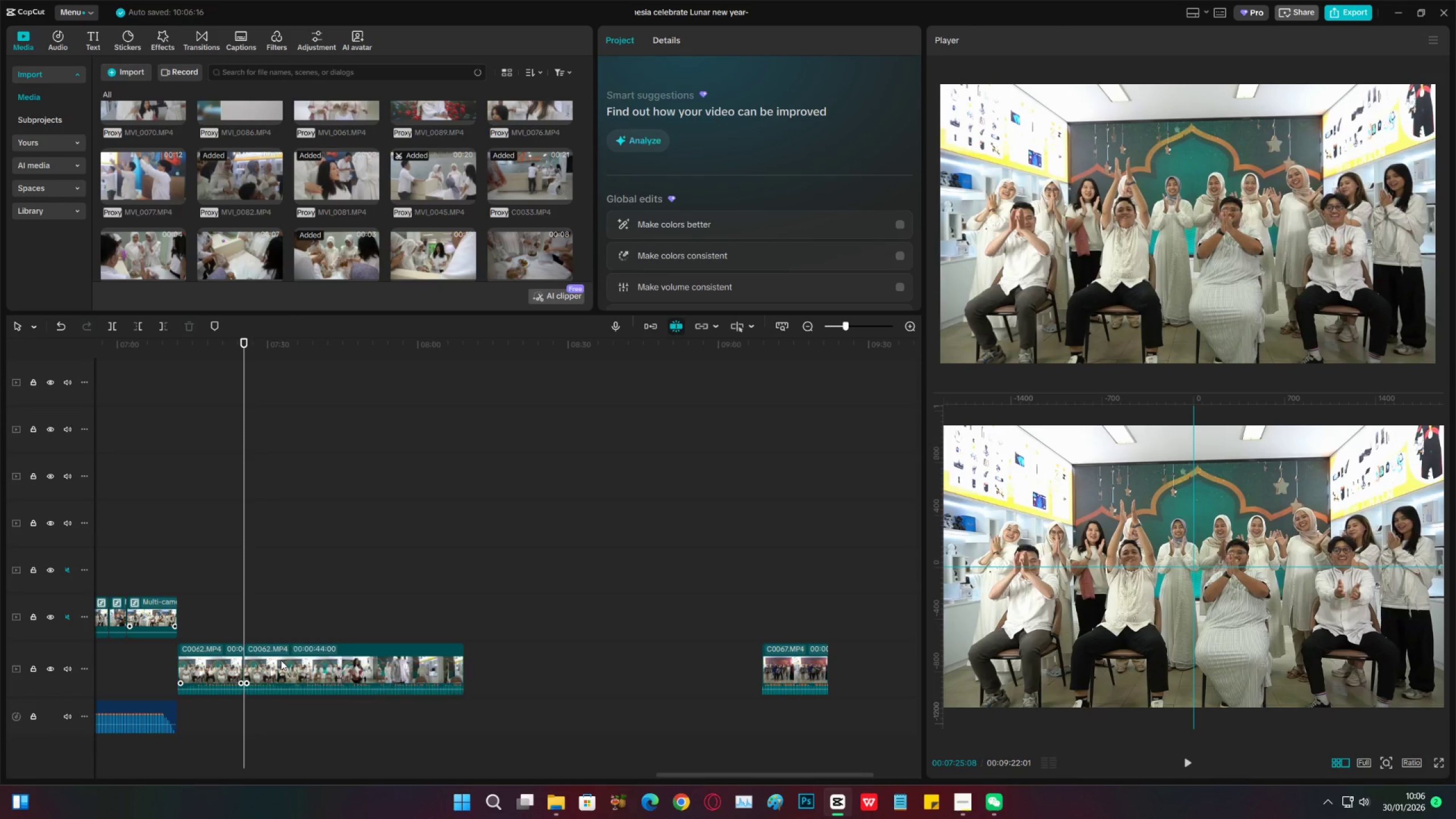 
double_click([281, 660])
 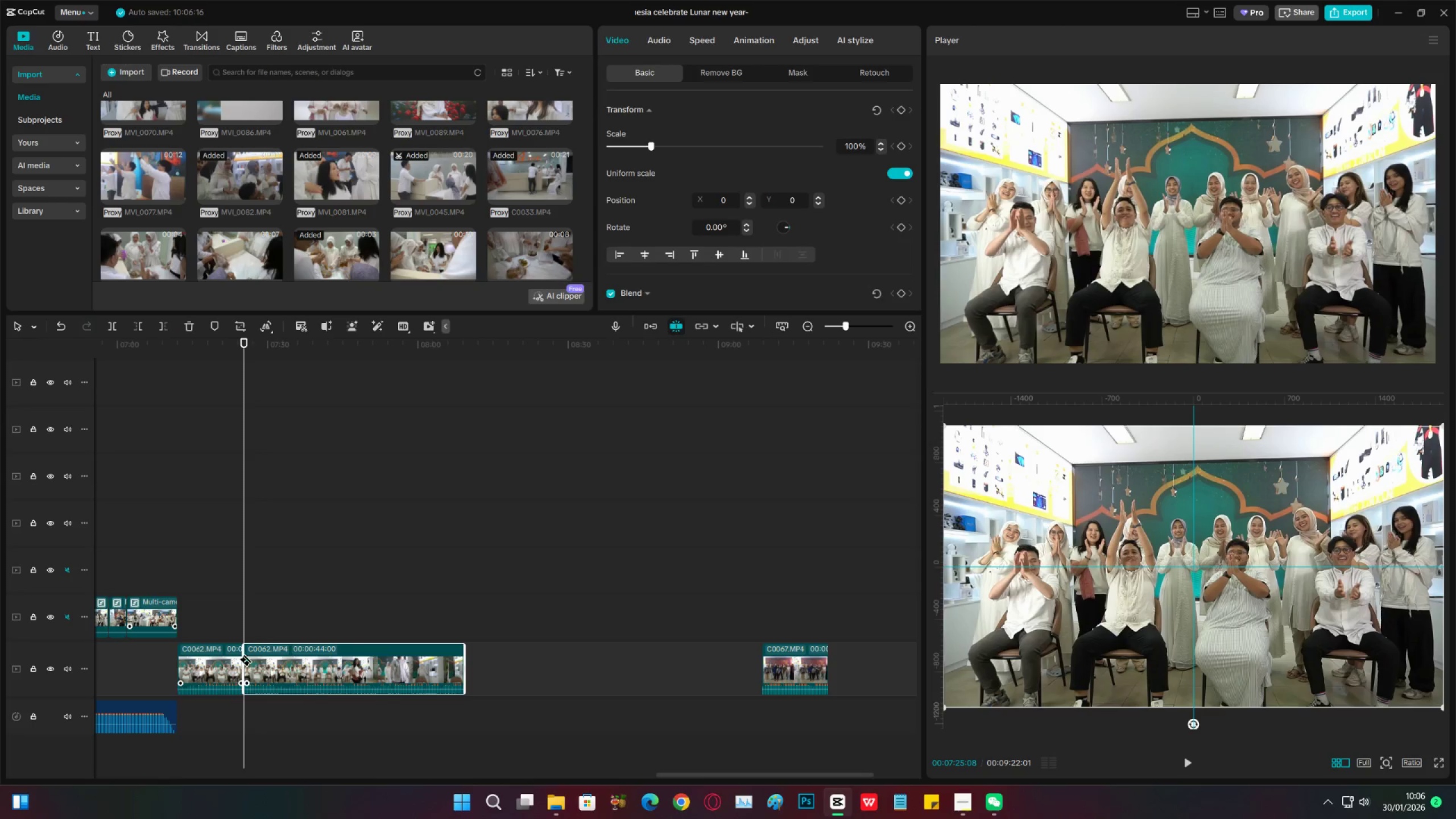 
key(X)
 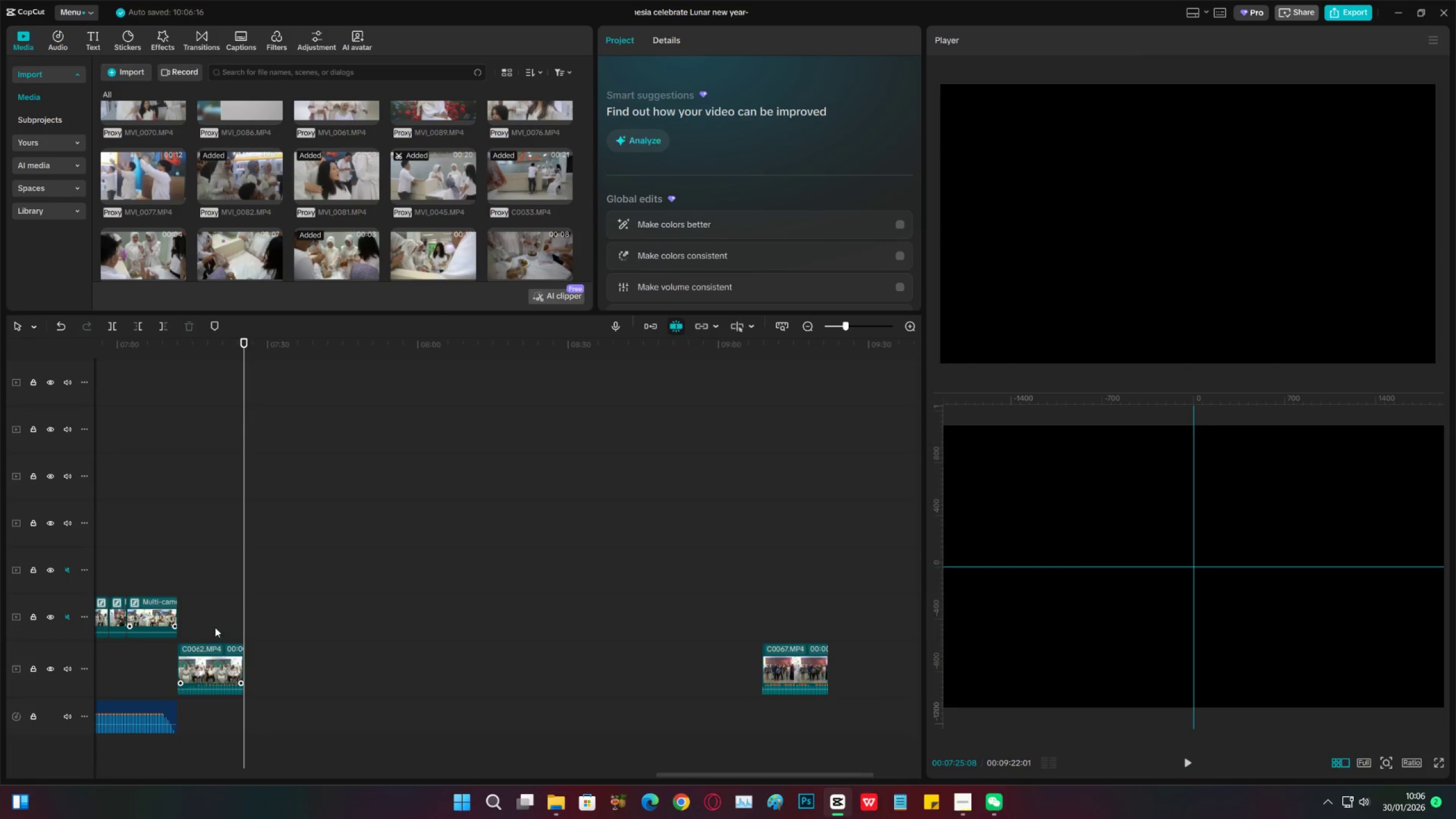 
left_click([215, 627])
 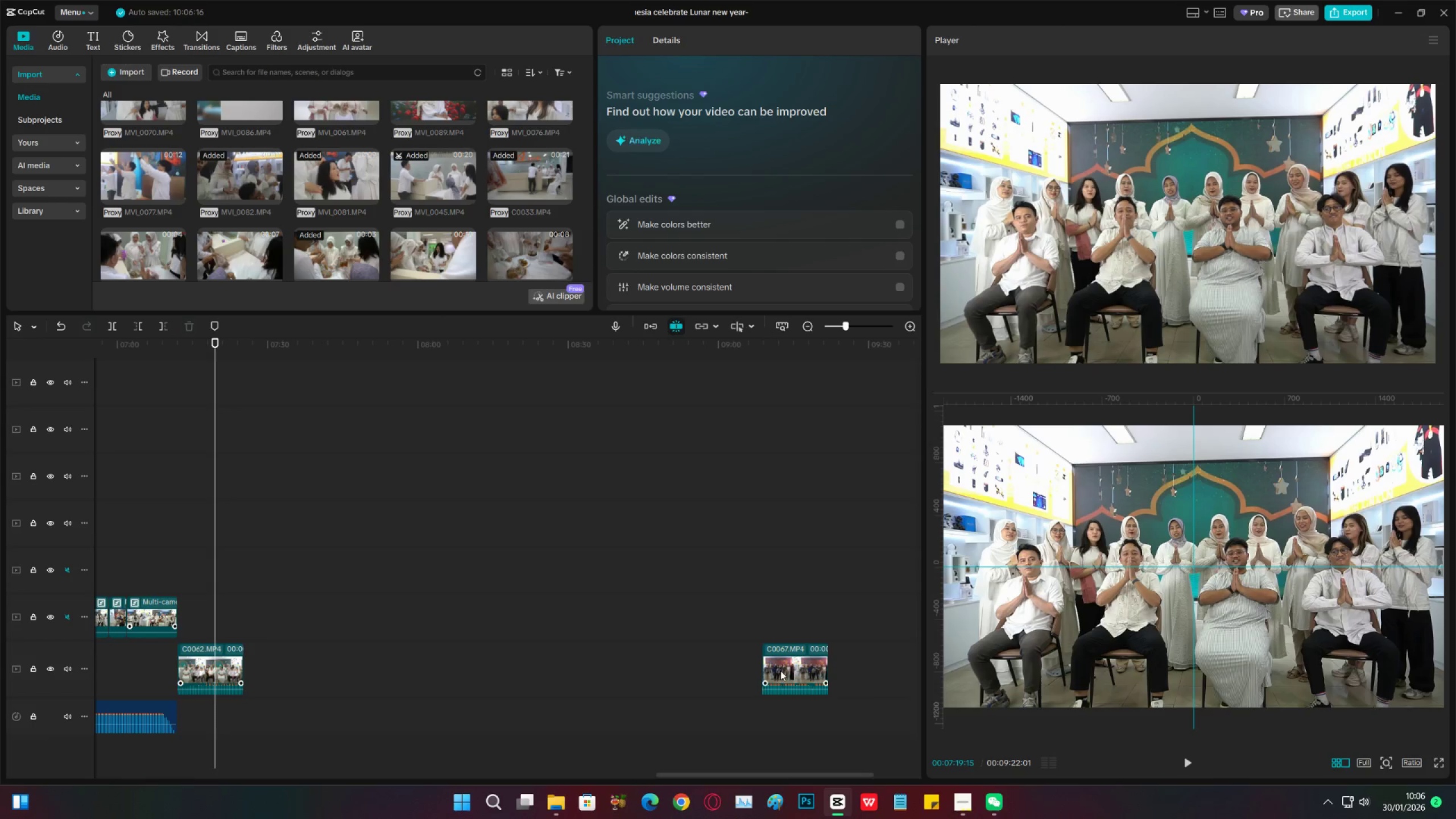 
left_click_drag(start_coordinate=[784, 669], to_coordinate=[268, 669])
 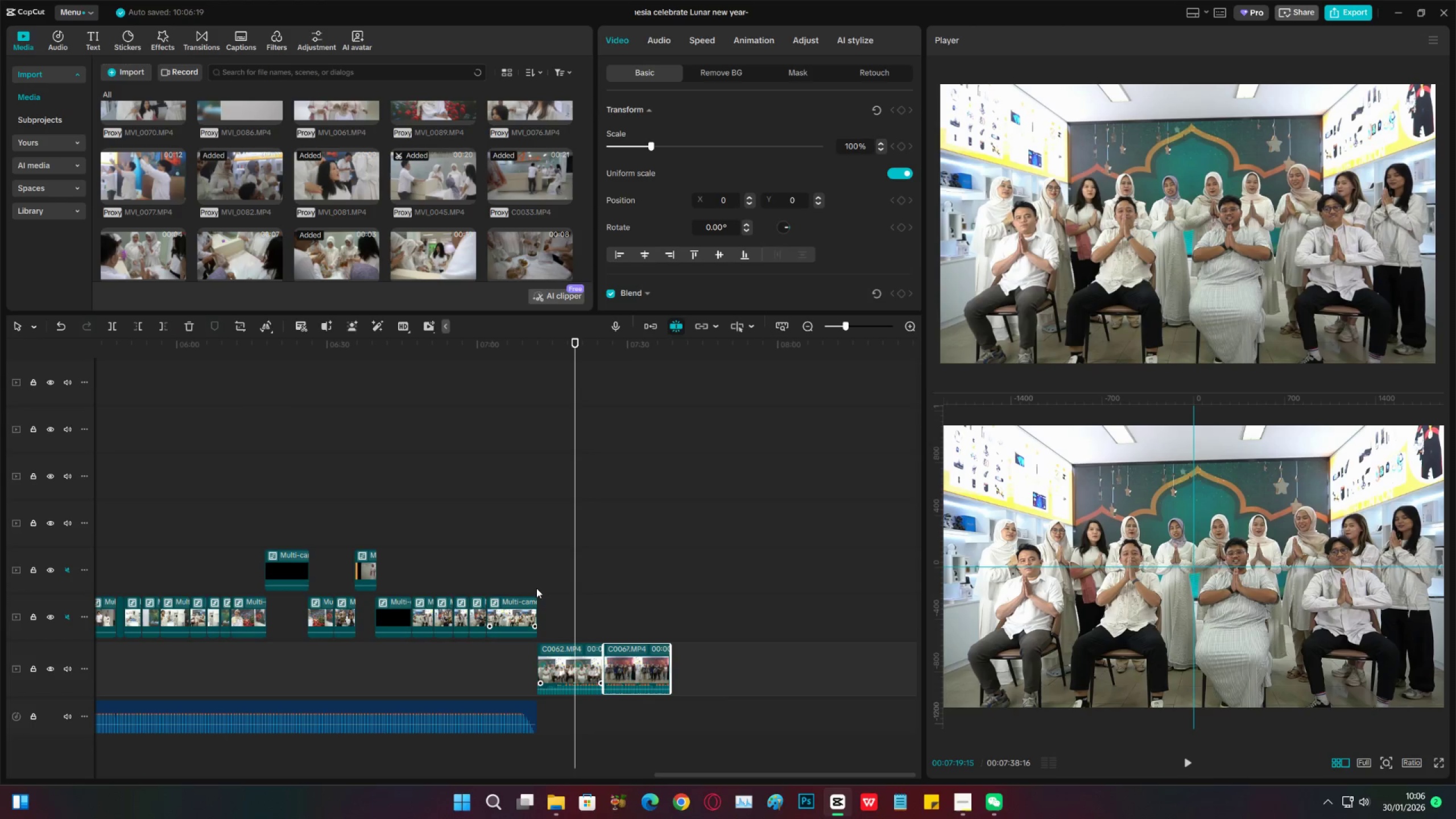 
left_click([539, 588])
 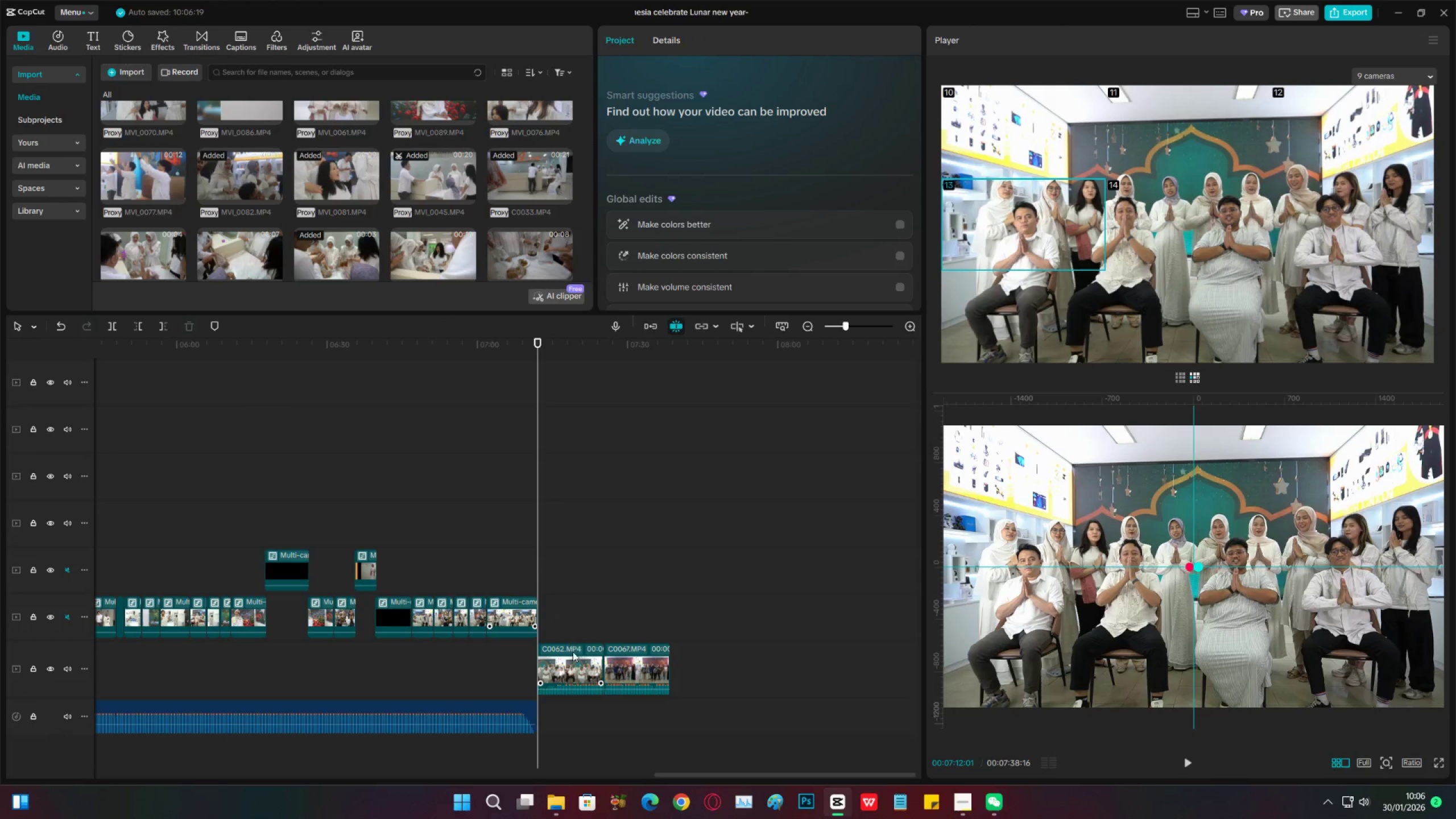 
left_click_drag(start_coordinate=[570, 666], to_coordinate=[705, 663])
 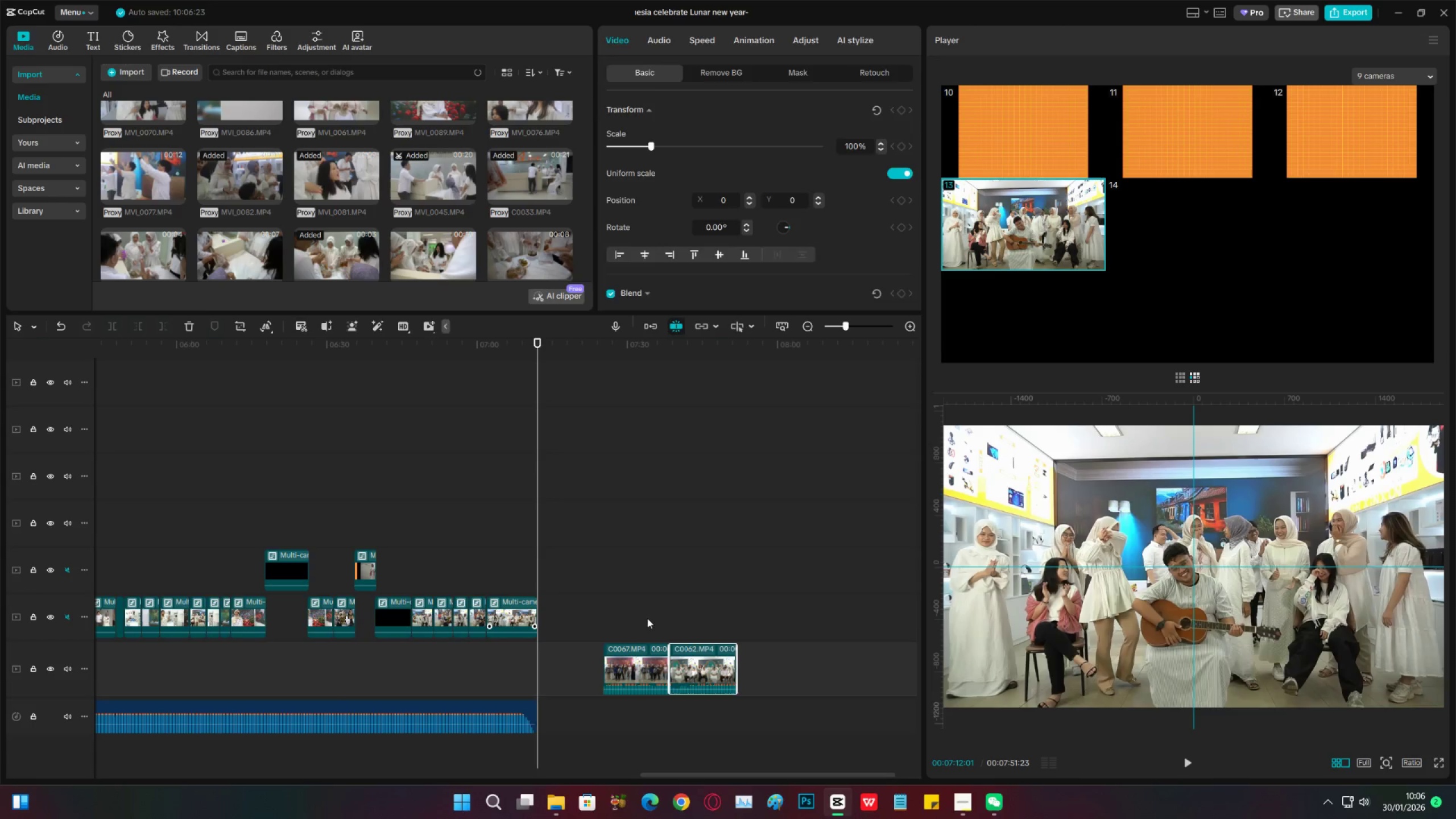 
left_click_drag(start_coordinate=[647, 618], to_coordinate=[727, 665])
 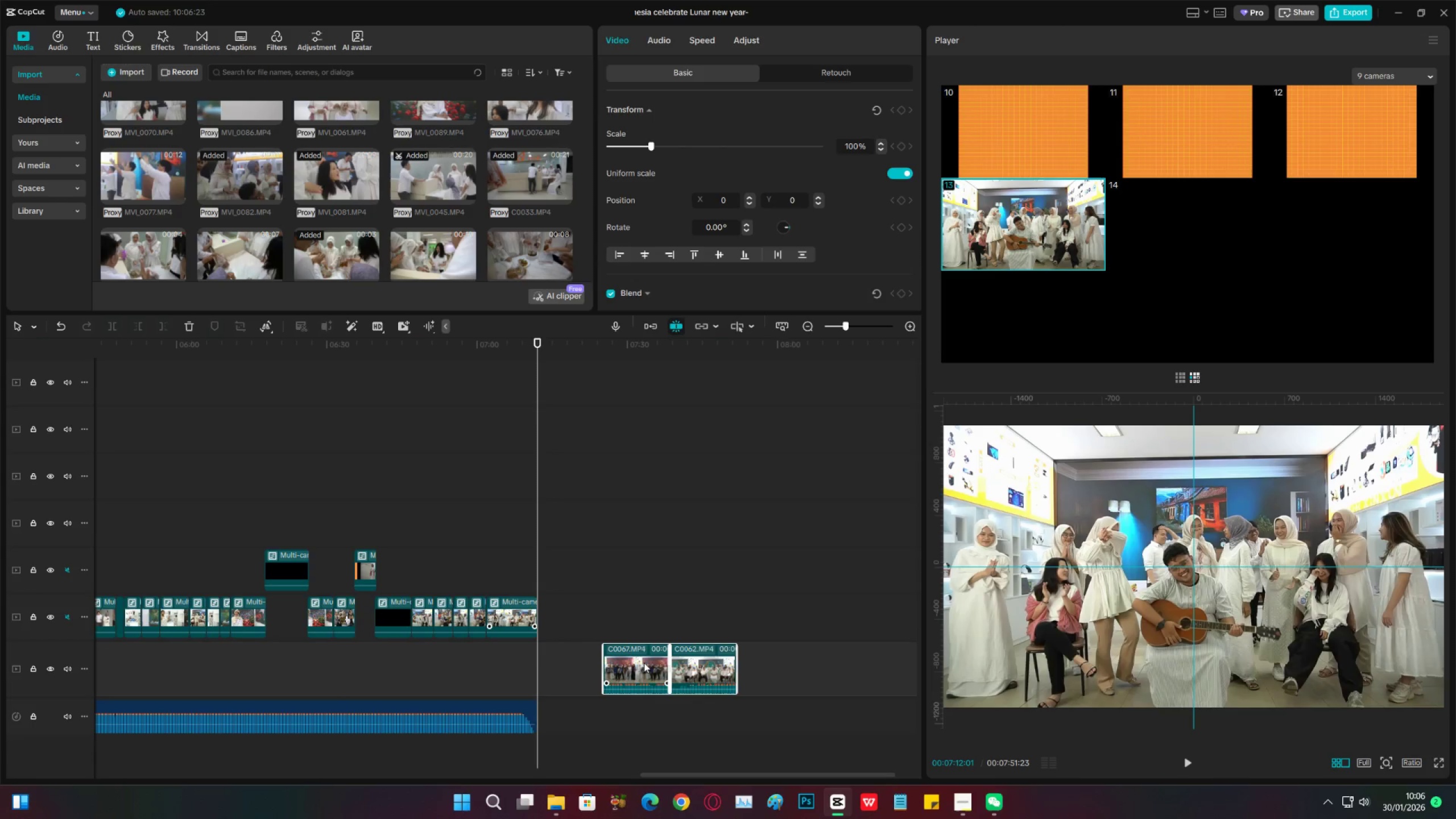 
left_click_drag(start_coordinate=[638, 663], to_coordinate=[576, 663])
 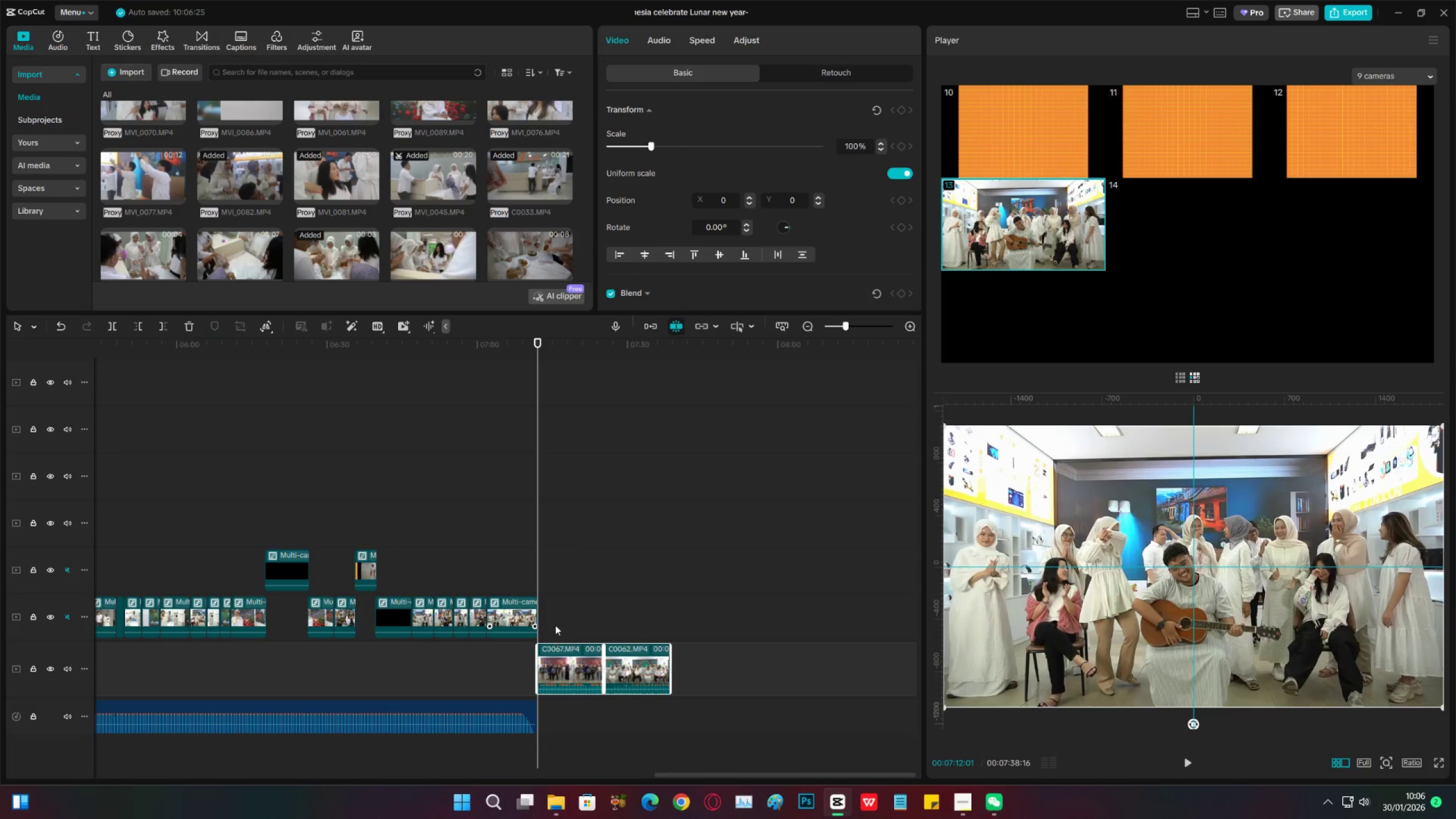 
key(Space)
 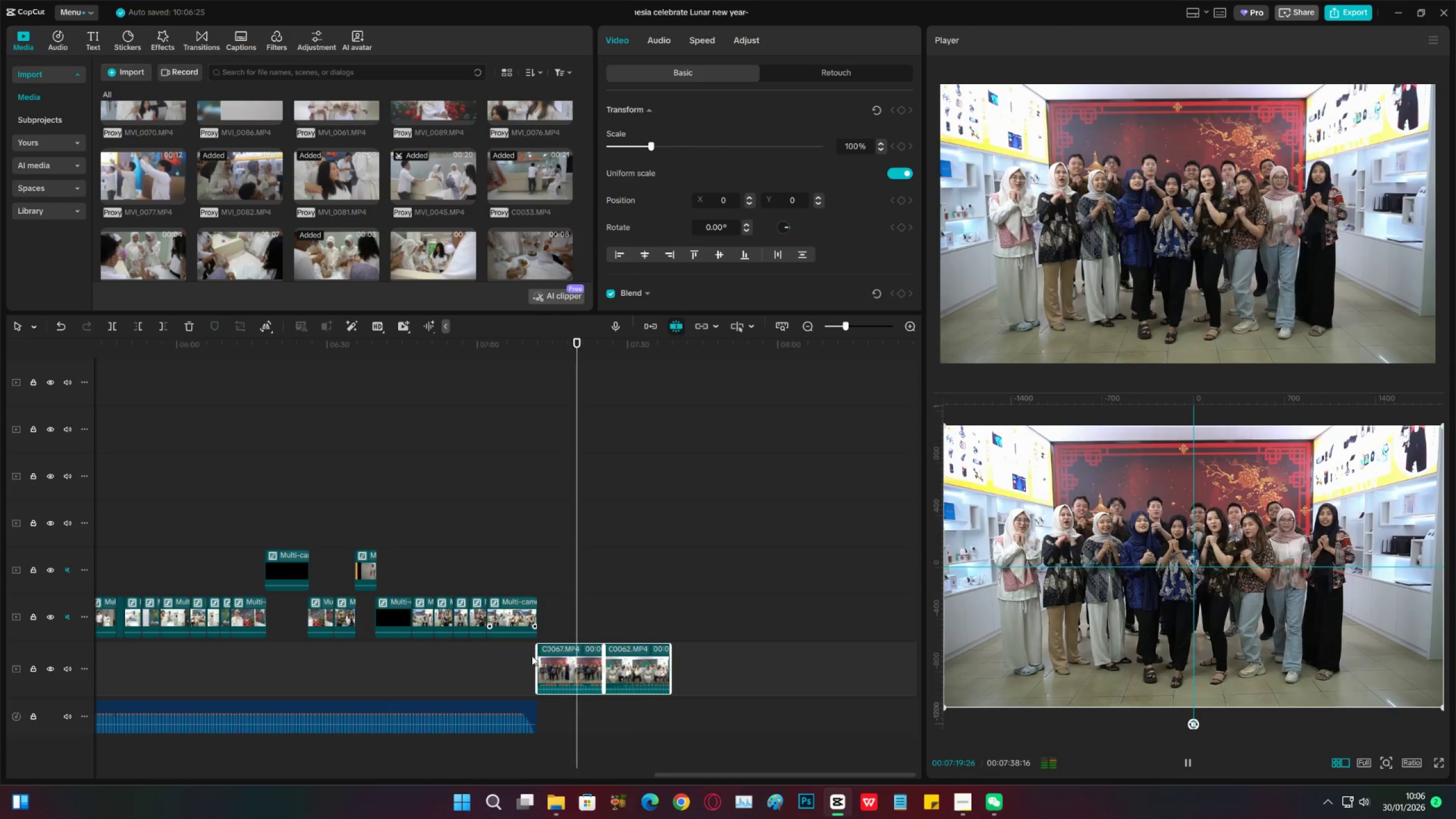 
wait(12.86)
 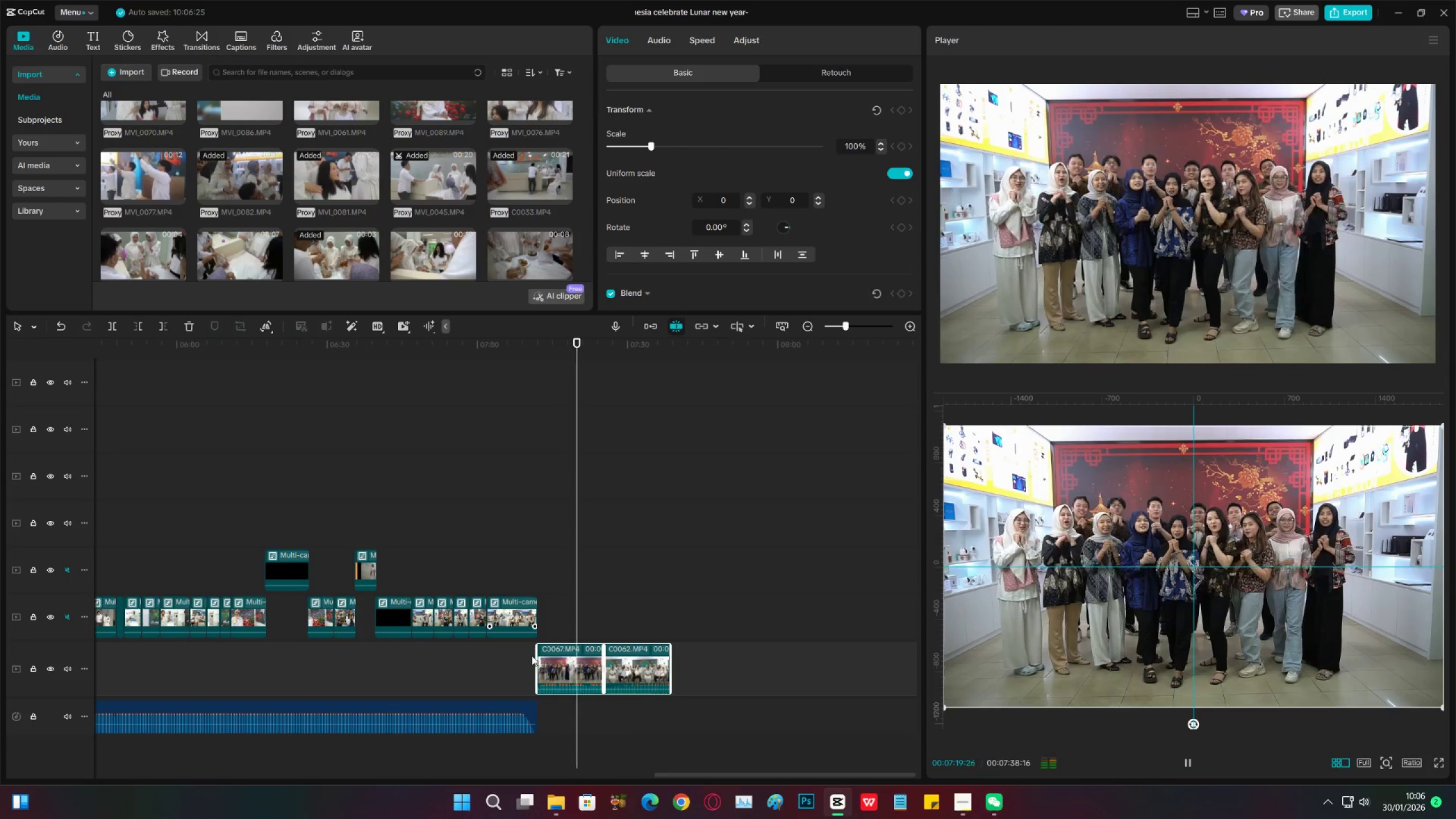 
left_click([571, 659])
 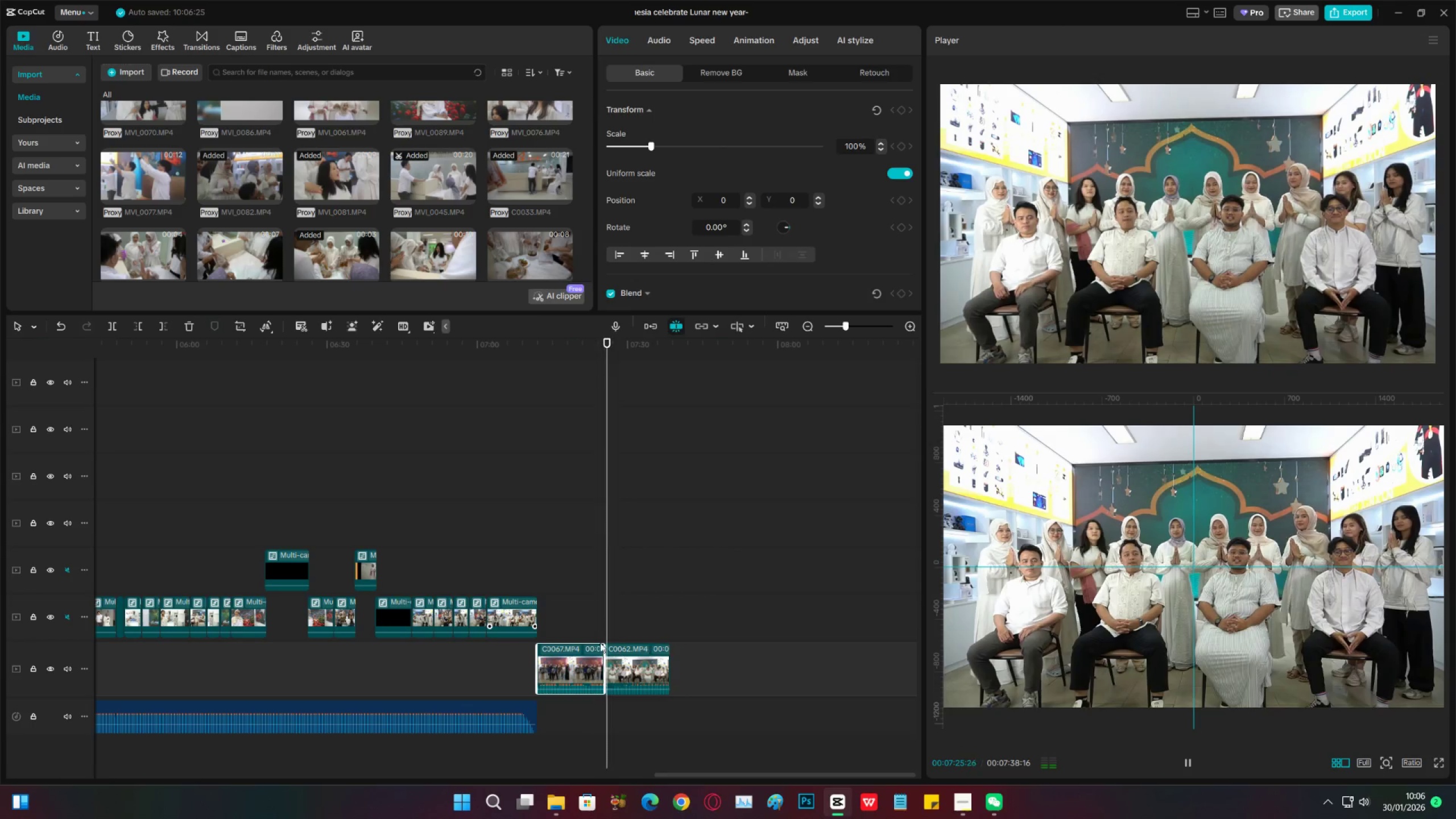 
left_click([605, 624])
 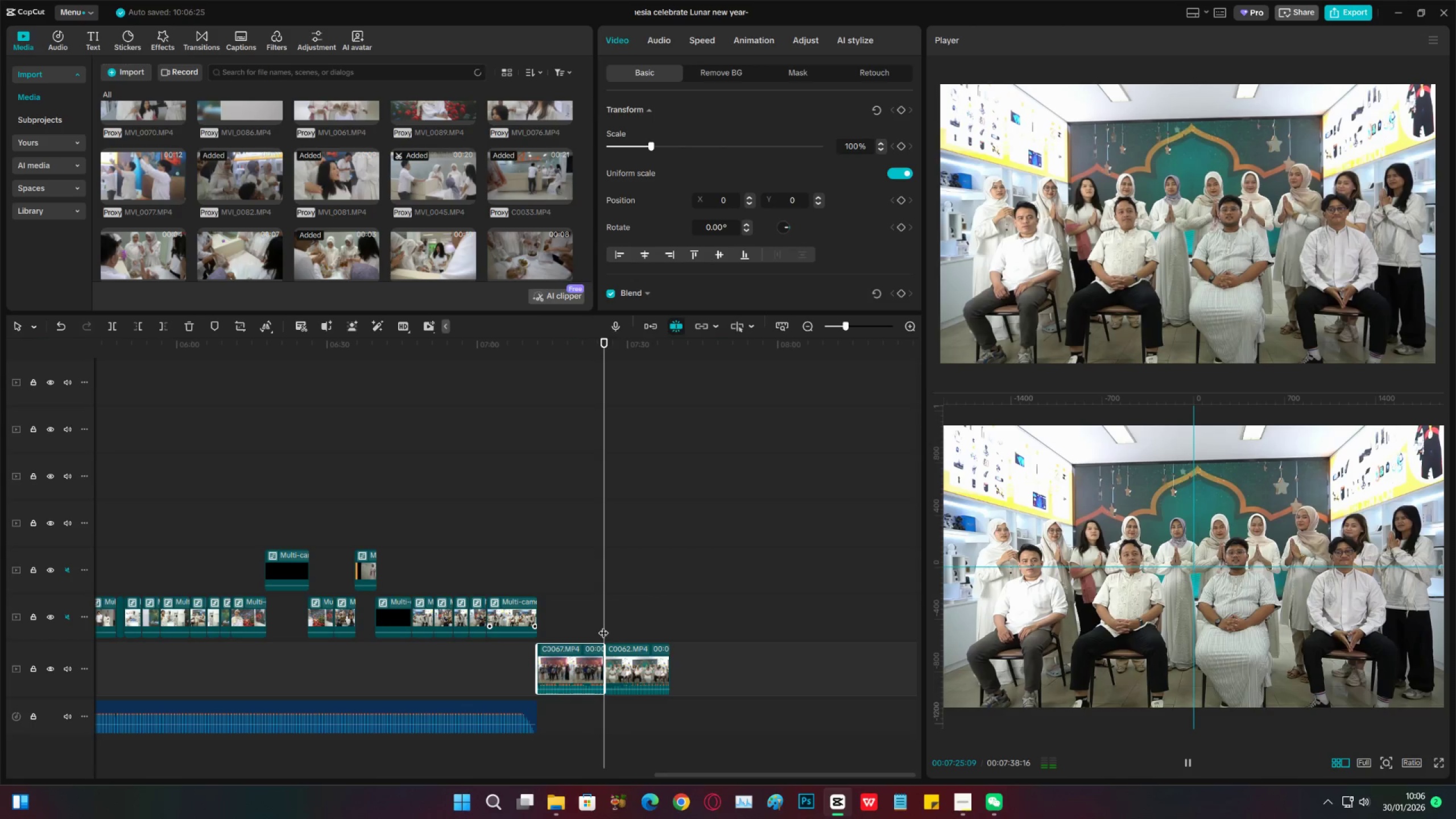 
key(Space)
 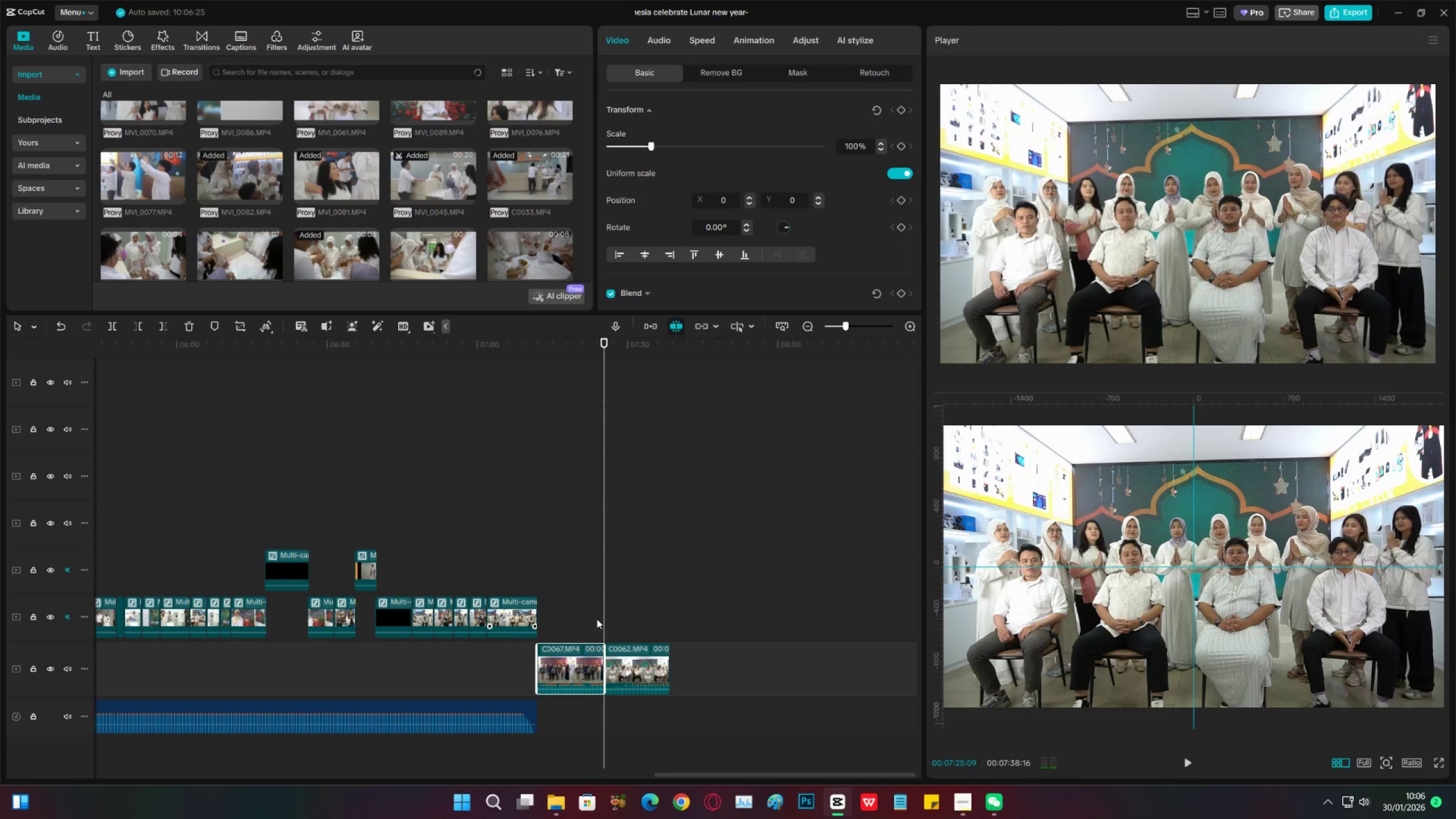 
left_click([597, 619])
 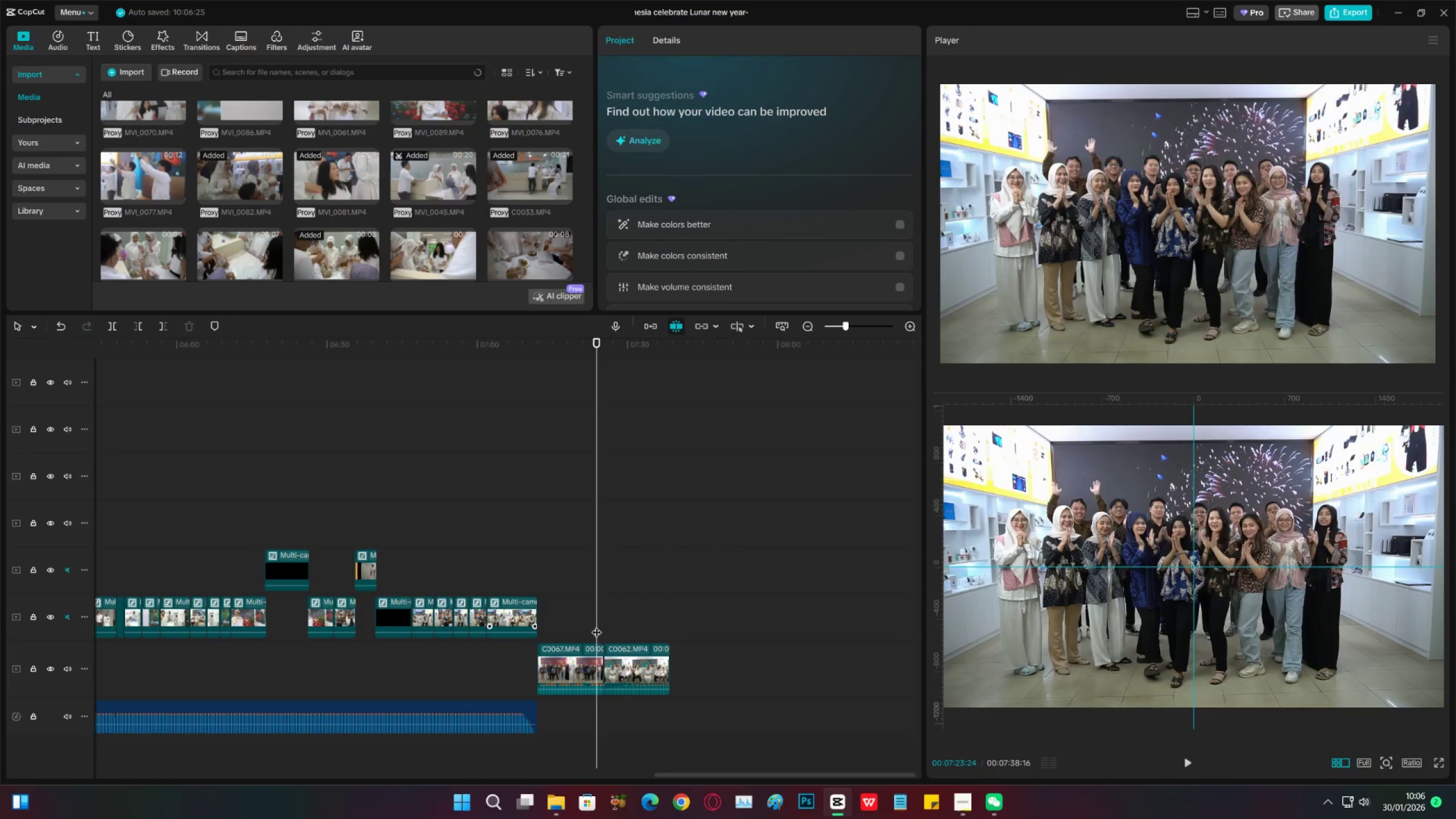 
key(Space)
 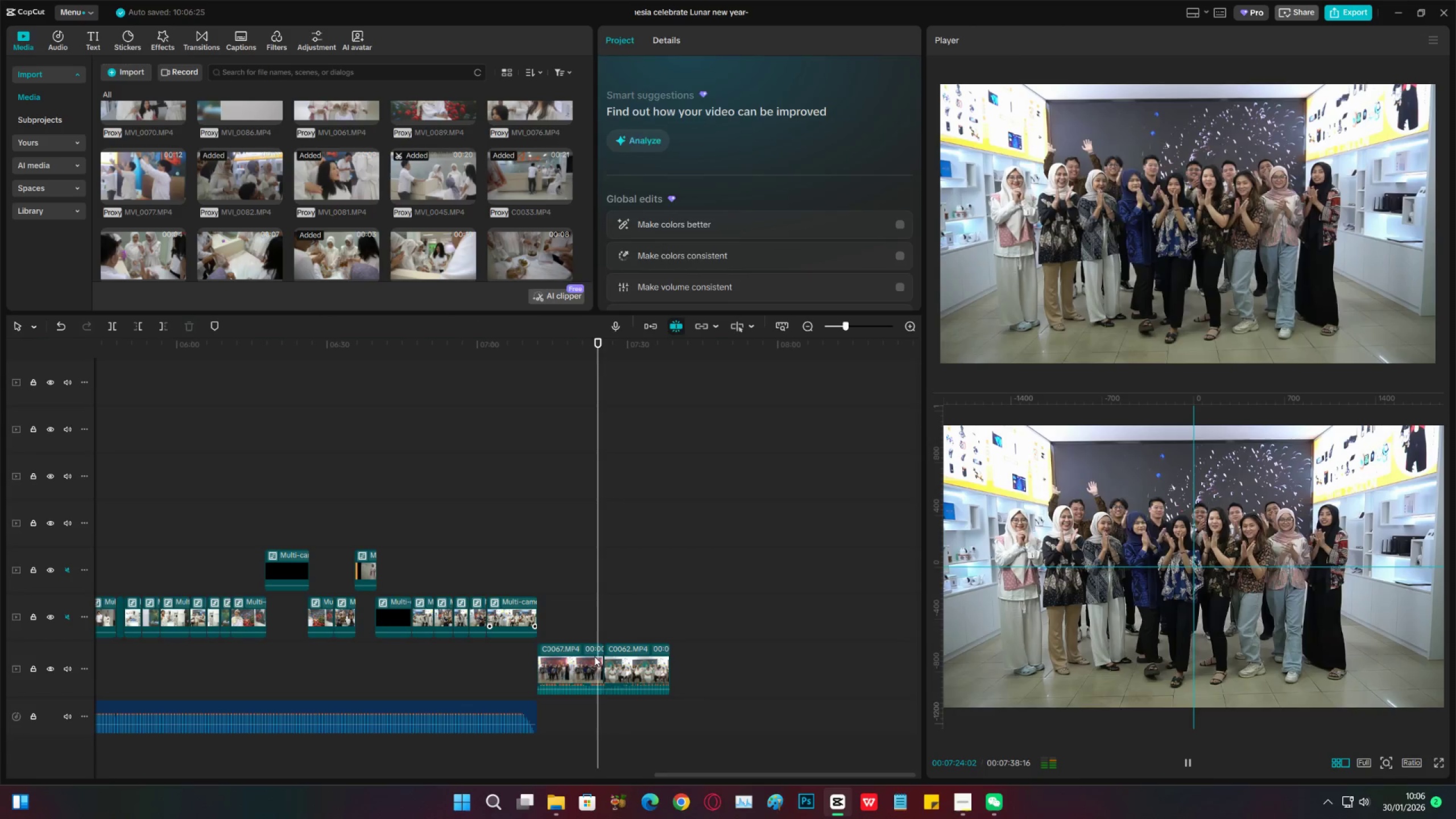 
left_click([594, 656])
 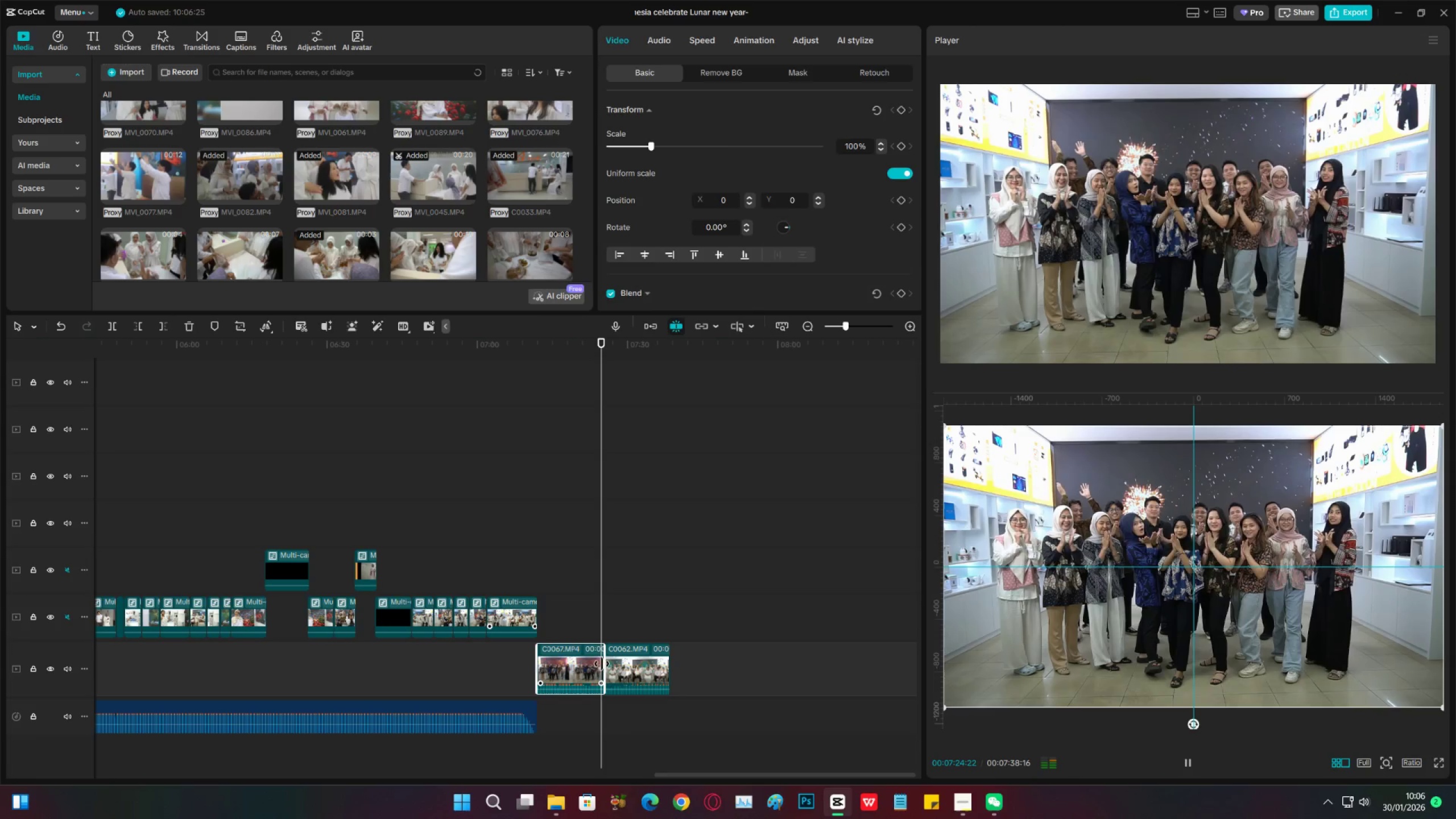 
key(Space)
 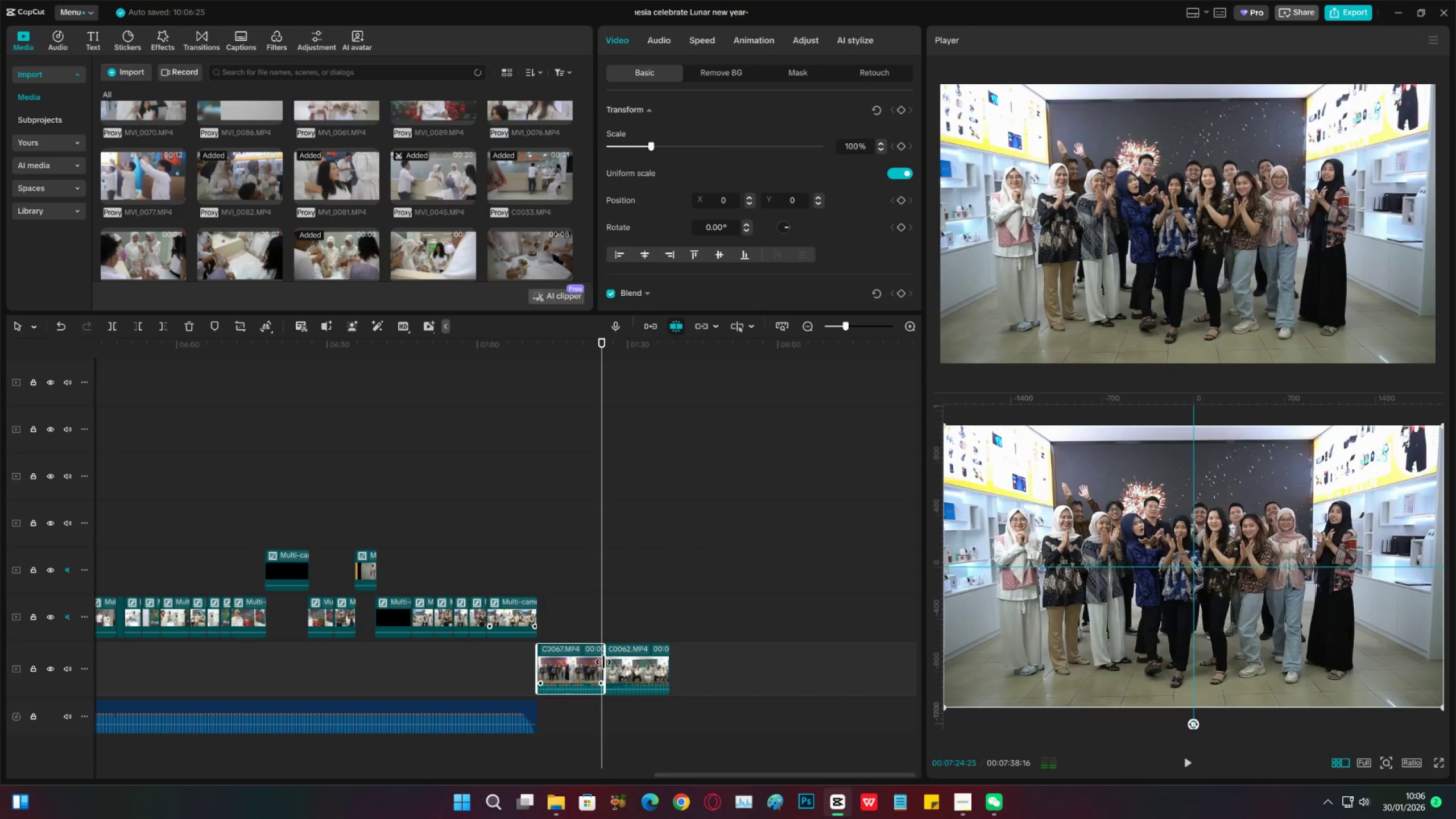 
left_click_drag(start_coordinate=[603, 662], to_coordinate=[598, 662])
 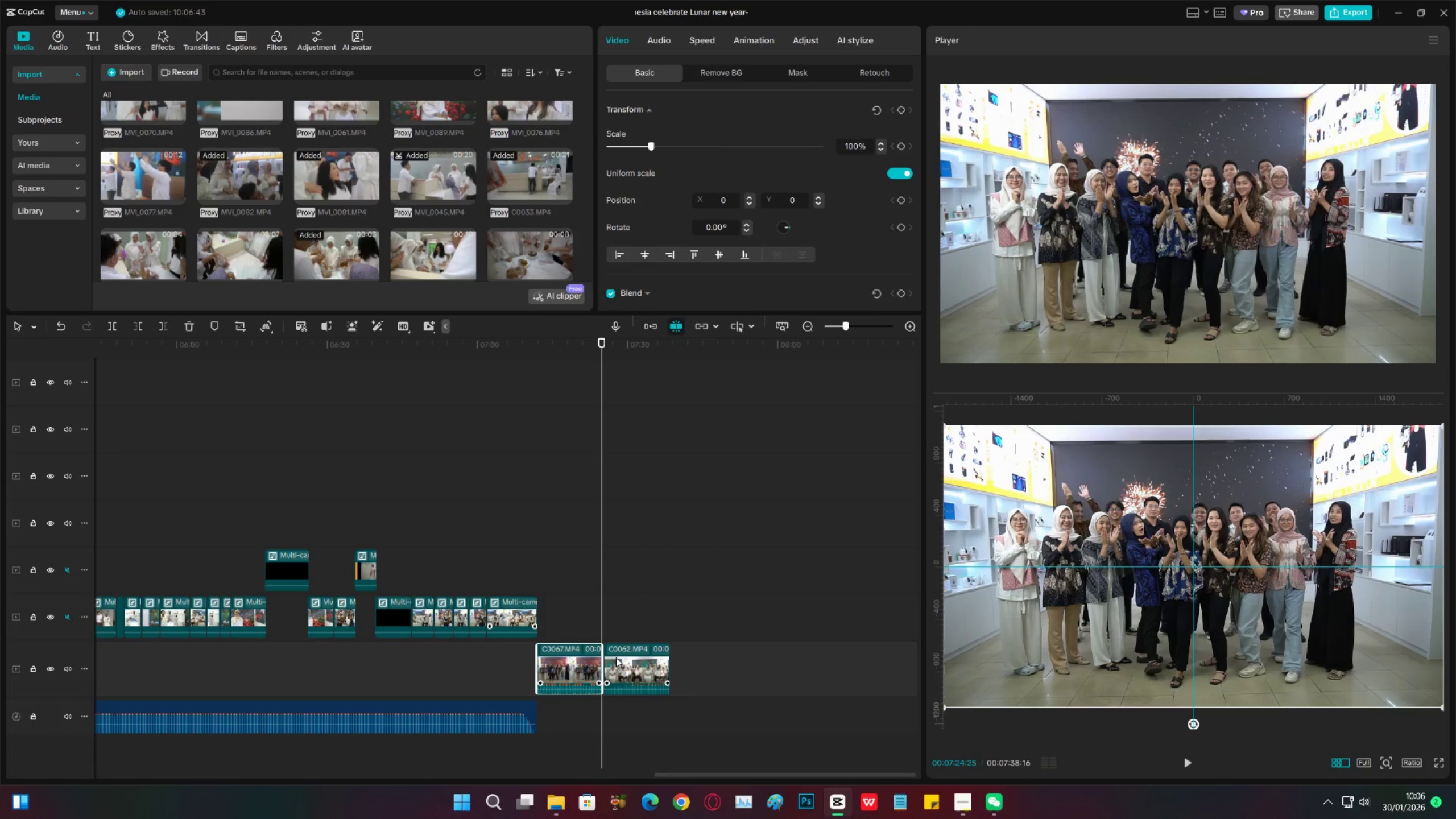 
left_click_drag(start_coordinate=[616, 657], to_coordinate=[615, 664])
 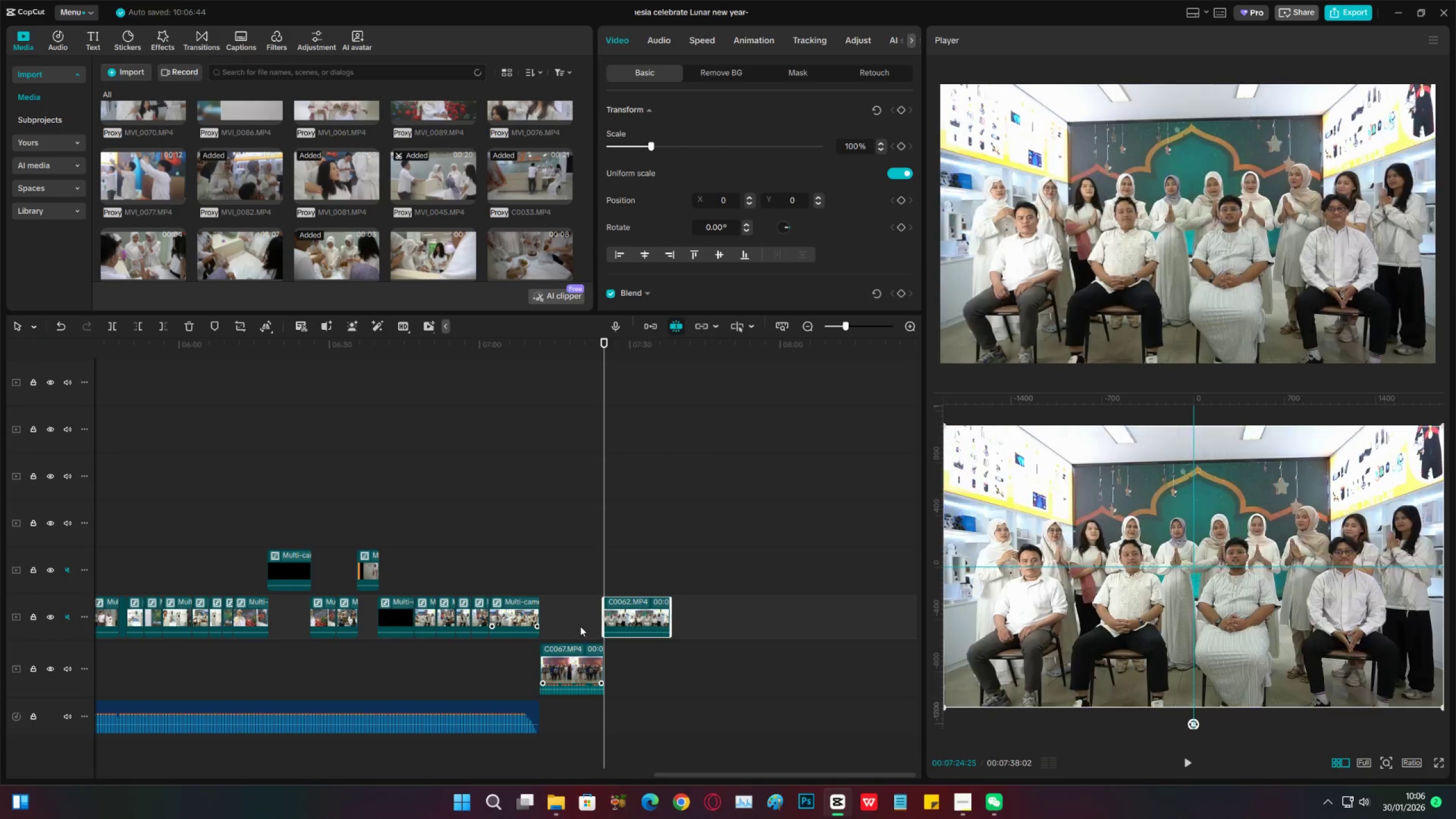 
left_click([581, 626])
 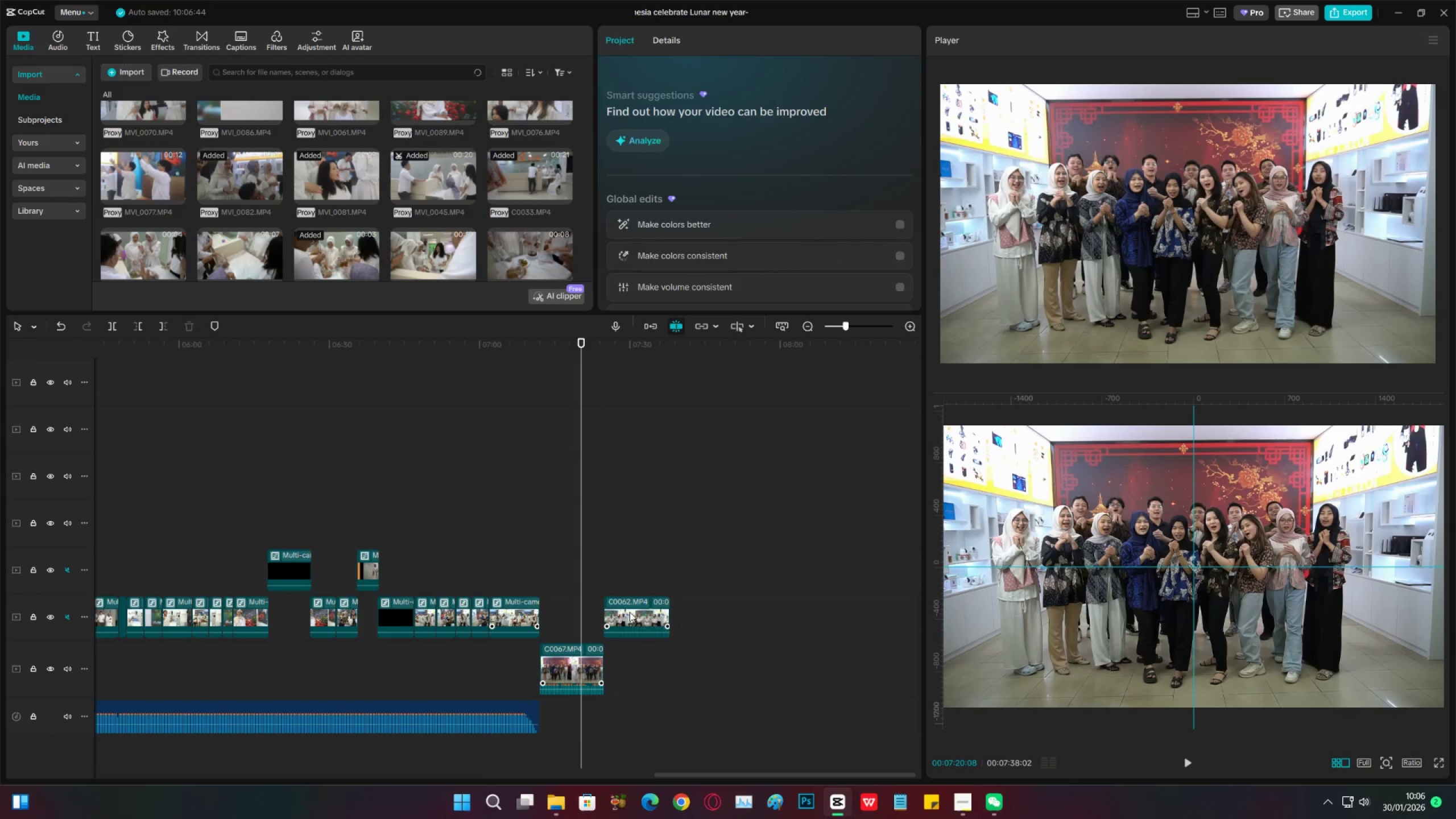 
left_click_drag(start_coordinate=[630, 611], to_coordinate=[630, 658])
 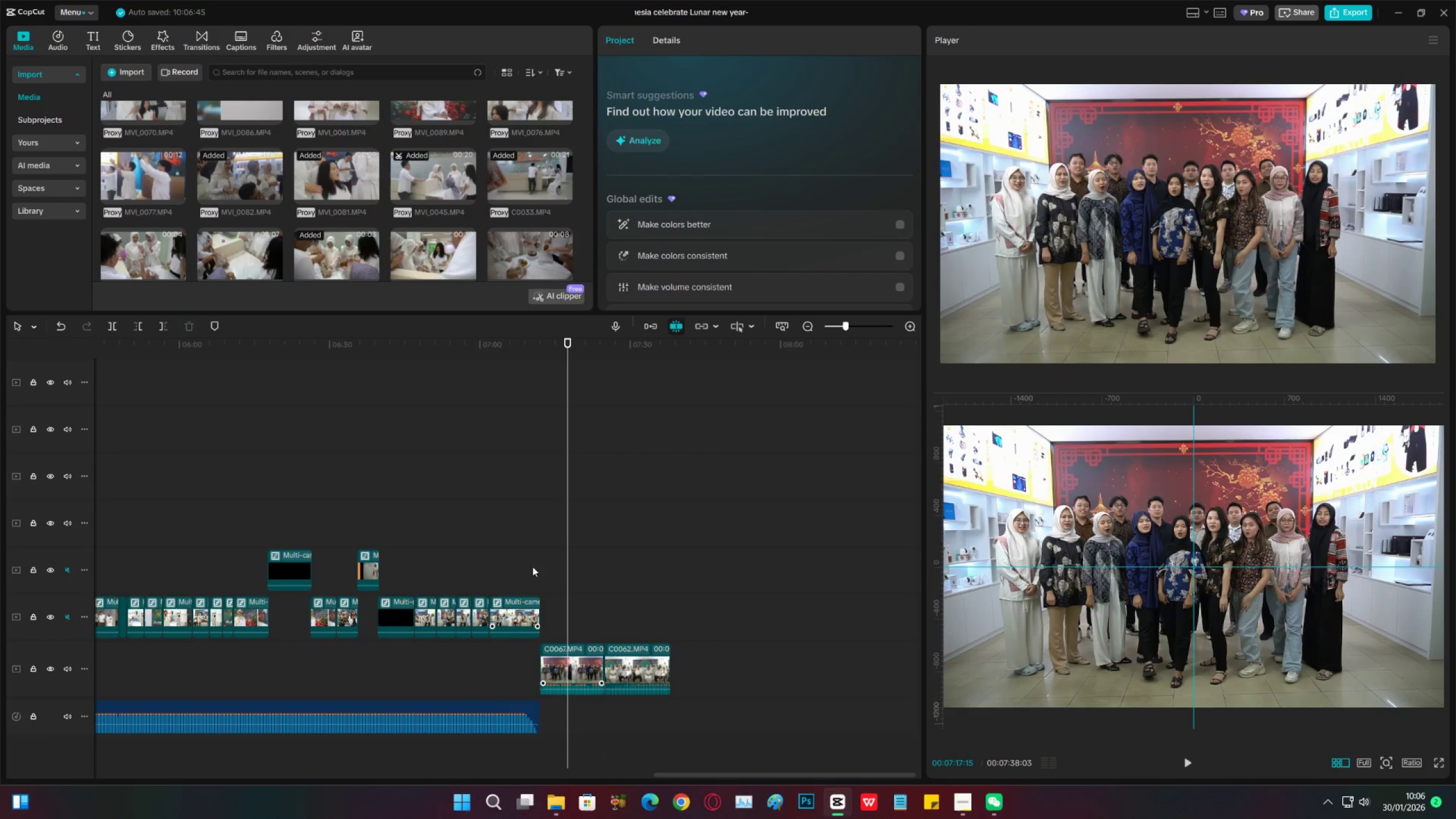 
double_click([526, 561])
 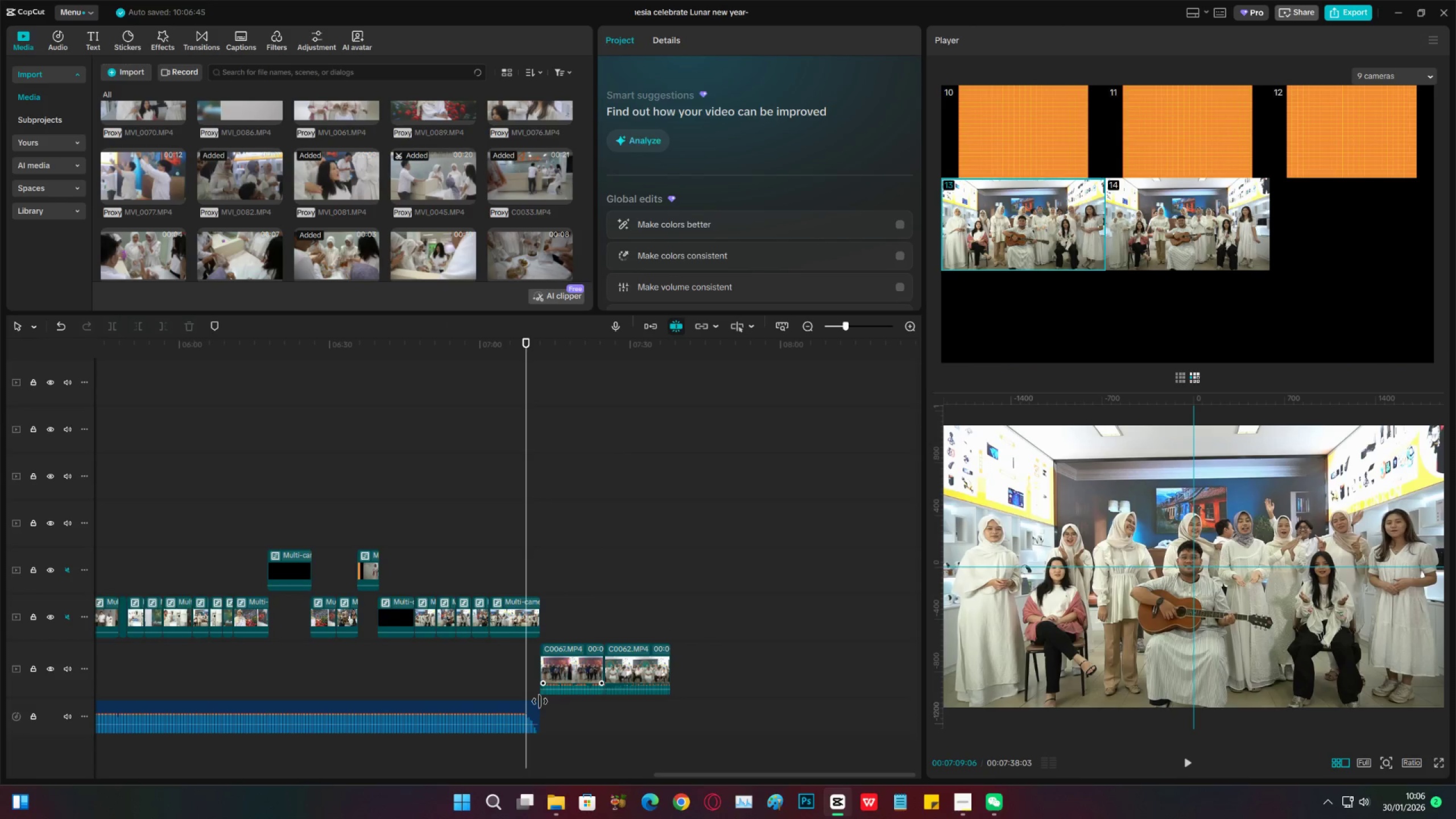 
left_click_drag(start_coordinate=[540, 703], to_coordinate=[538, 706])
 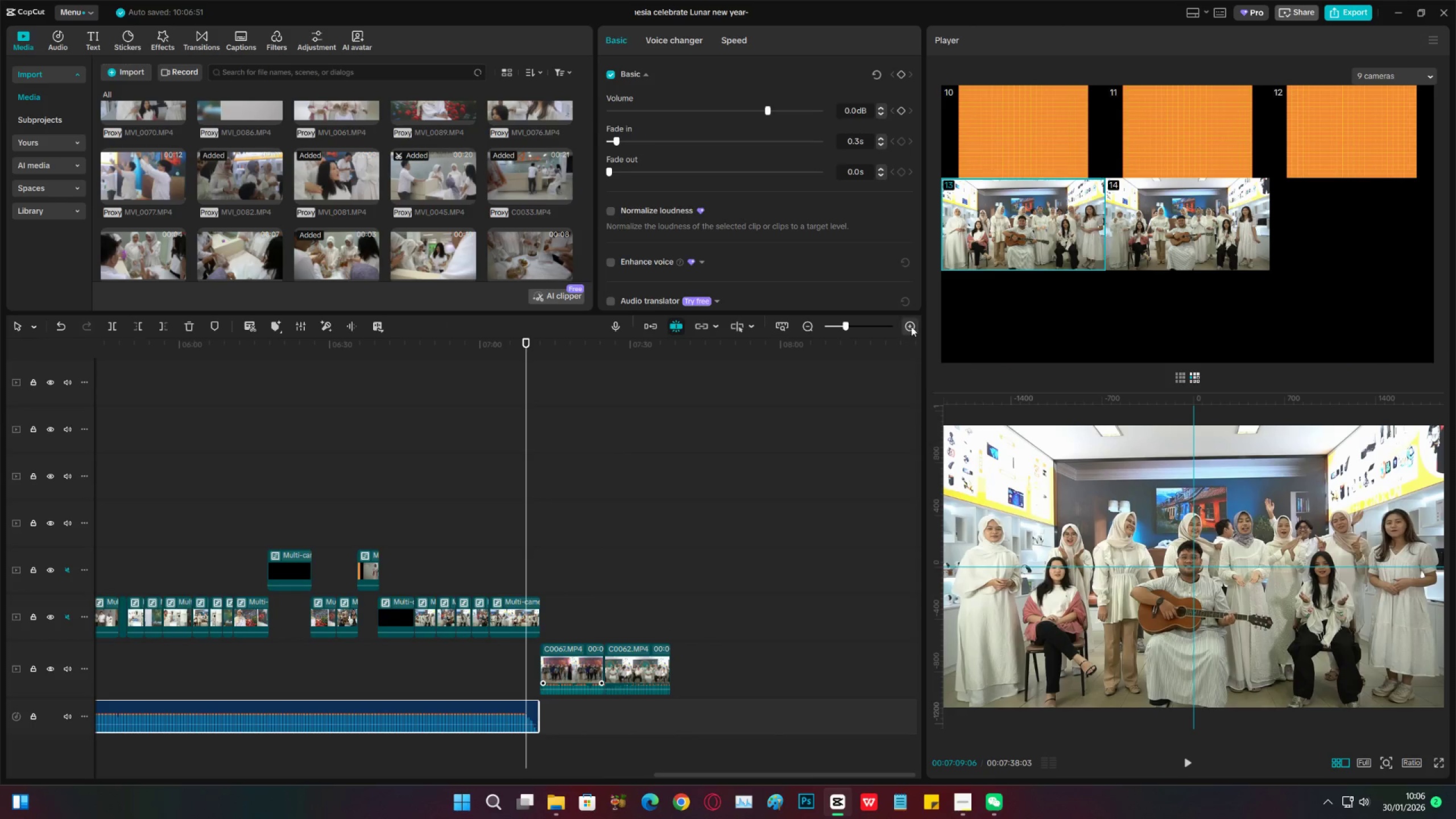 
double_click([912, 326])
 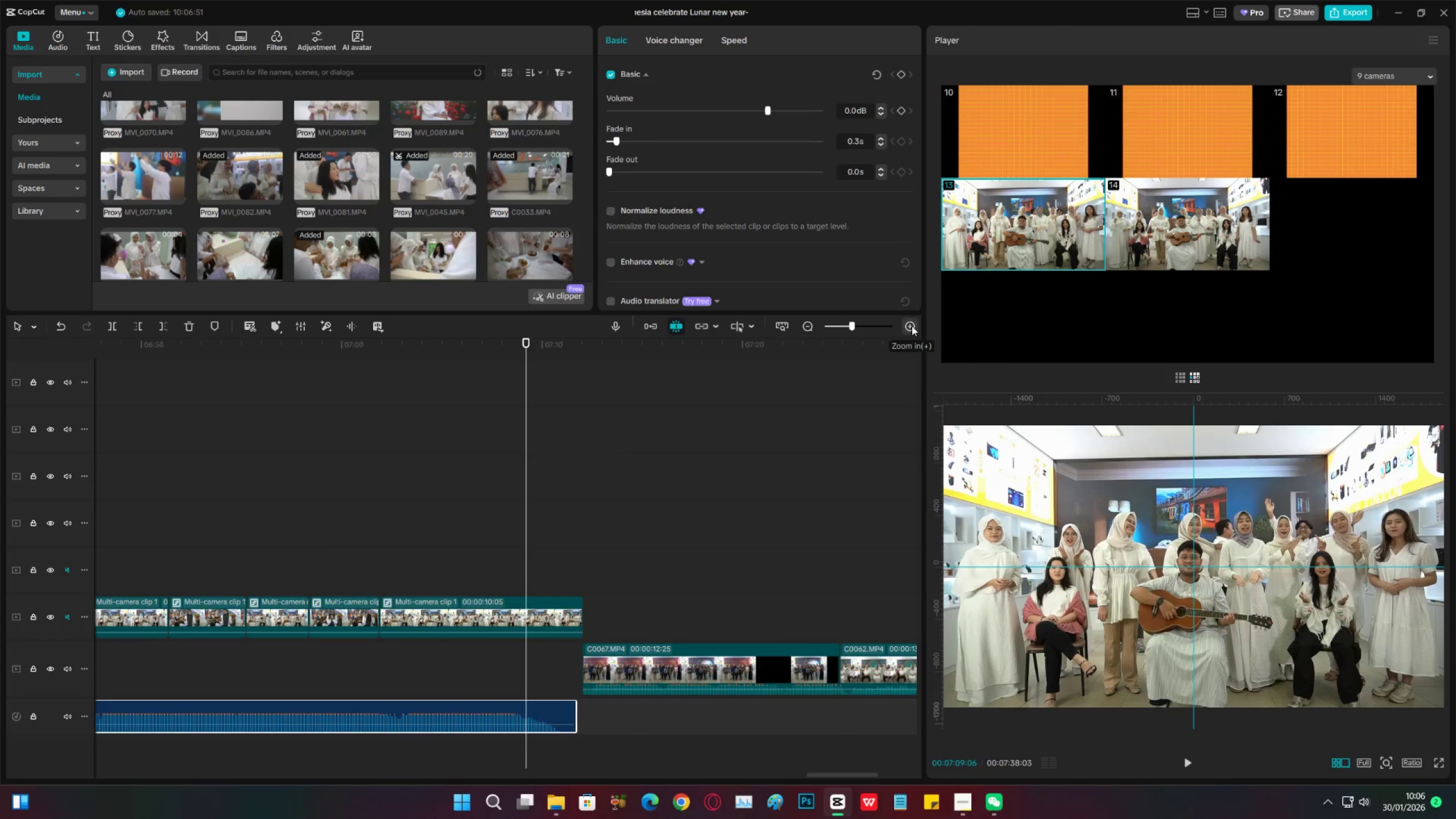 
triple_click([912, 326])
 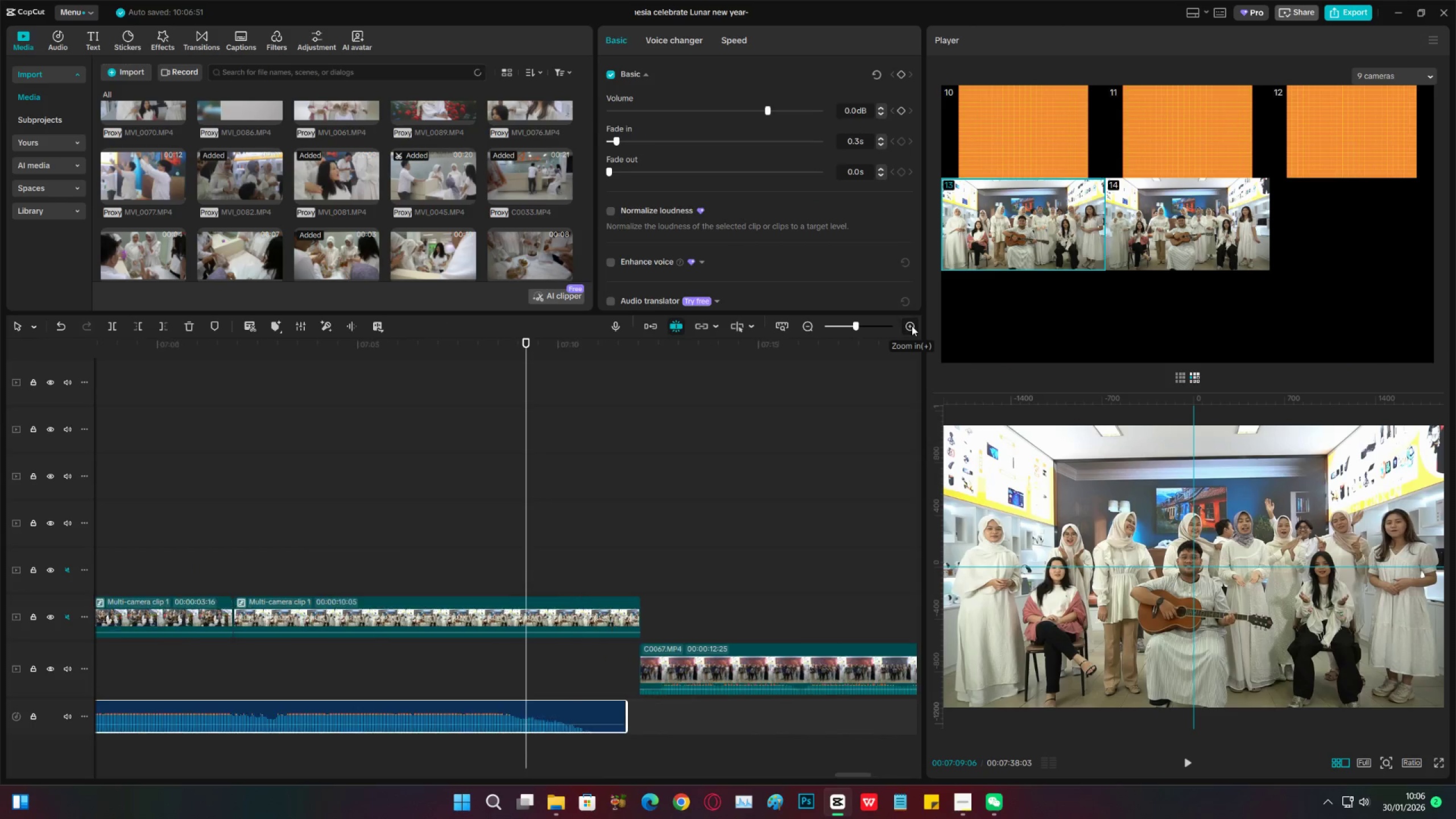 
triple_click([912, 326])
 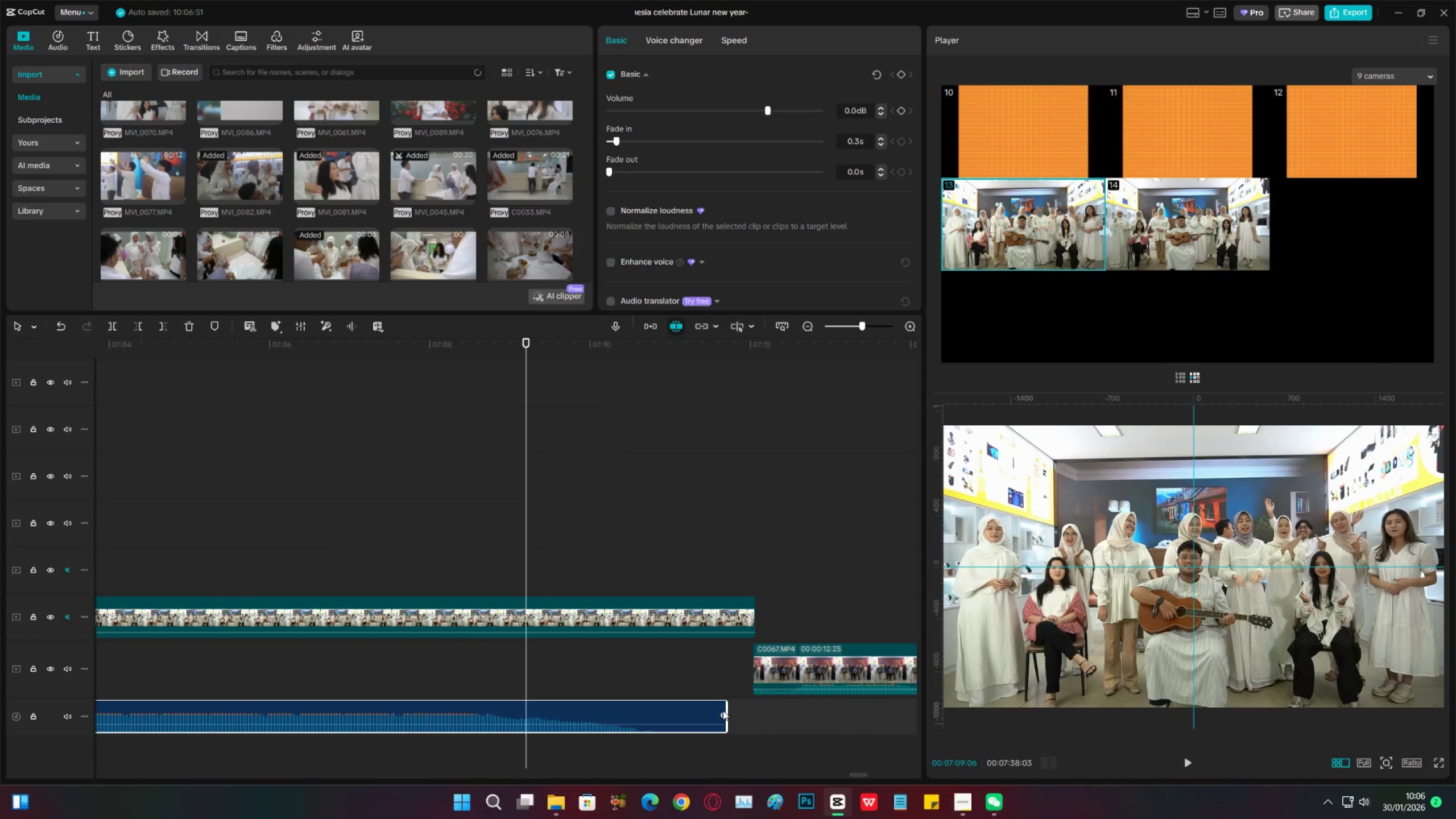 
left_click_drag(start_coordinate=[725, 708], to_coordinate=[776, 705])
 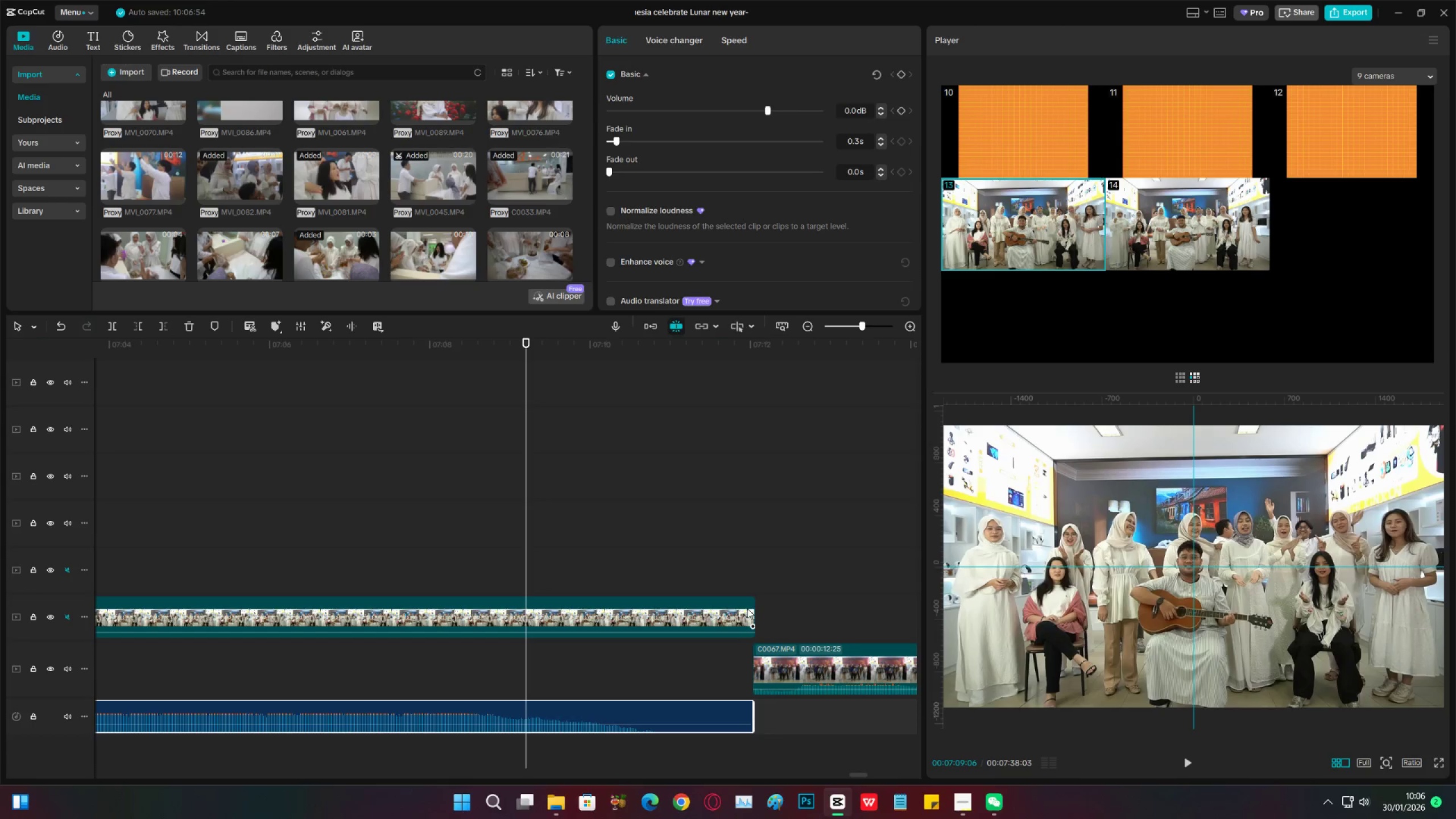 
left_click([747, 609])
 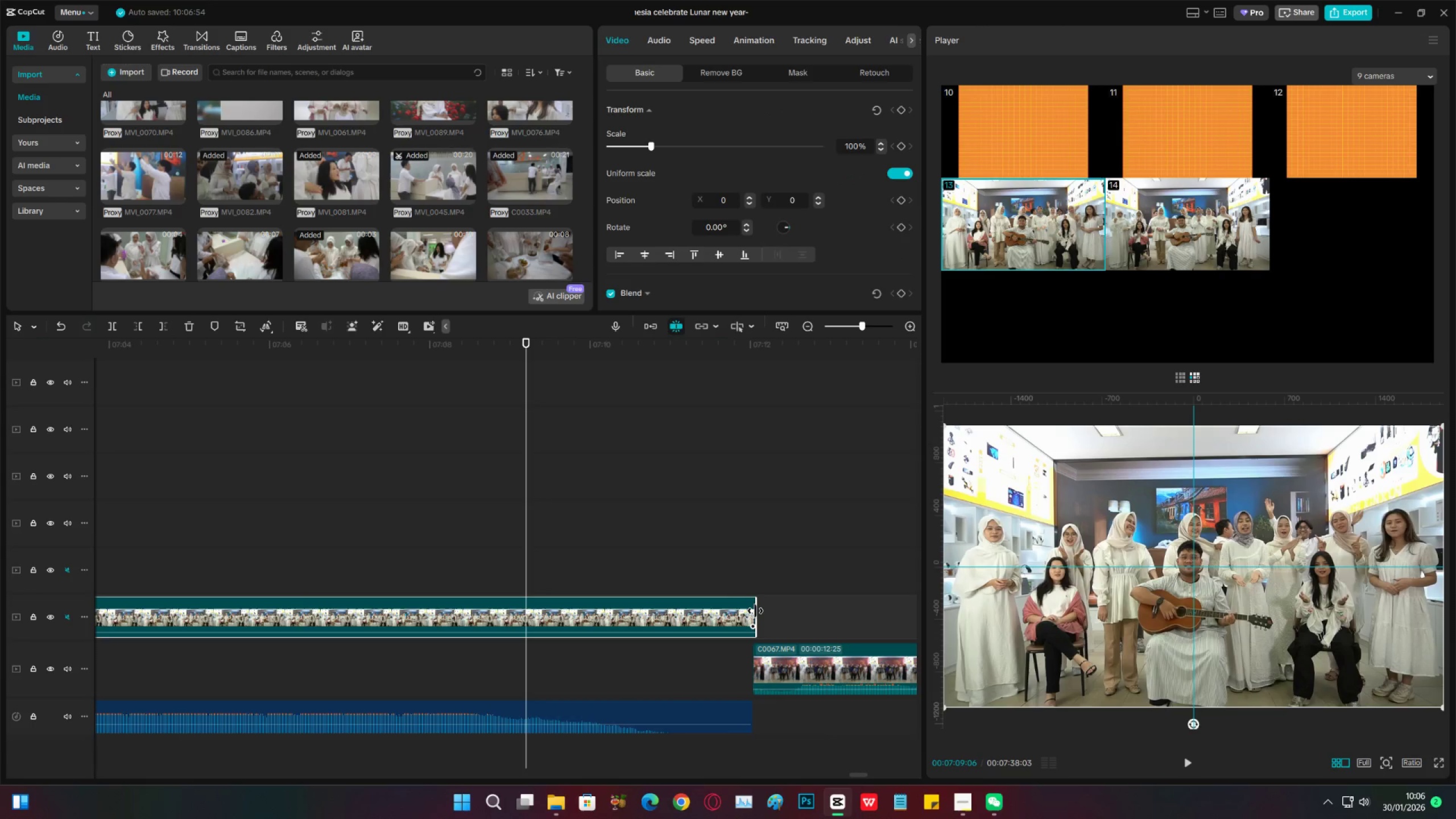 
left_click_drag(start_coordinate=[755, 611], to_coordinate=[747, 614])
 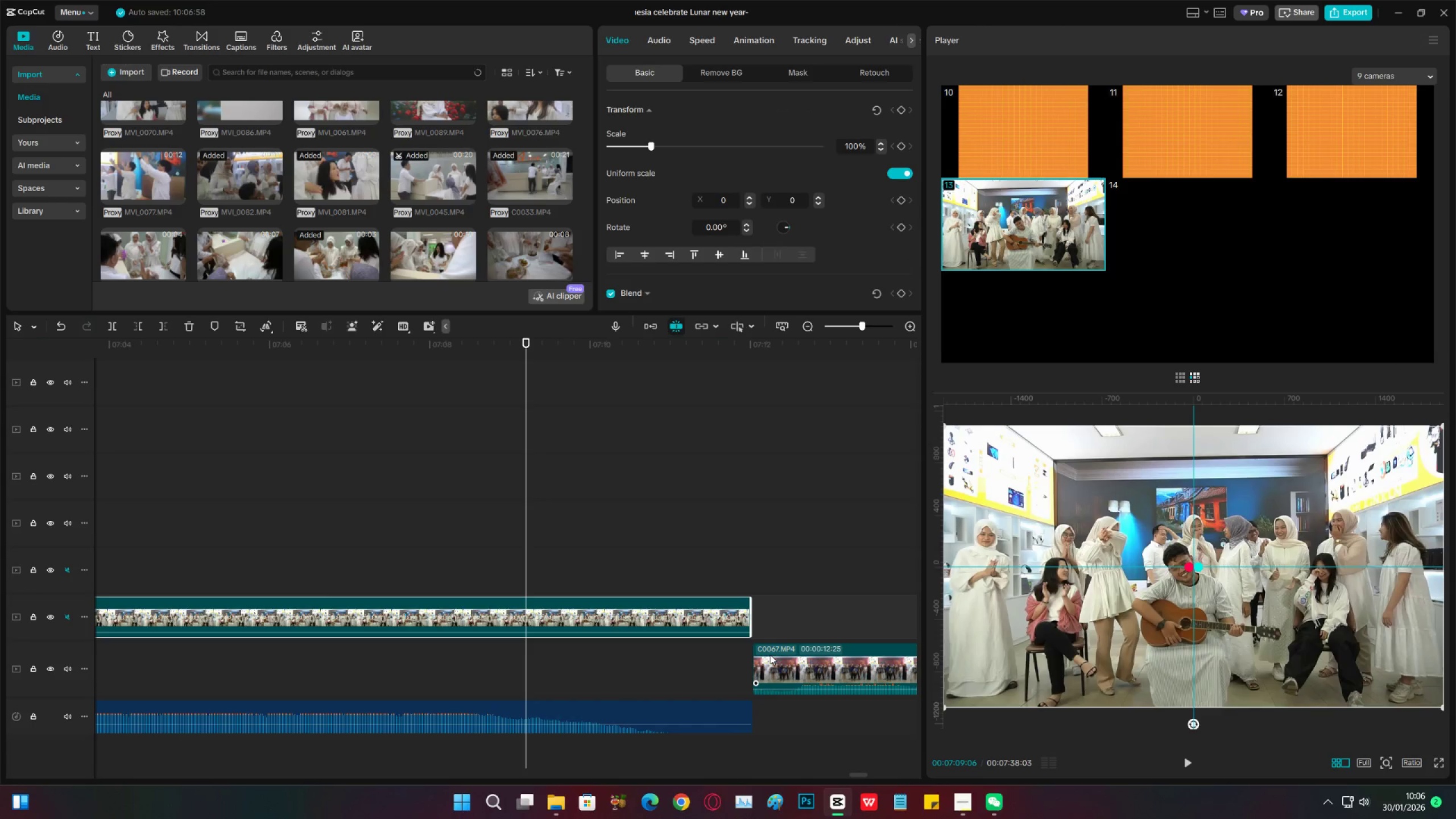 
left_click([770, 655])
 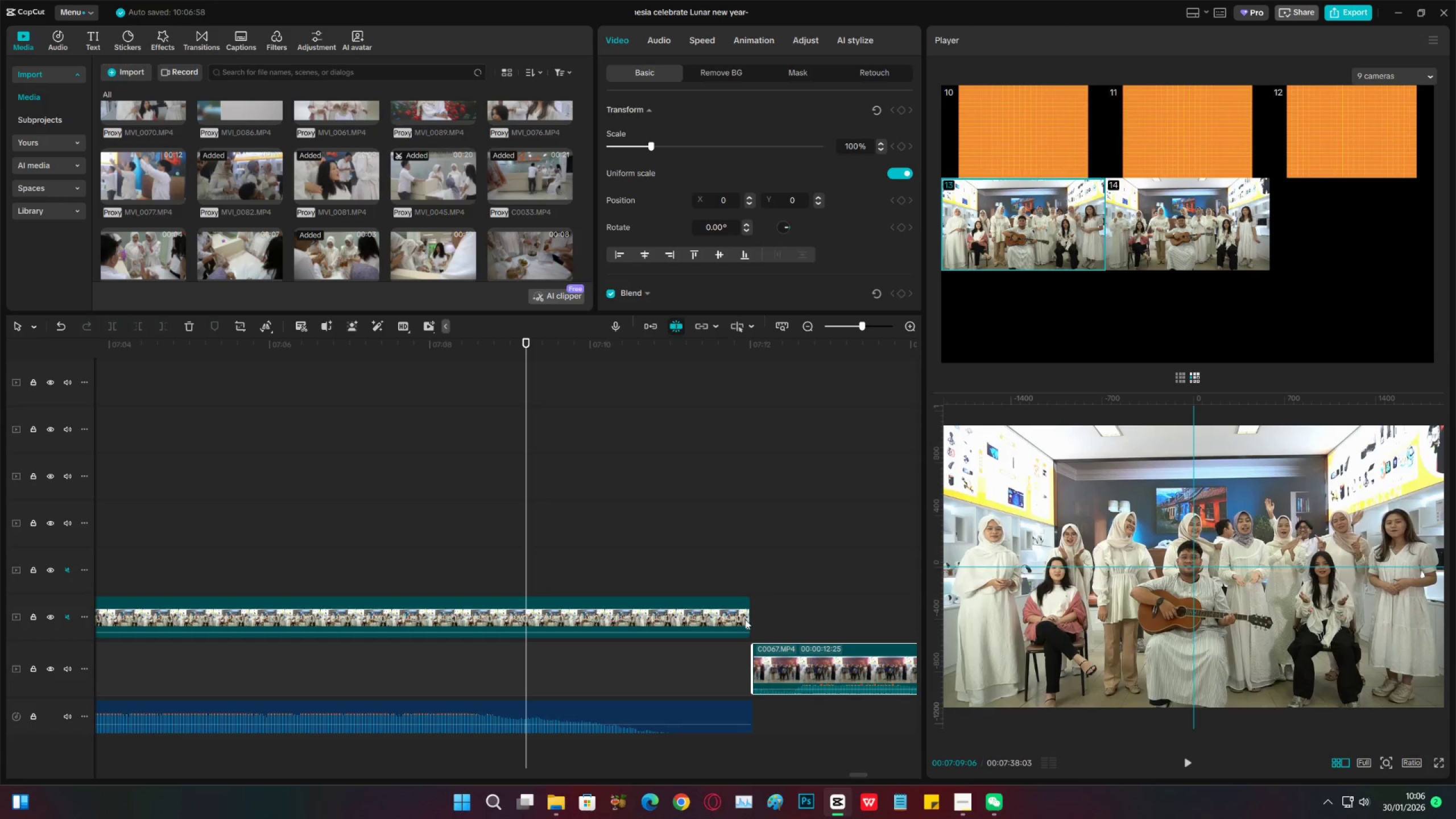 
left_click([743, 619])
 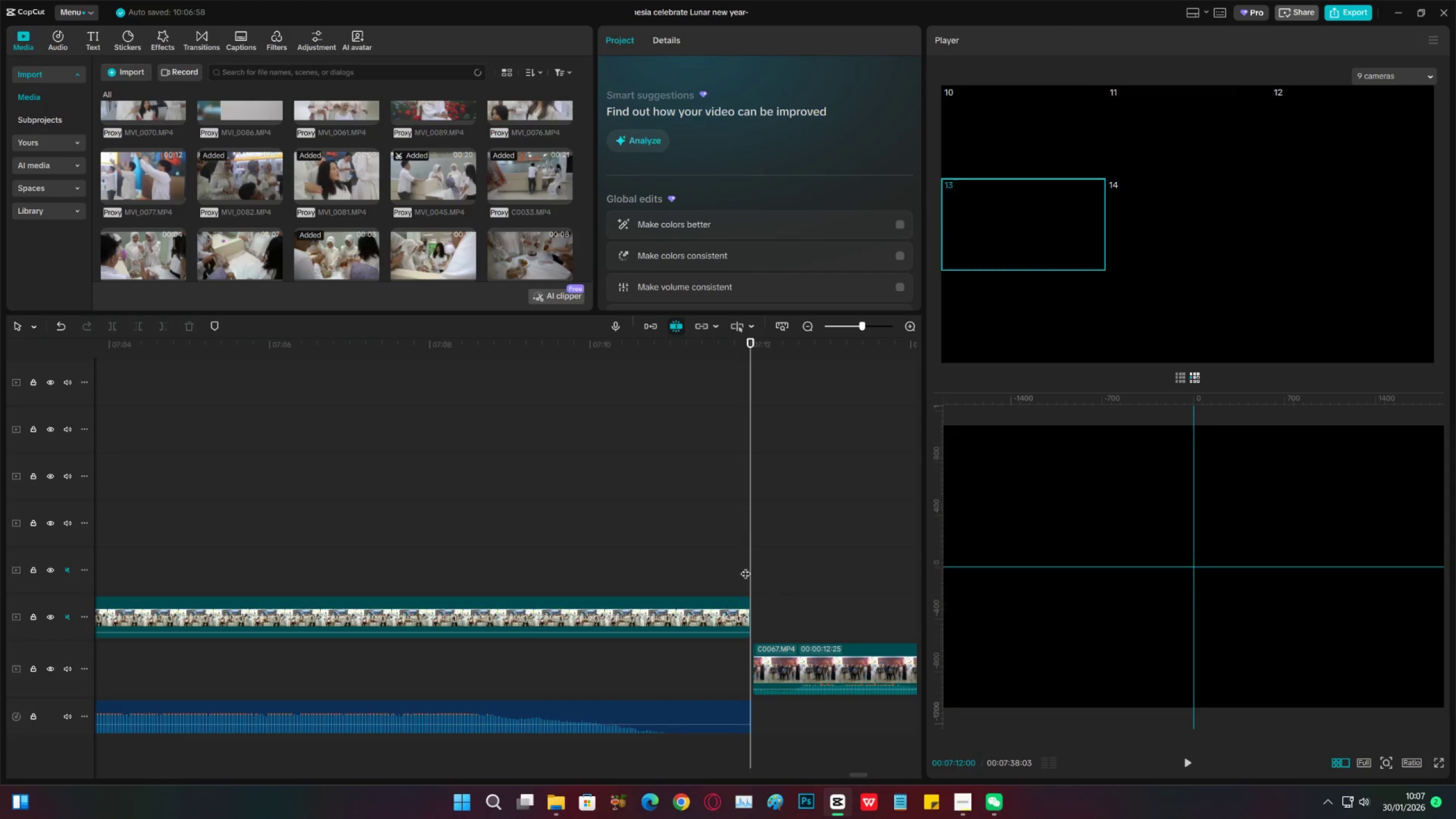 
left_click_drag(start_coordinate=[746, 566], to_coordinate=[751, 566])
 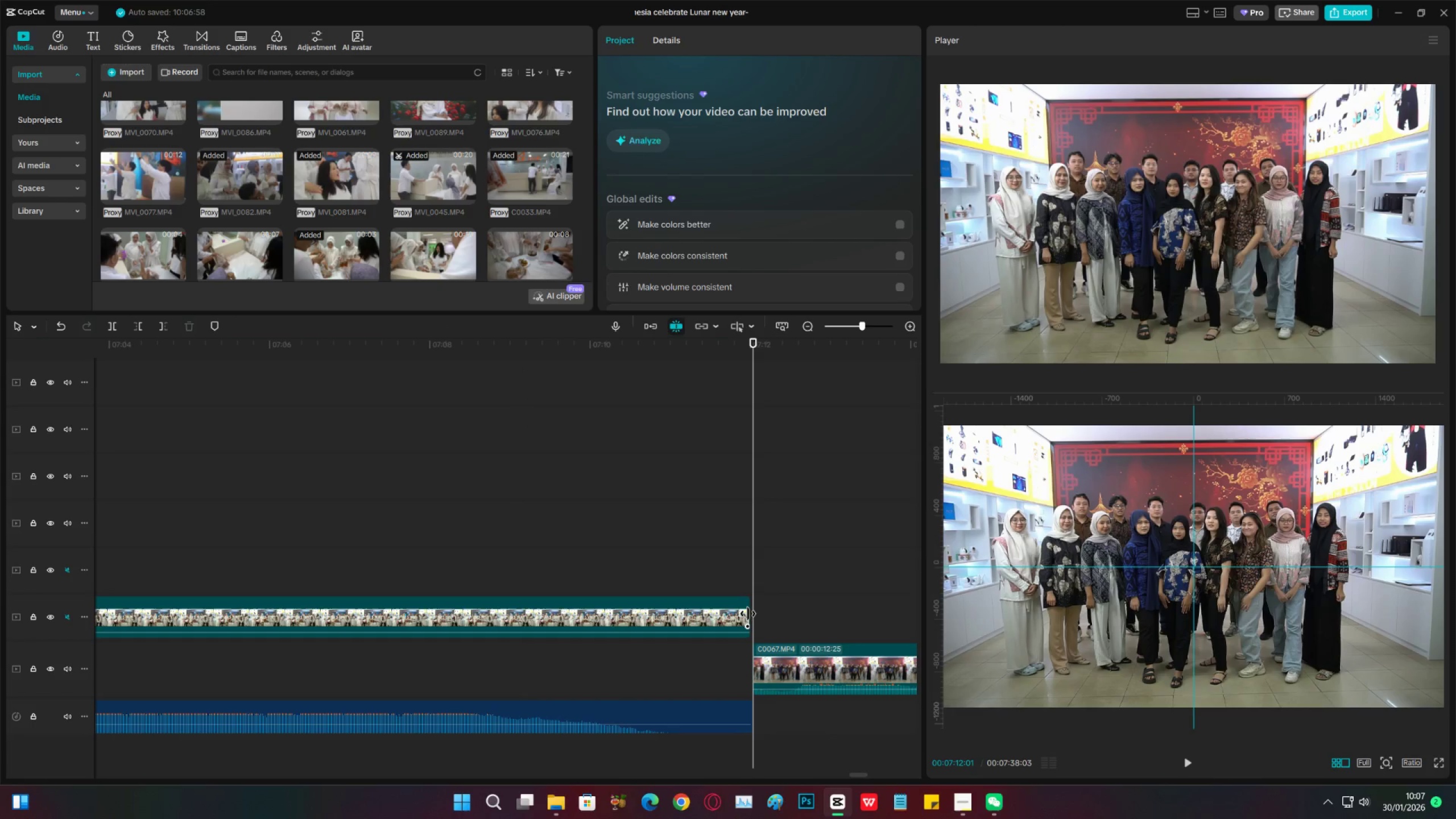 
left_click_drag(start_coordinate=[748, 614], to_coordinate=[752, 614])
 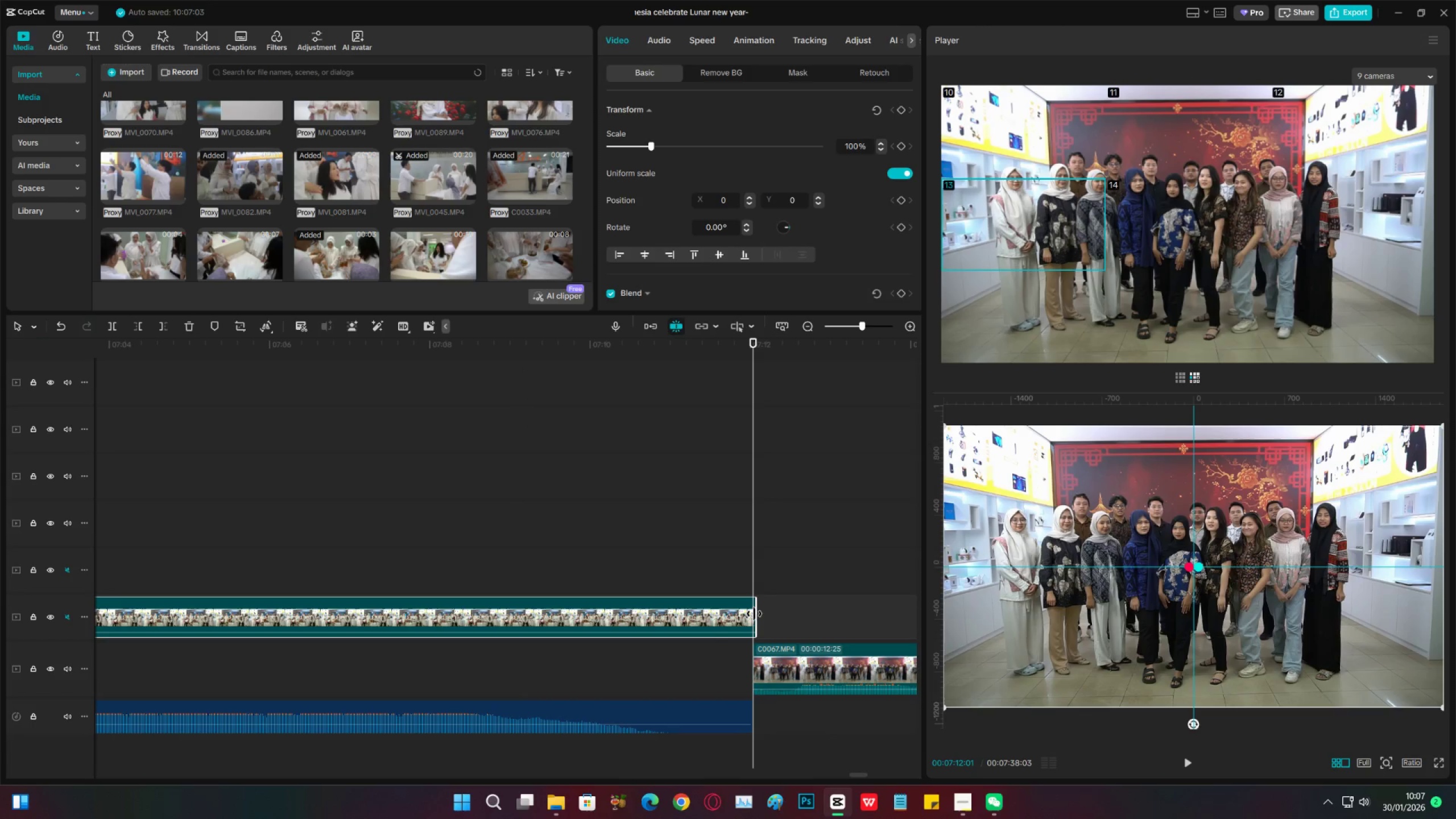 
left_click_drag(start_coordinate=[754, 614], to_coordinate=[751, 613])
 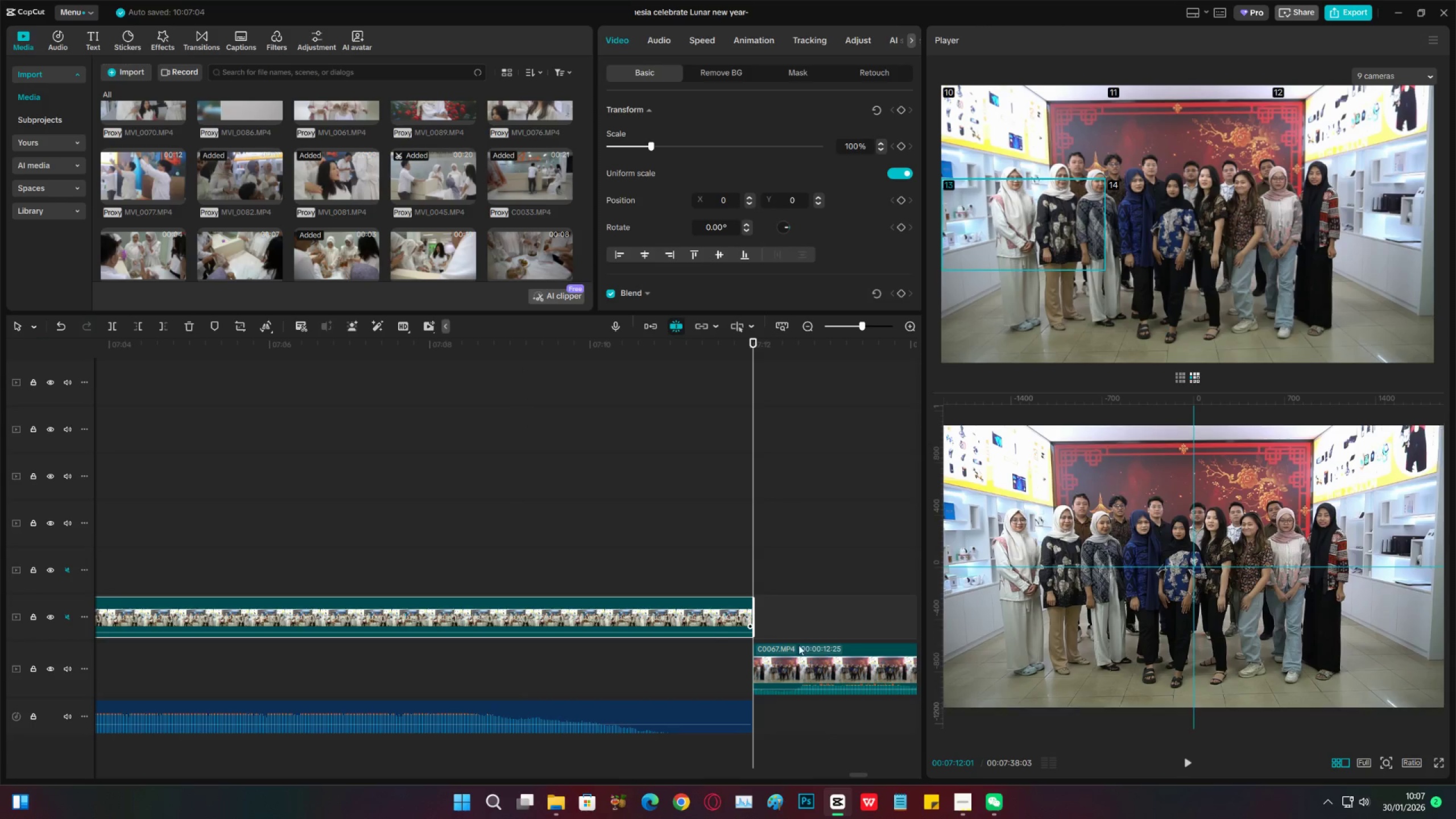 
key(Space)
 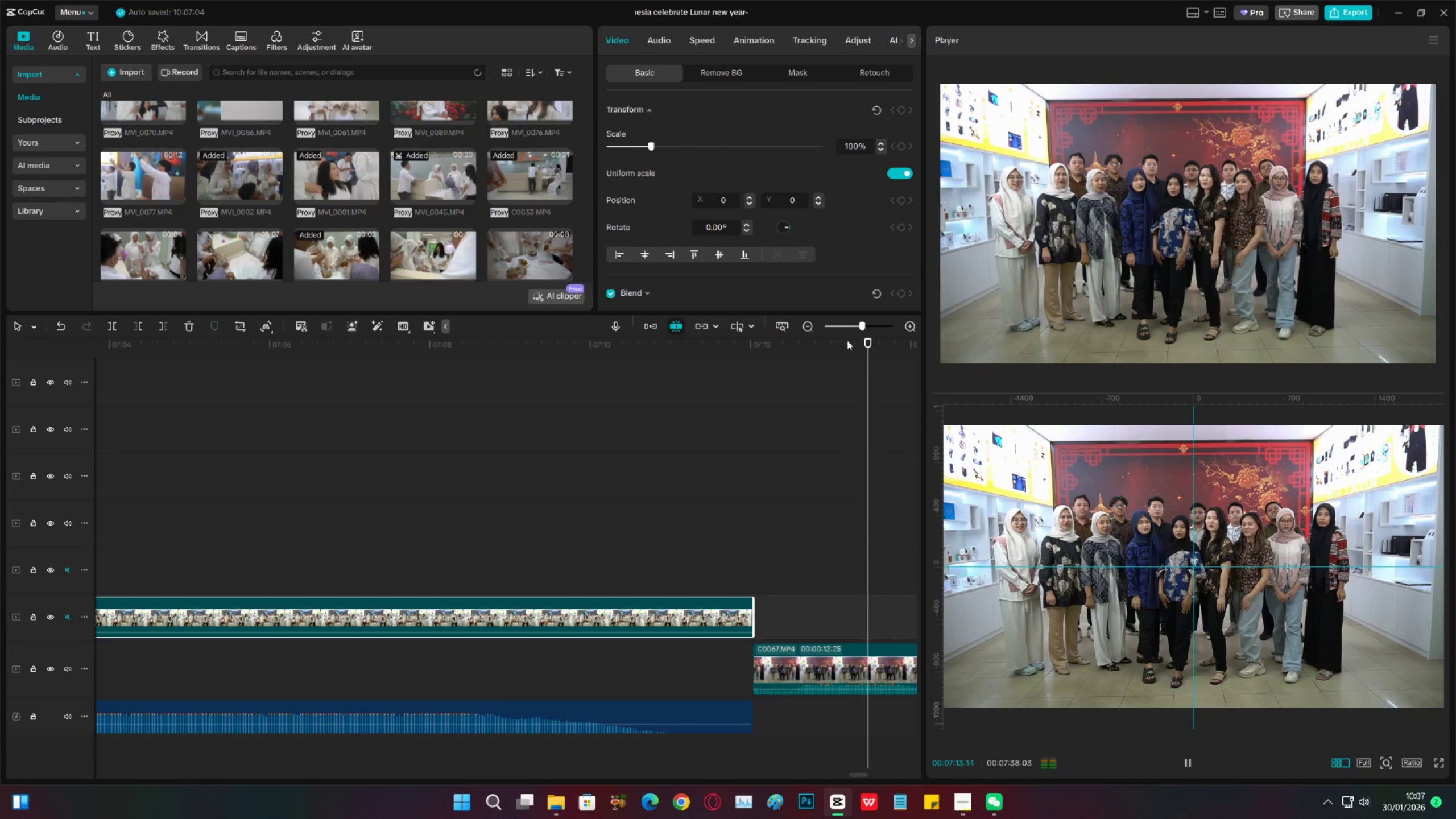 
left_click_drag(start_coordinate=[846, 327], to_coordinate=[847, 330])
 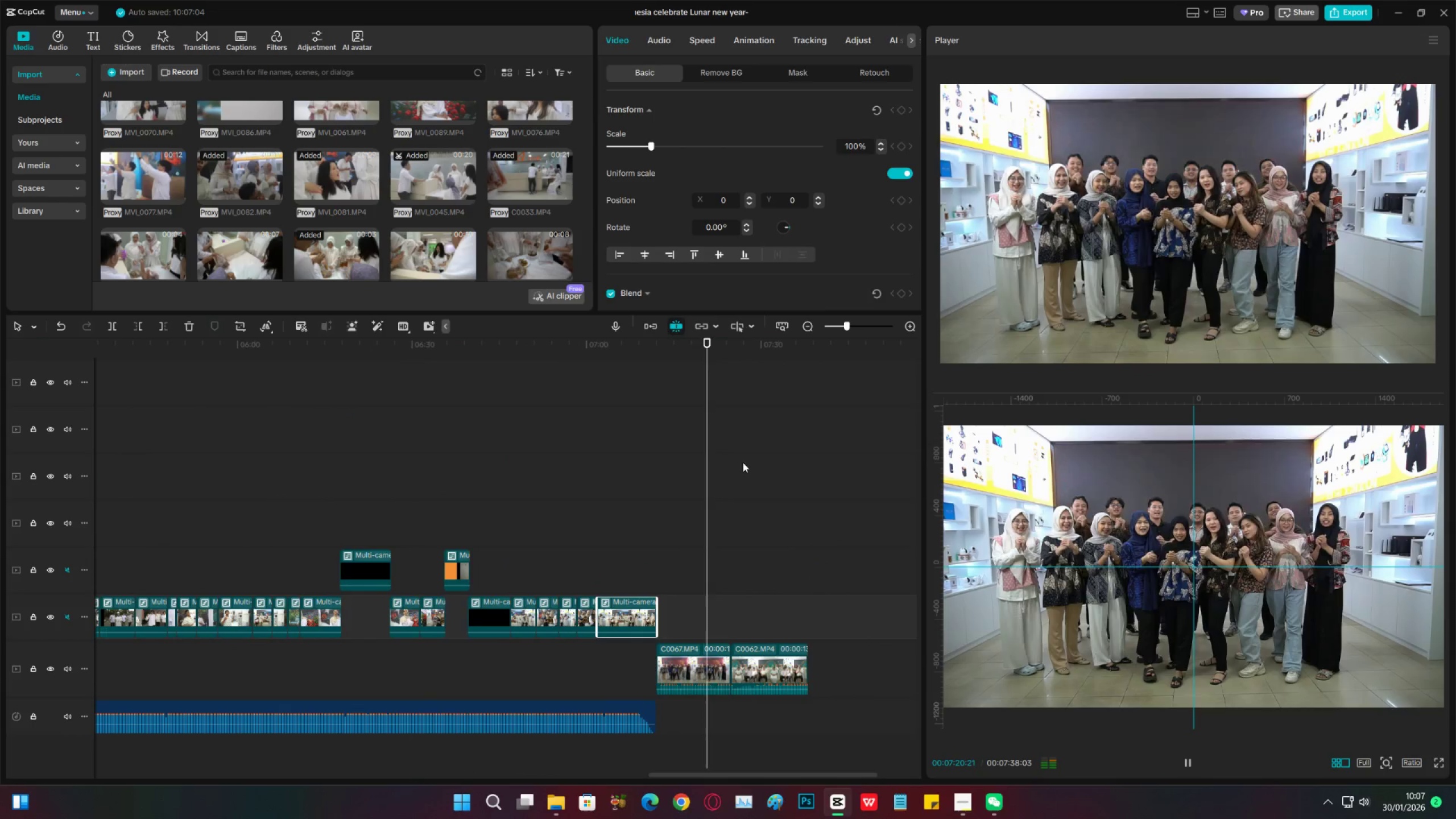 
wait(9.76)
 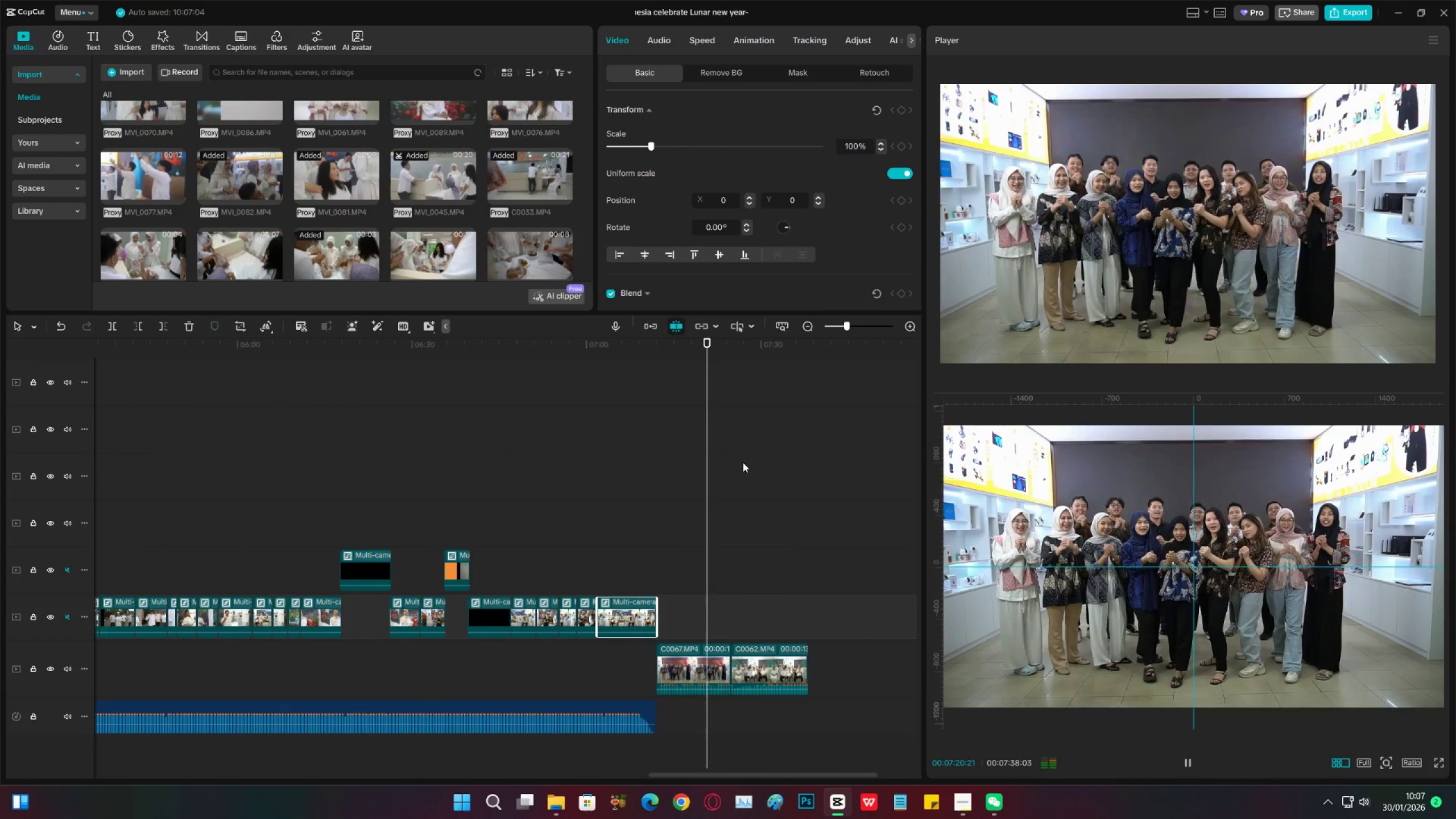 
key(Space)
 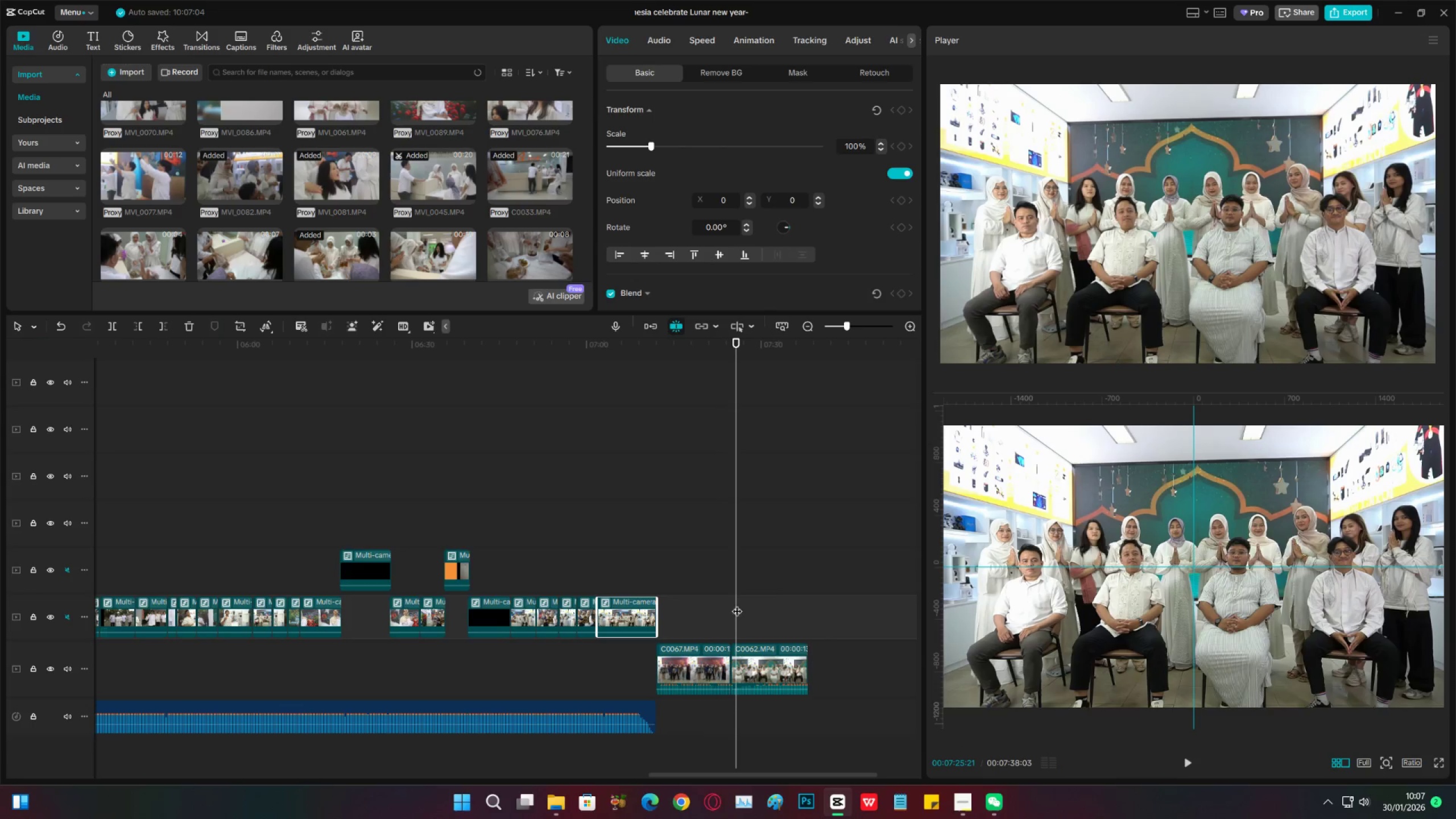 
left_click([734, 602])
 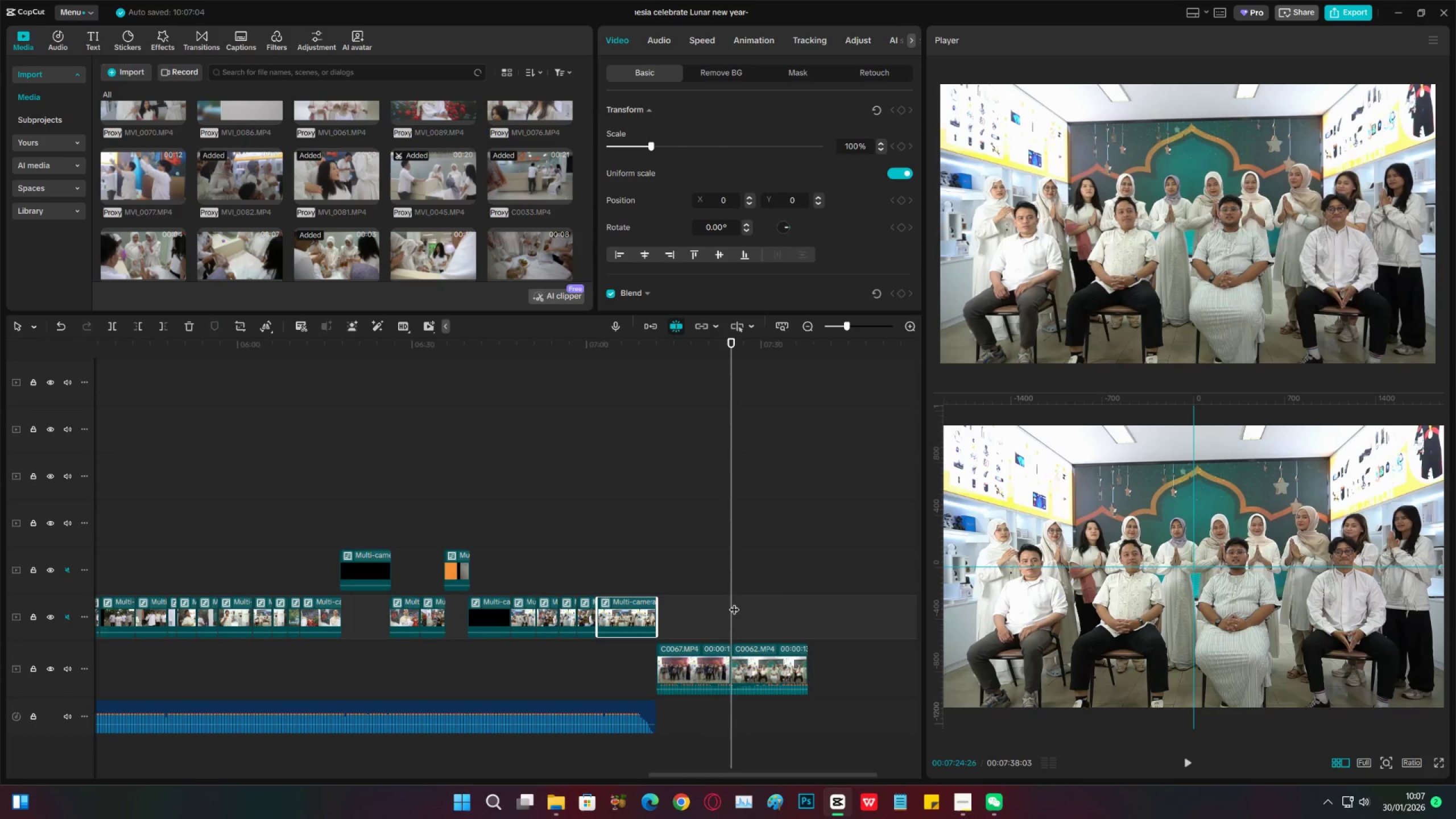 
key(Space)
 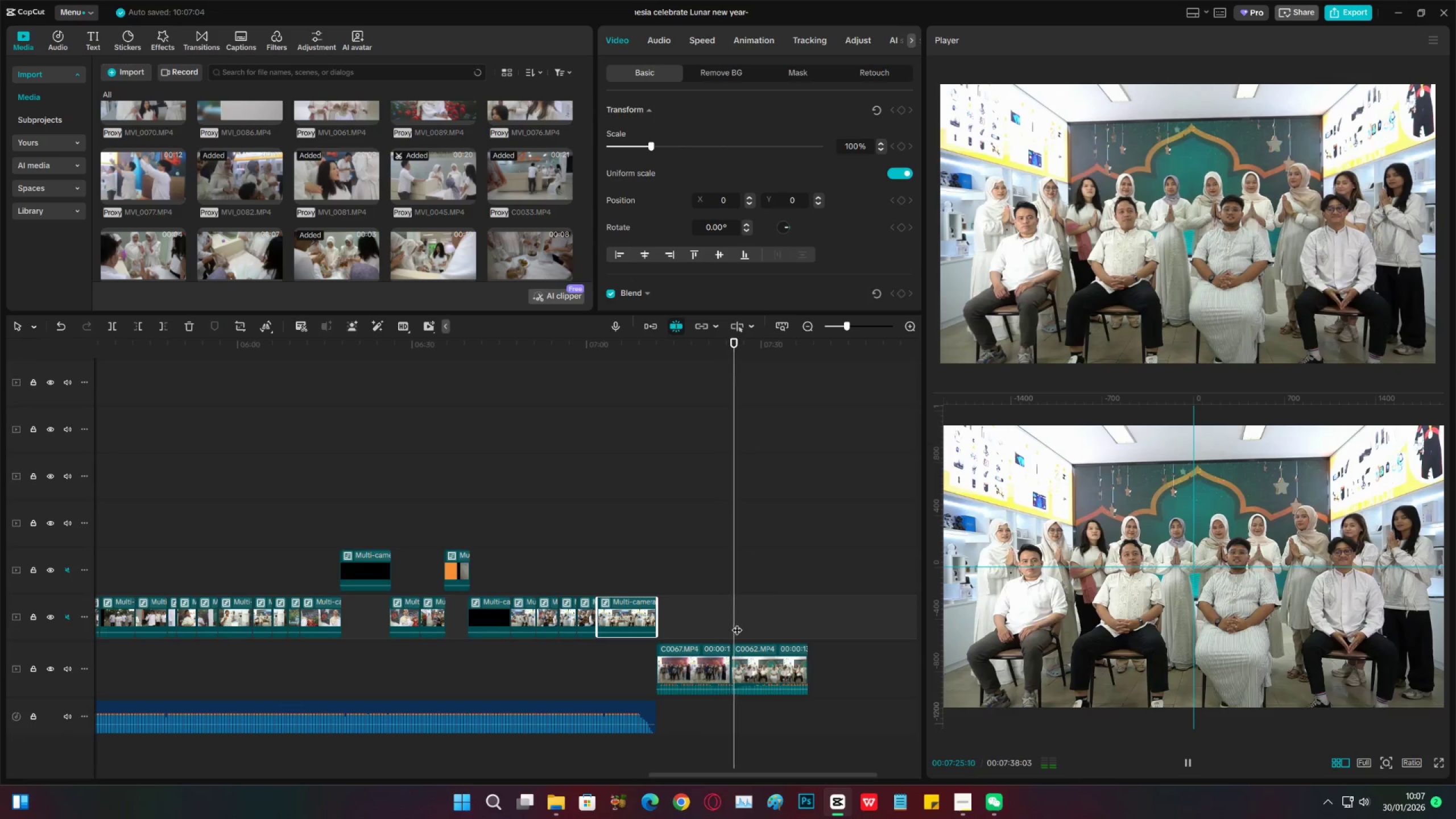 
key(Space)
 